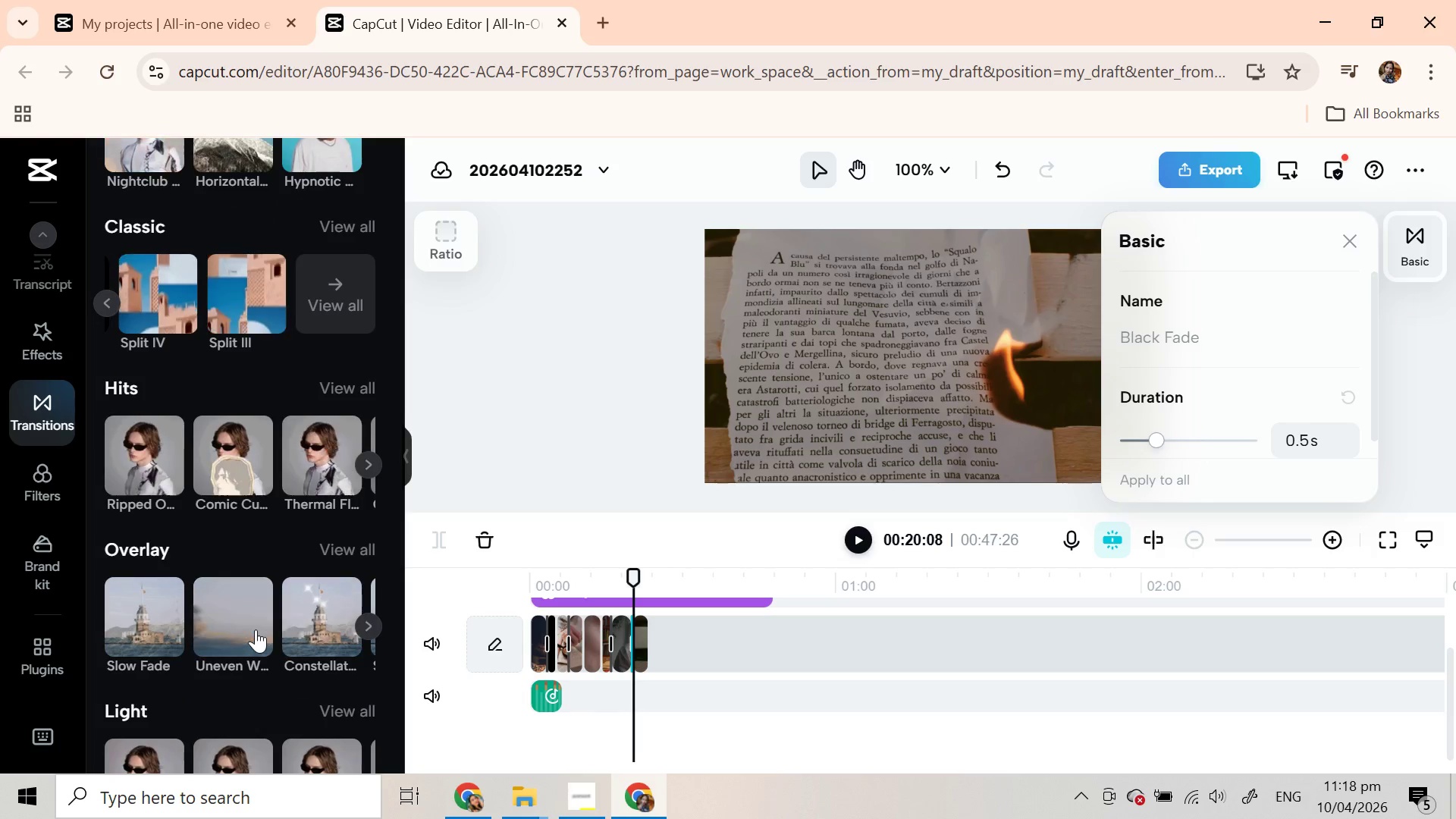 
wait(5.2)
 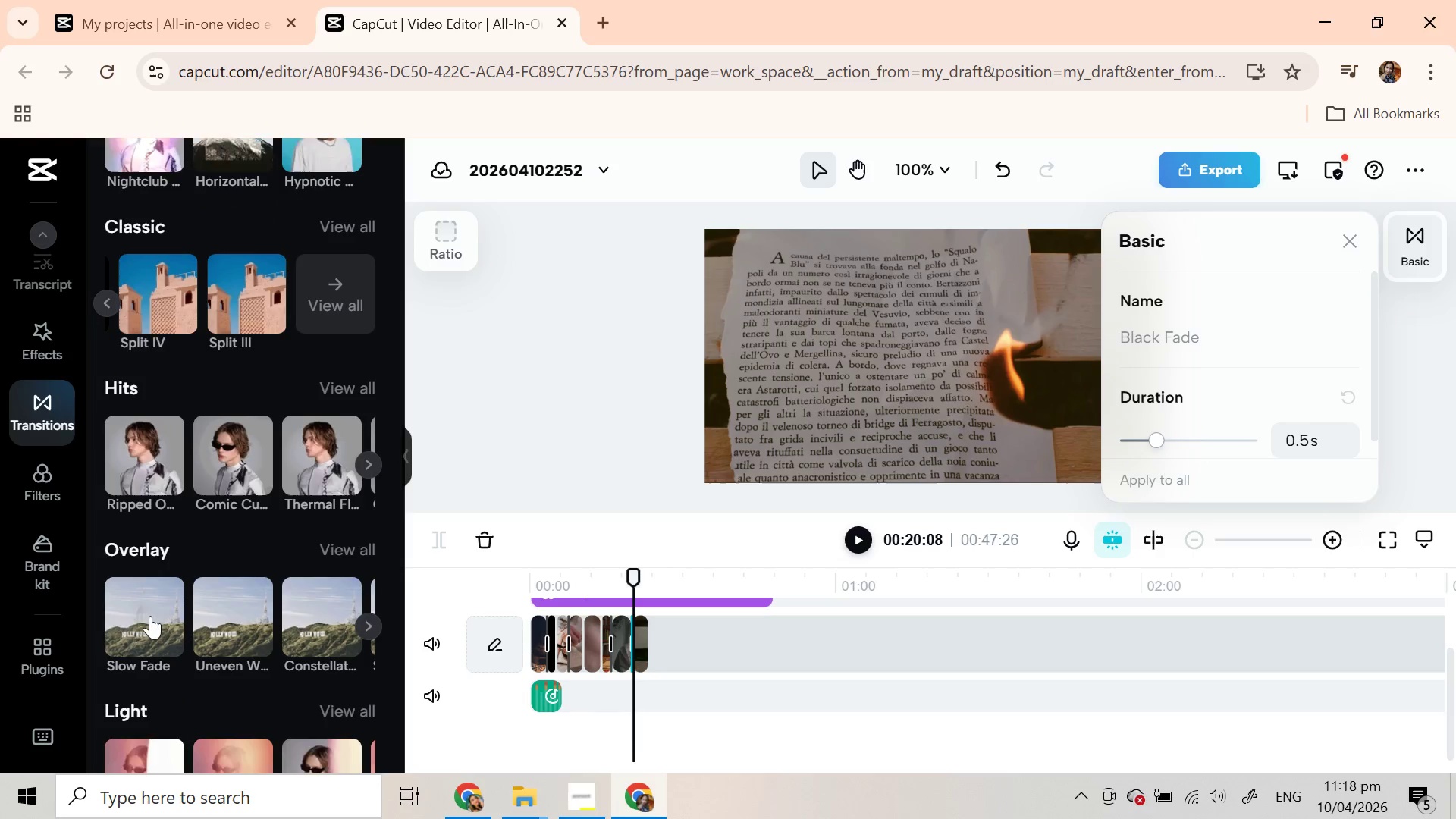 
left_click([366, 626])
 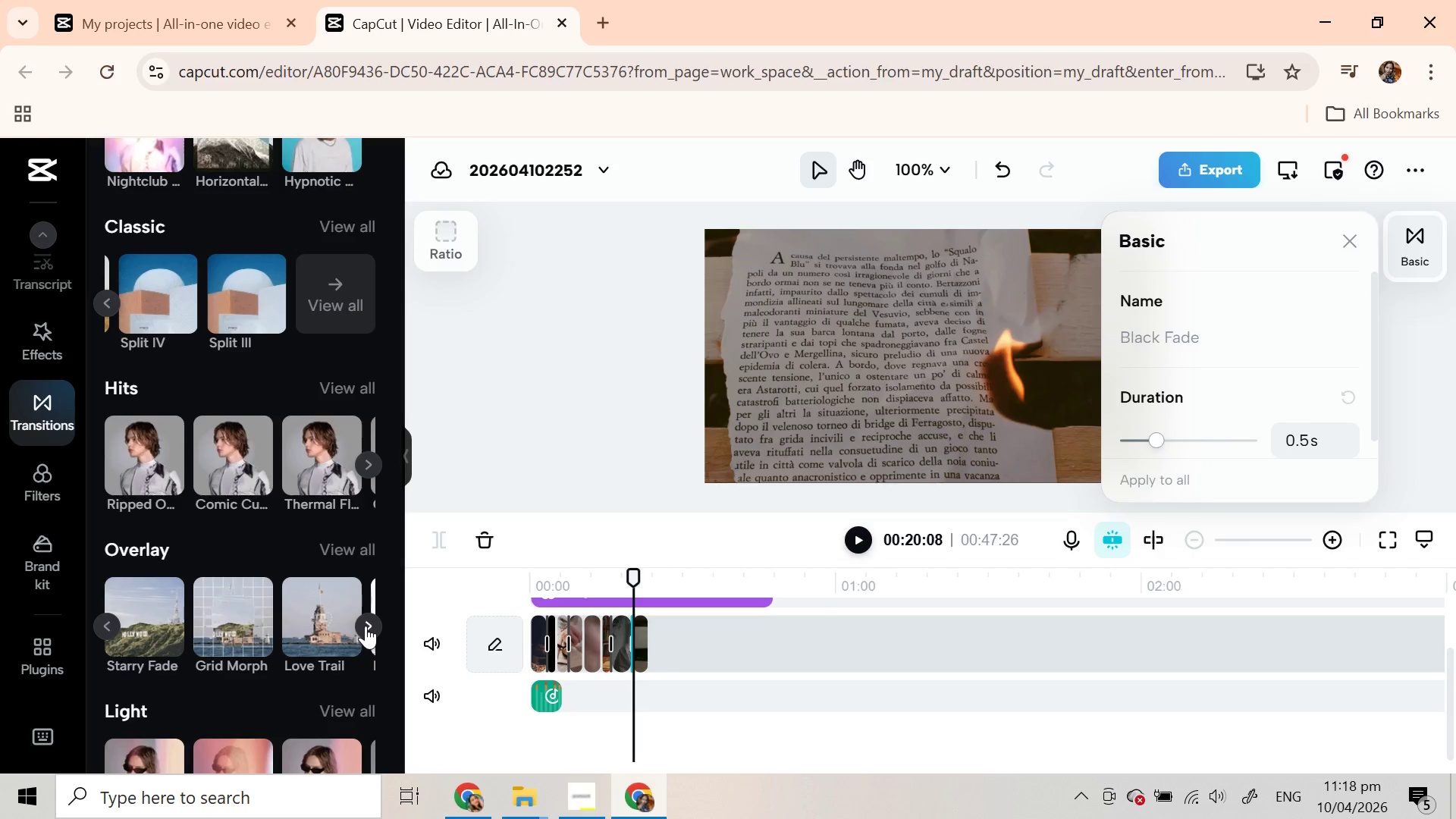 
left_click([366, 626])
 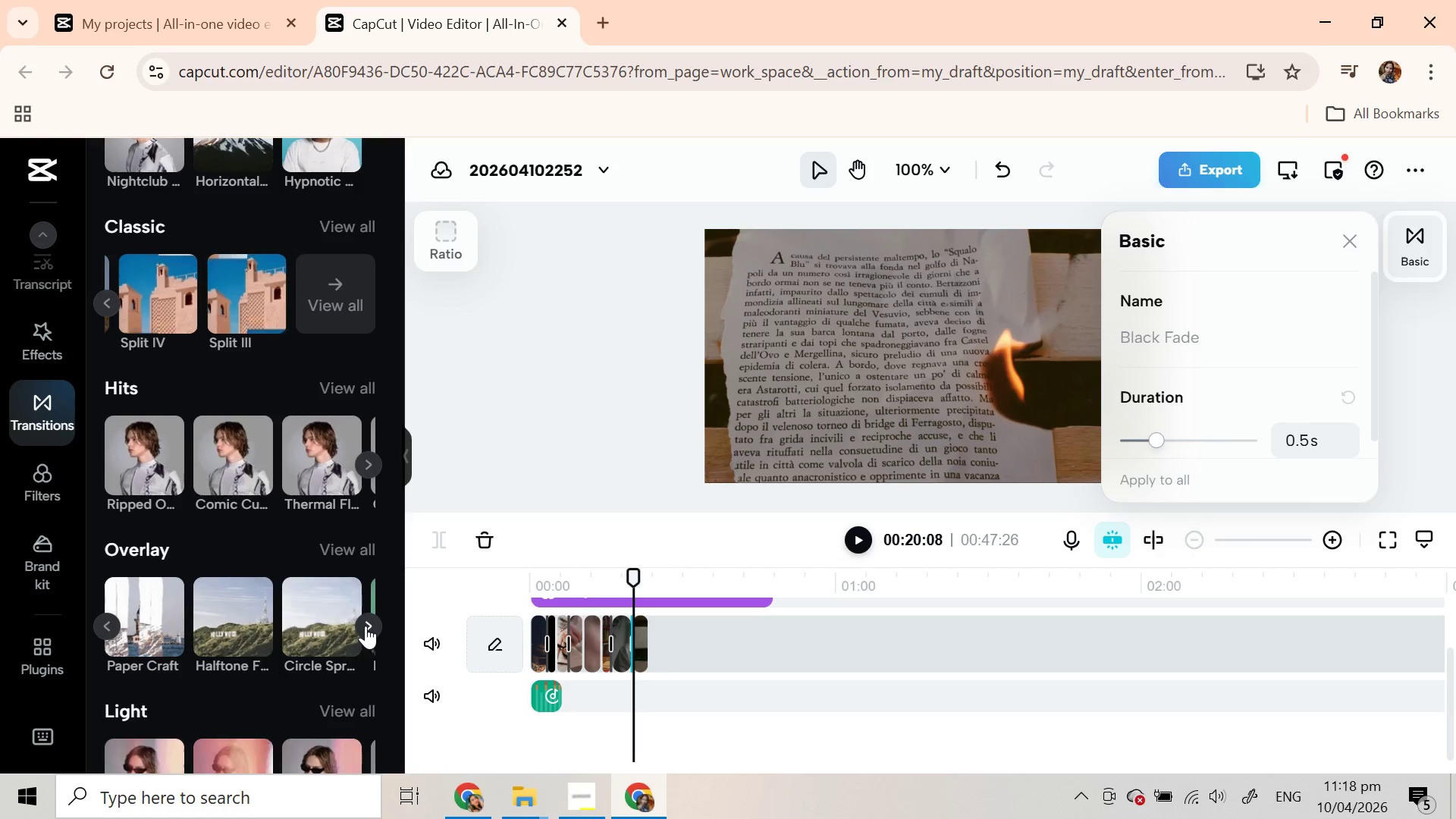 
left_click([366, 626])
 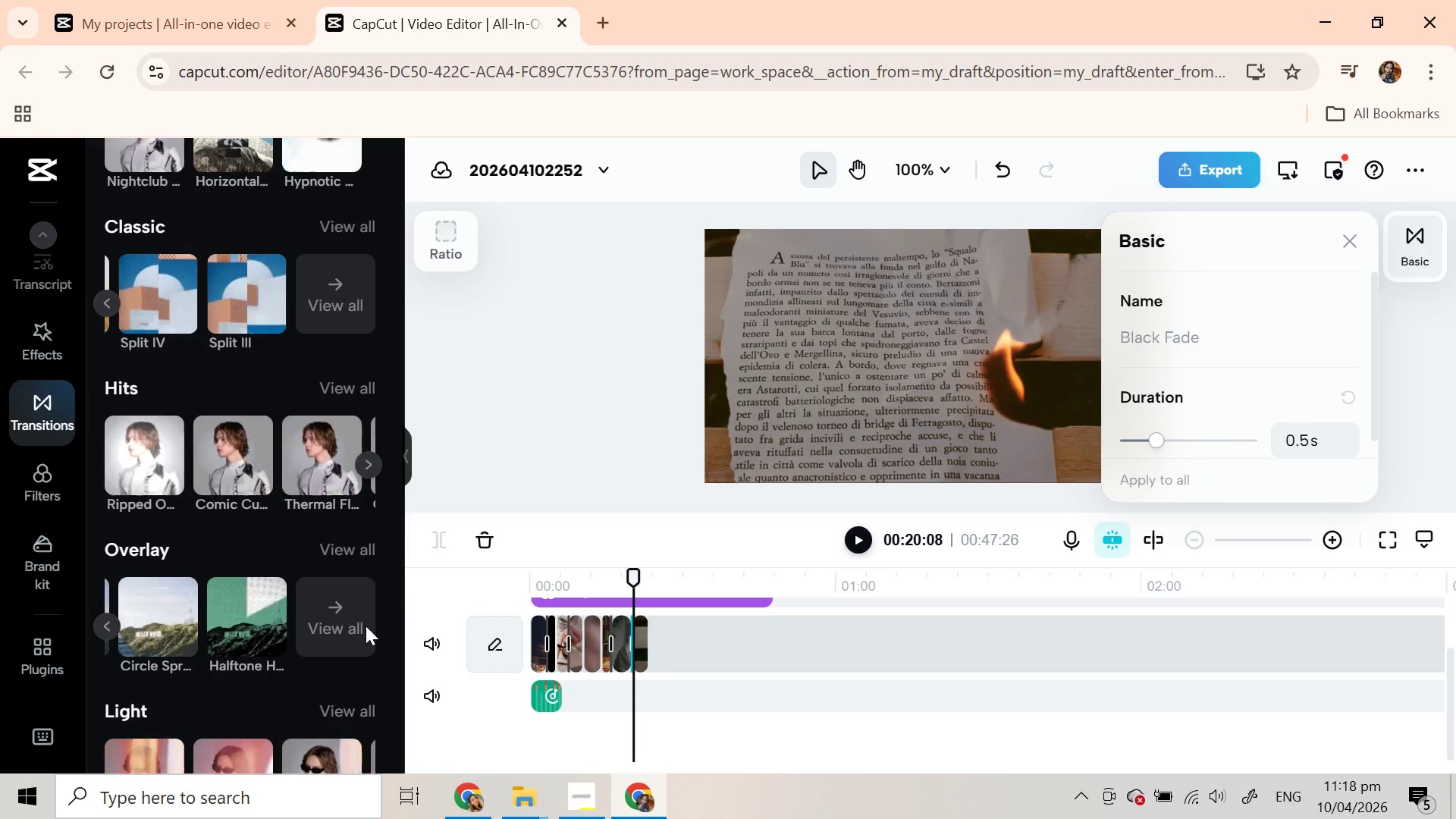 
scroll: coordinate [366, 626], scroll_direction: down, amount: 2.0
 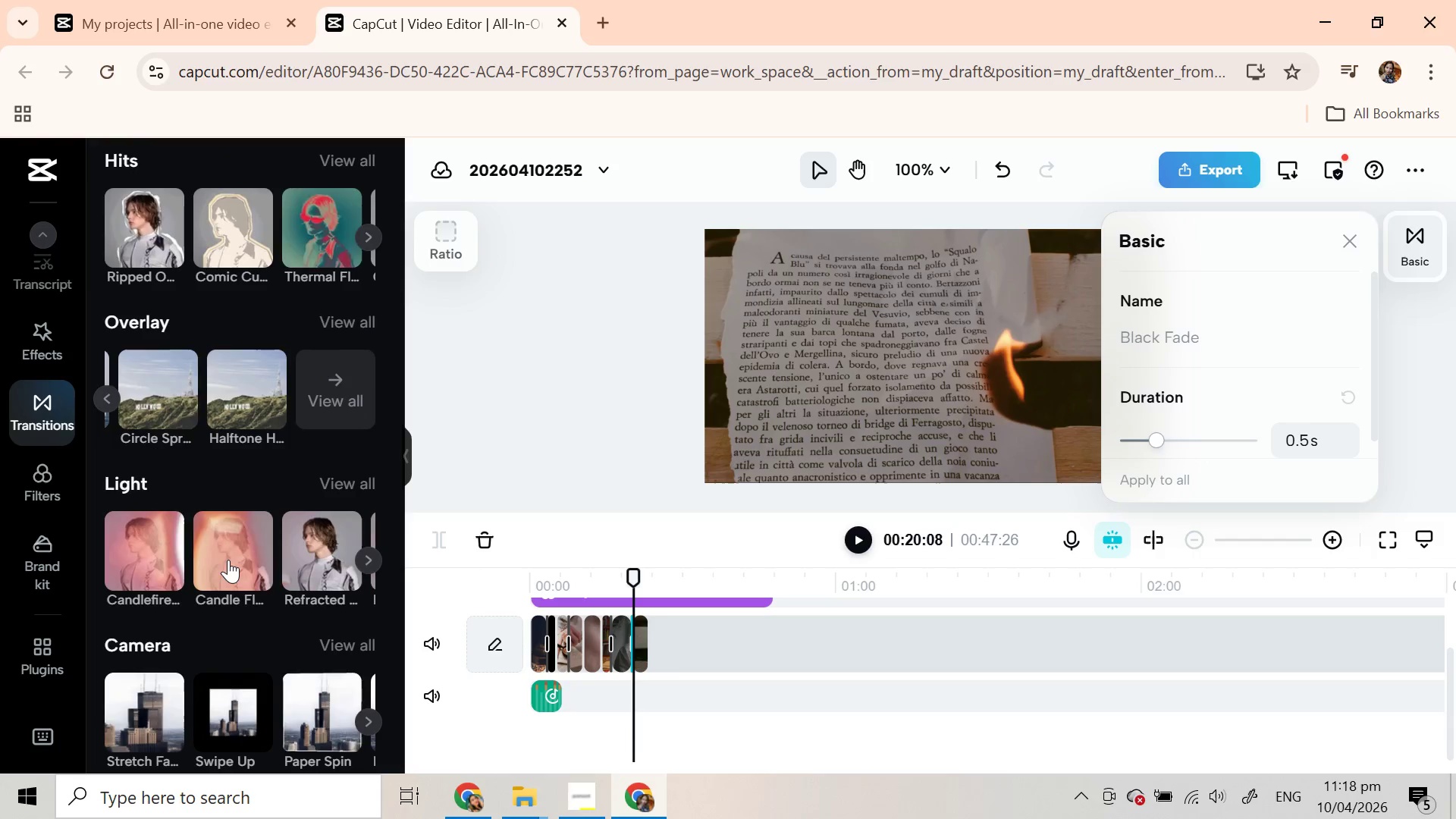 
left_click_drag(start_coordinate=[228, 560], to_coordinate=[632, 654])
 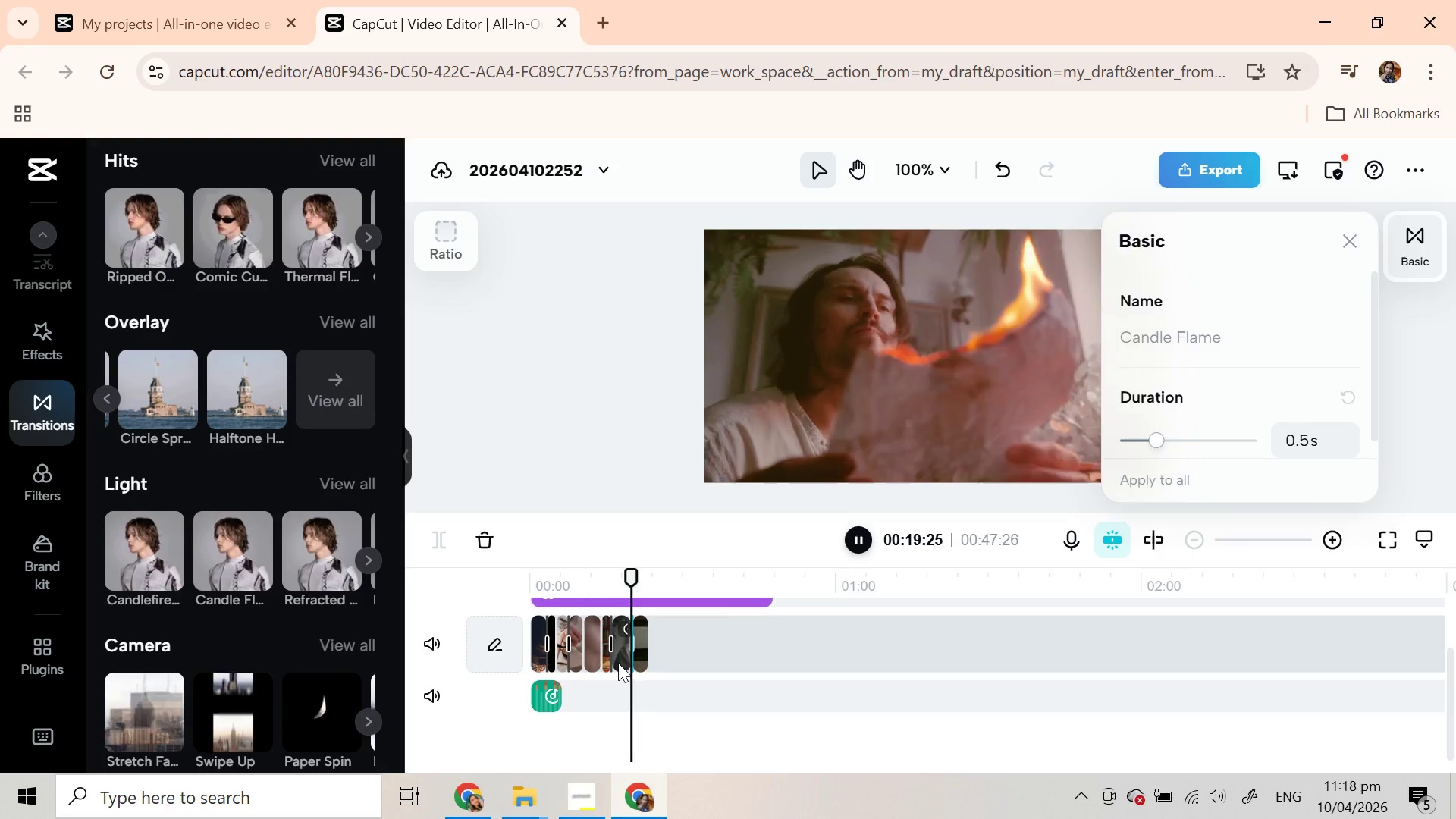 
left_click([618, 663])
 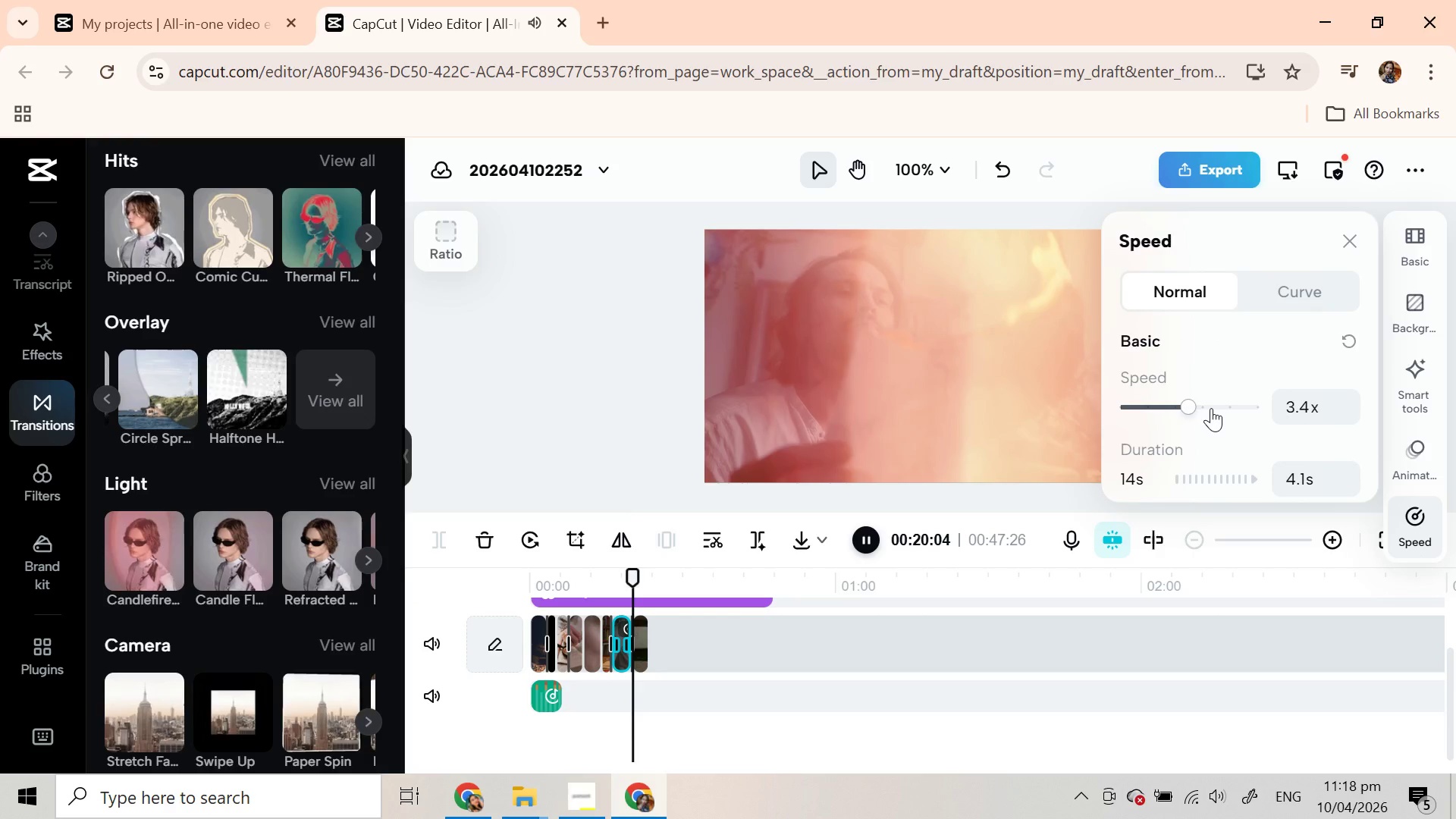 
left_click([1209, 407])
 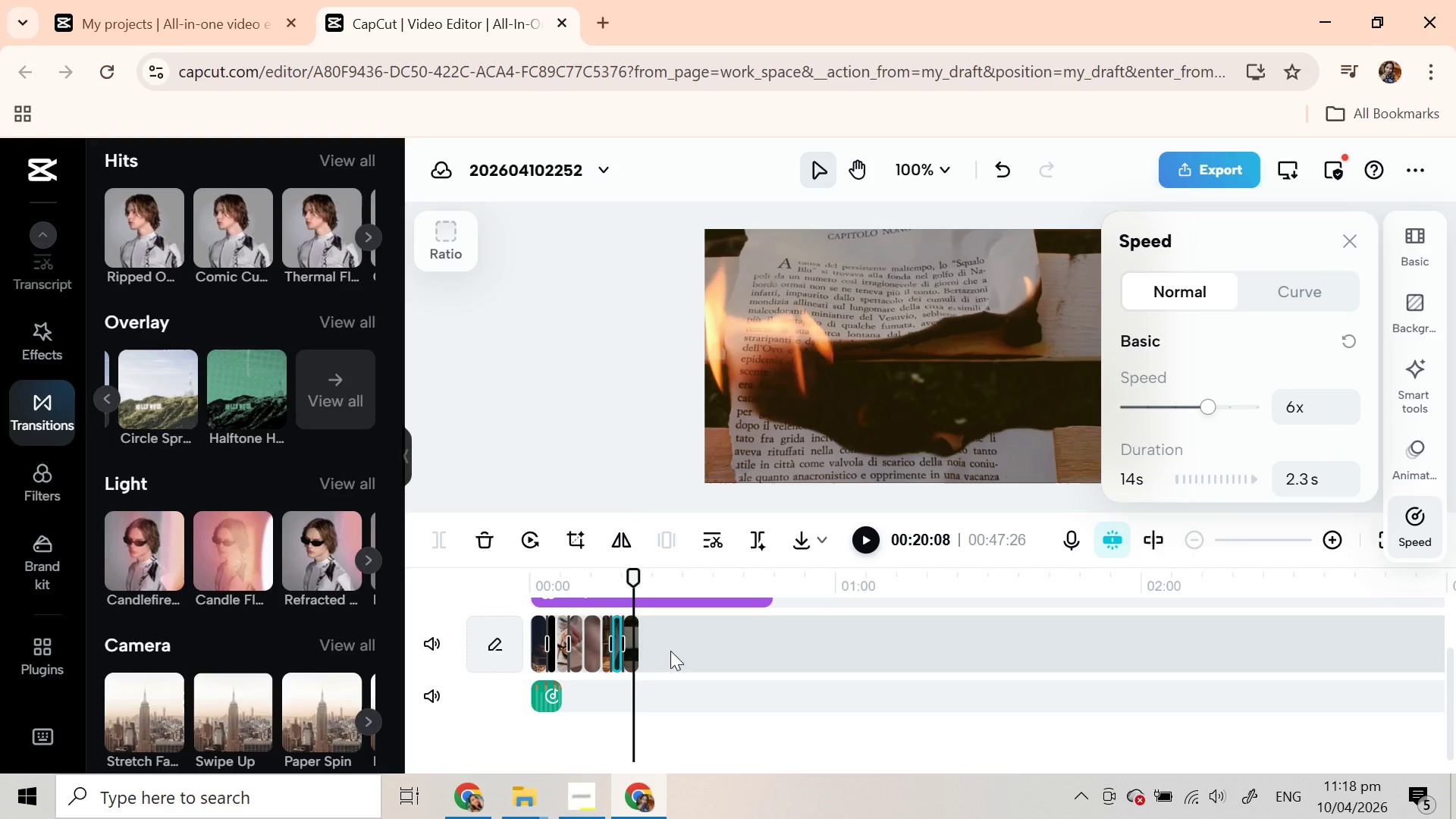 
left_click([635, 644])
 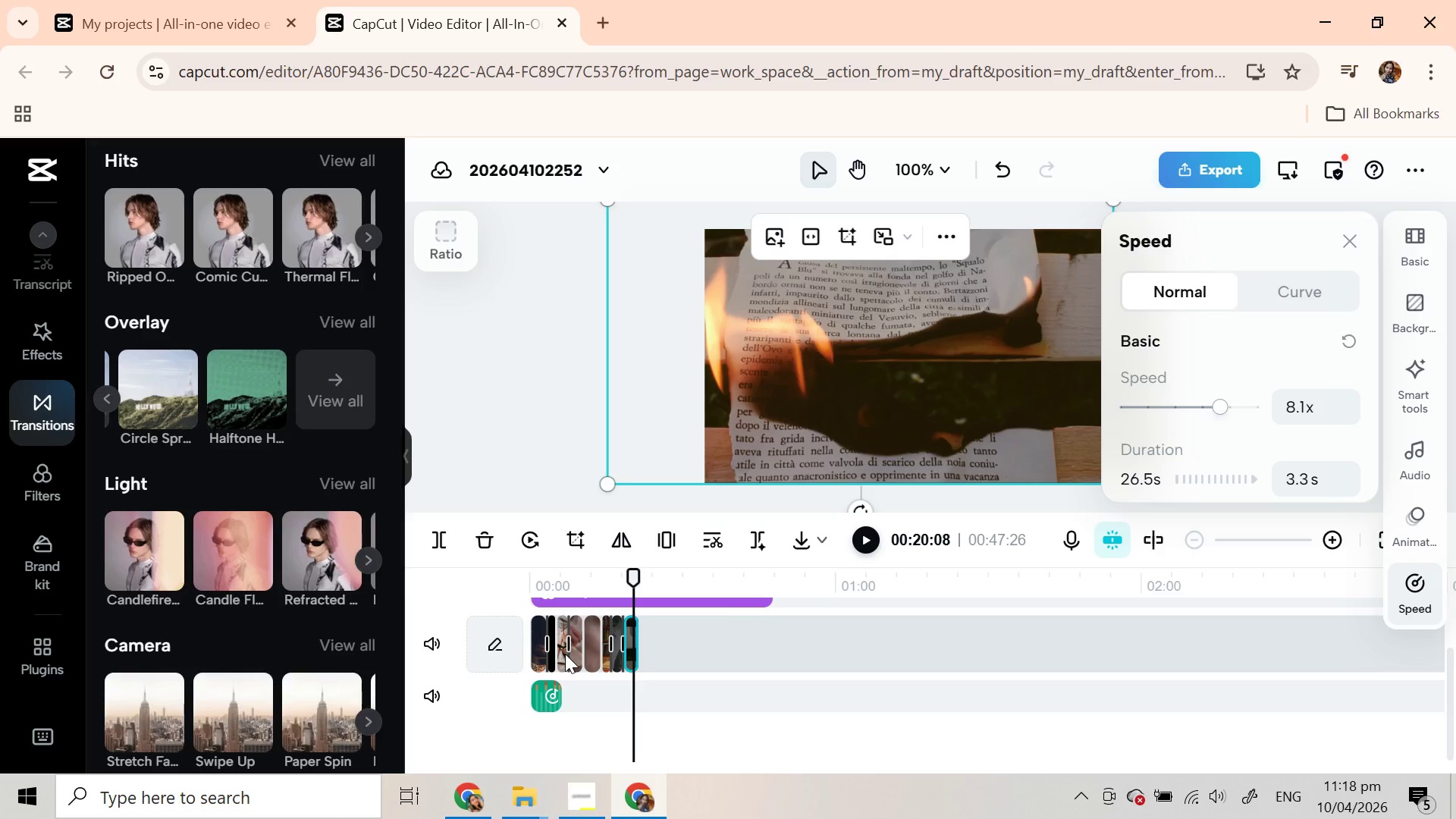 
left_click([569, 652])
 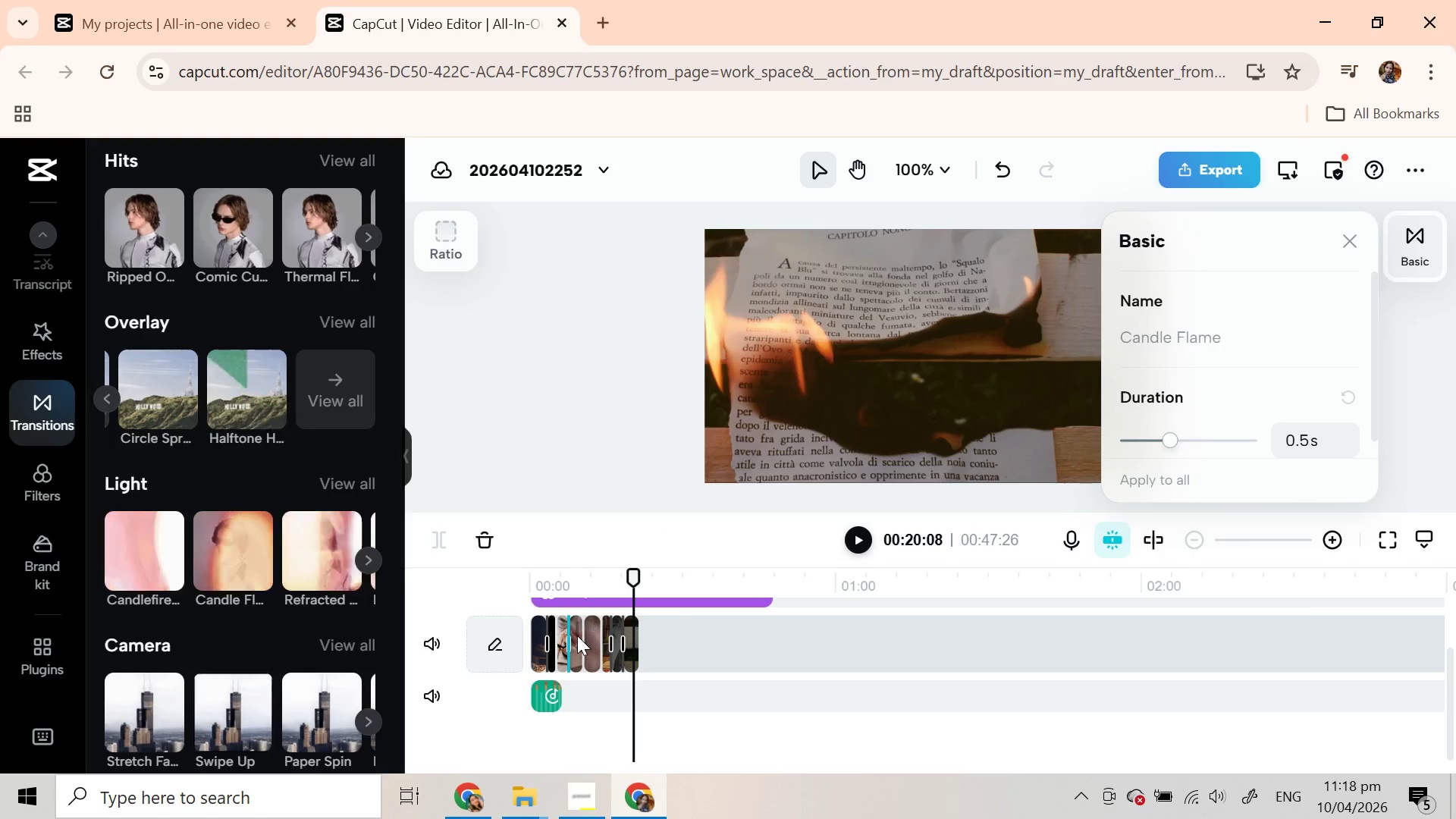 
left_click([578, 635])
 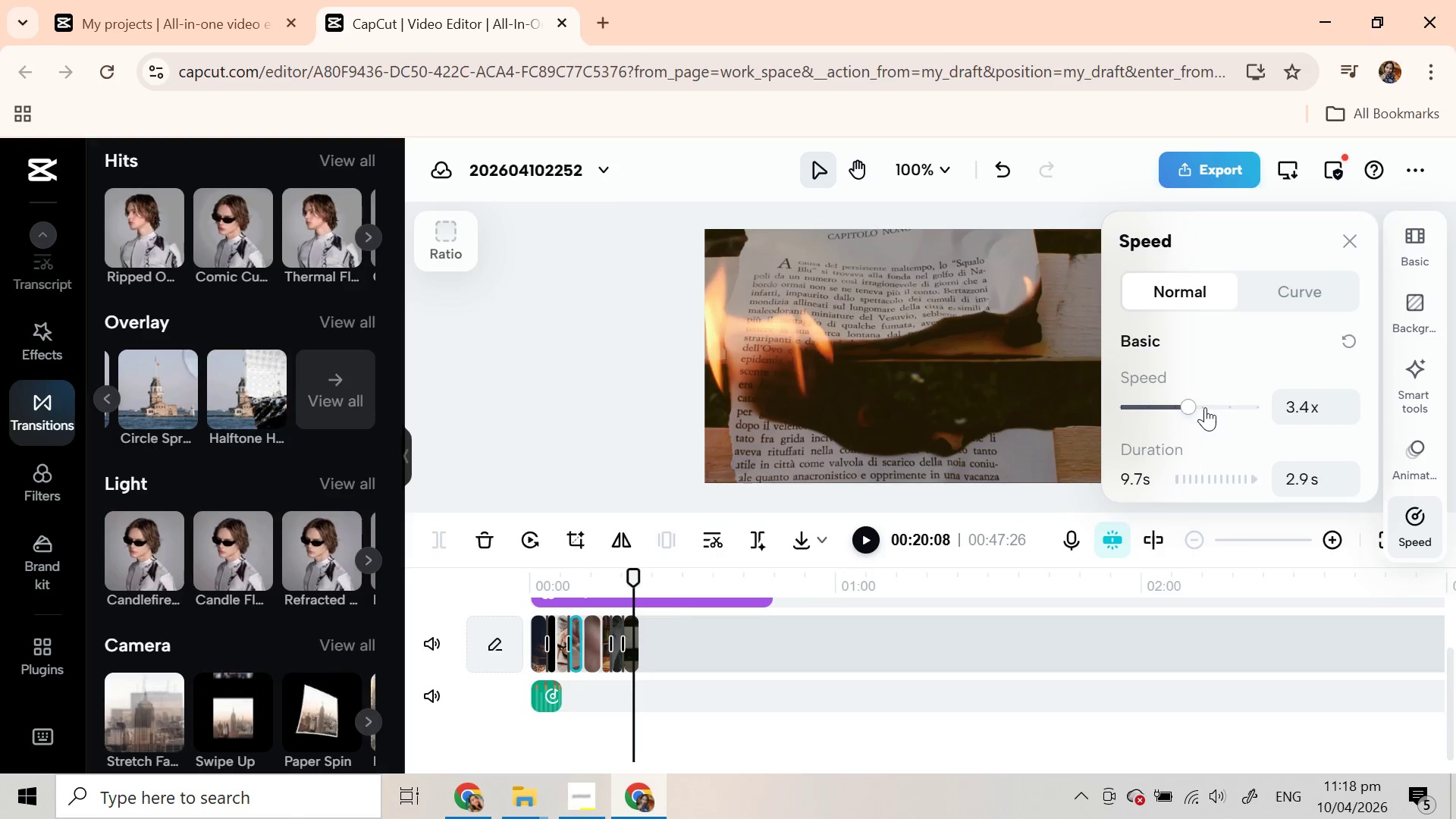 
left_click([1205, 407])
 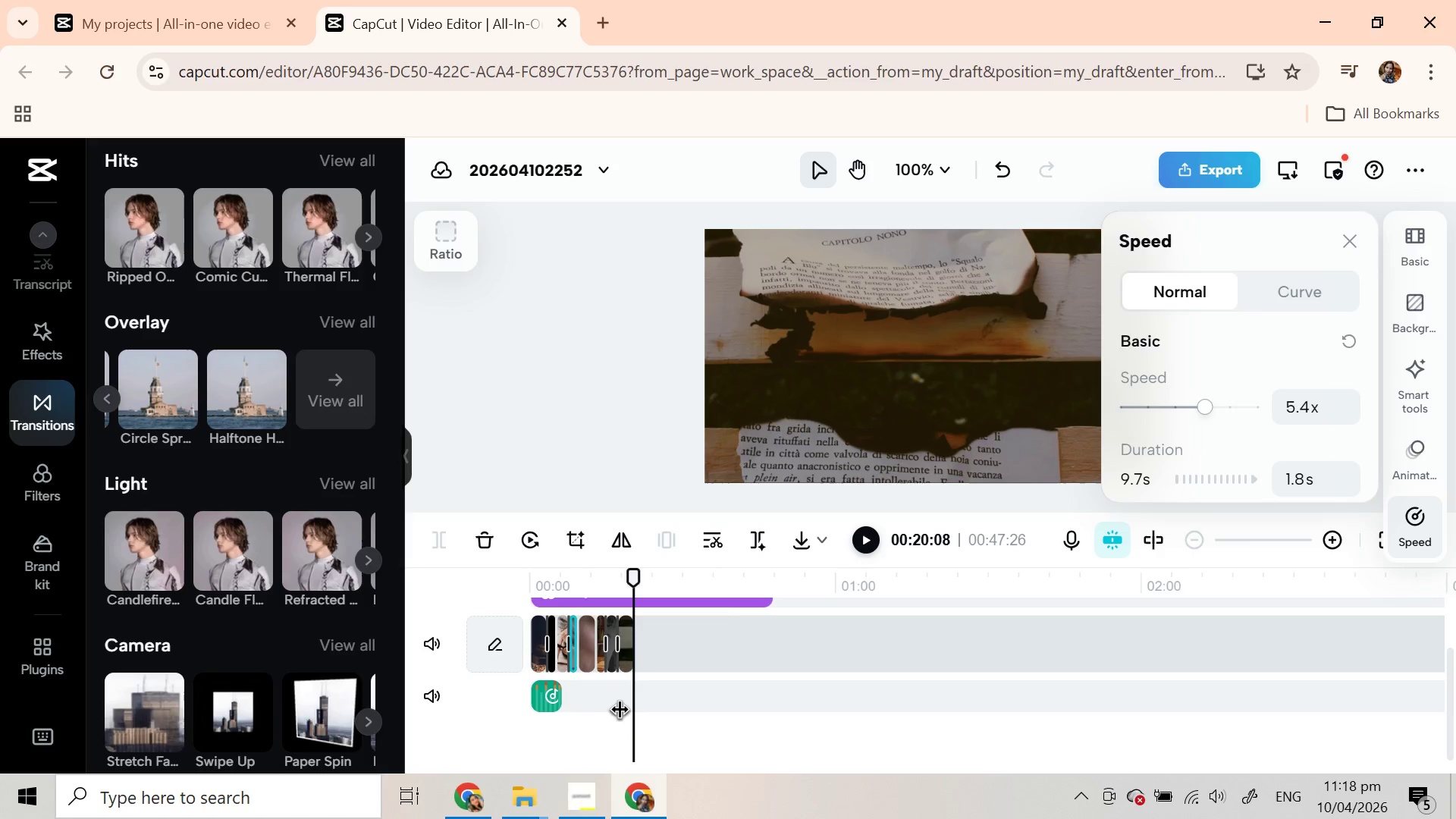 
wait(9.2)
 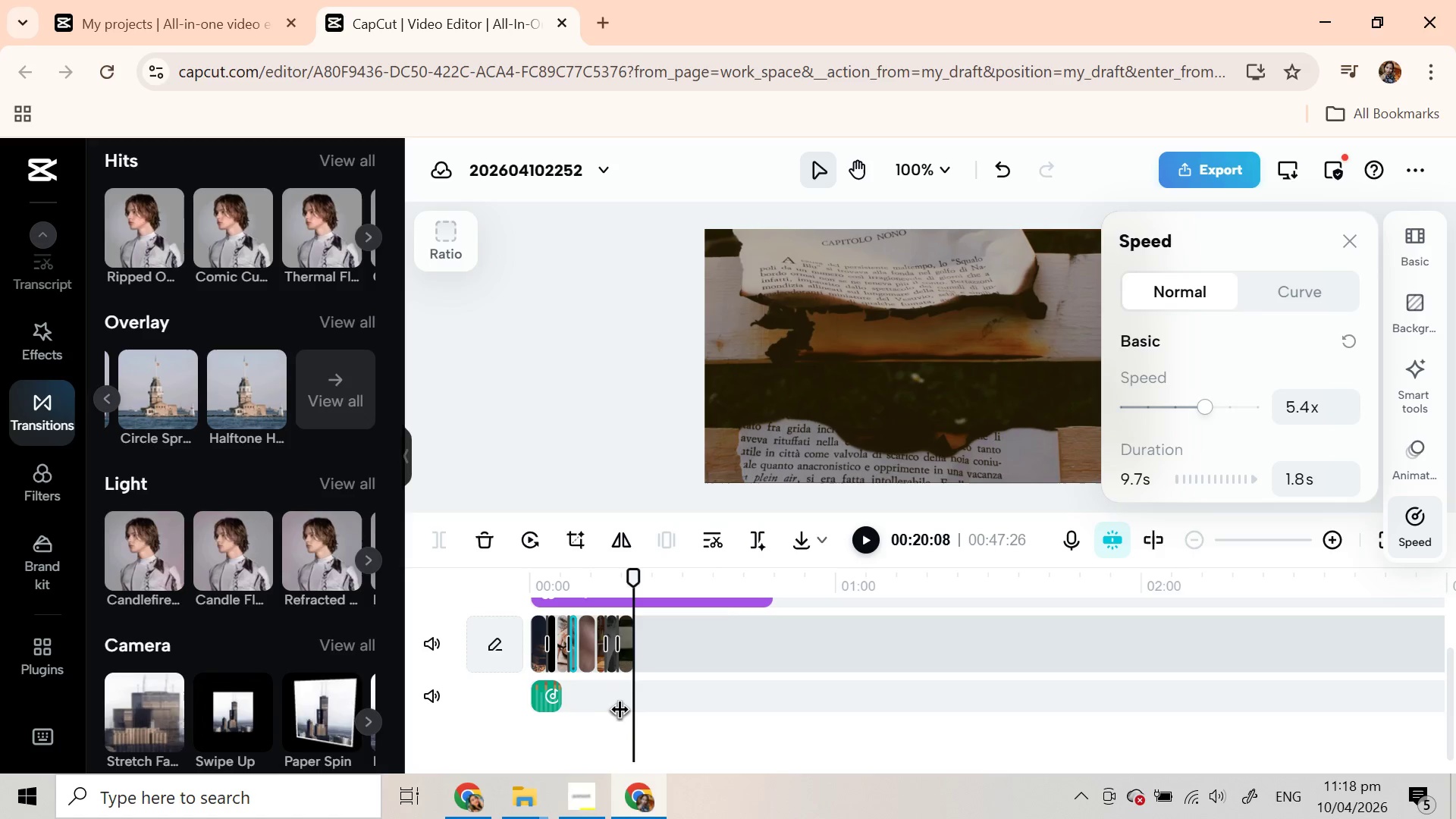 
left_click([1221, 403])
 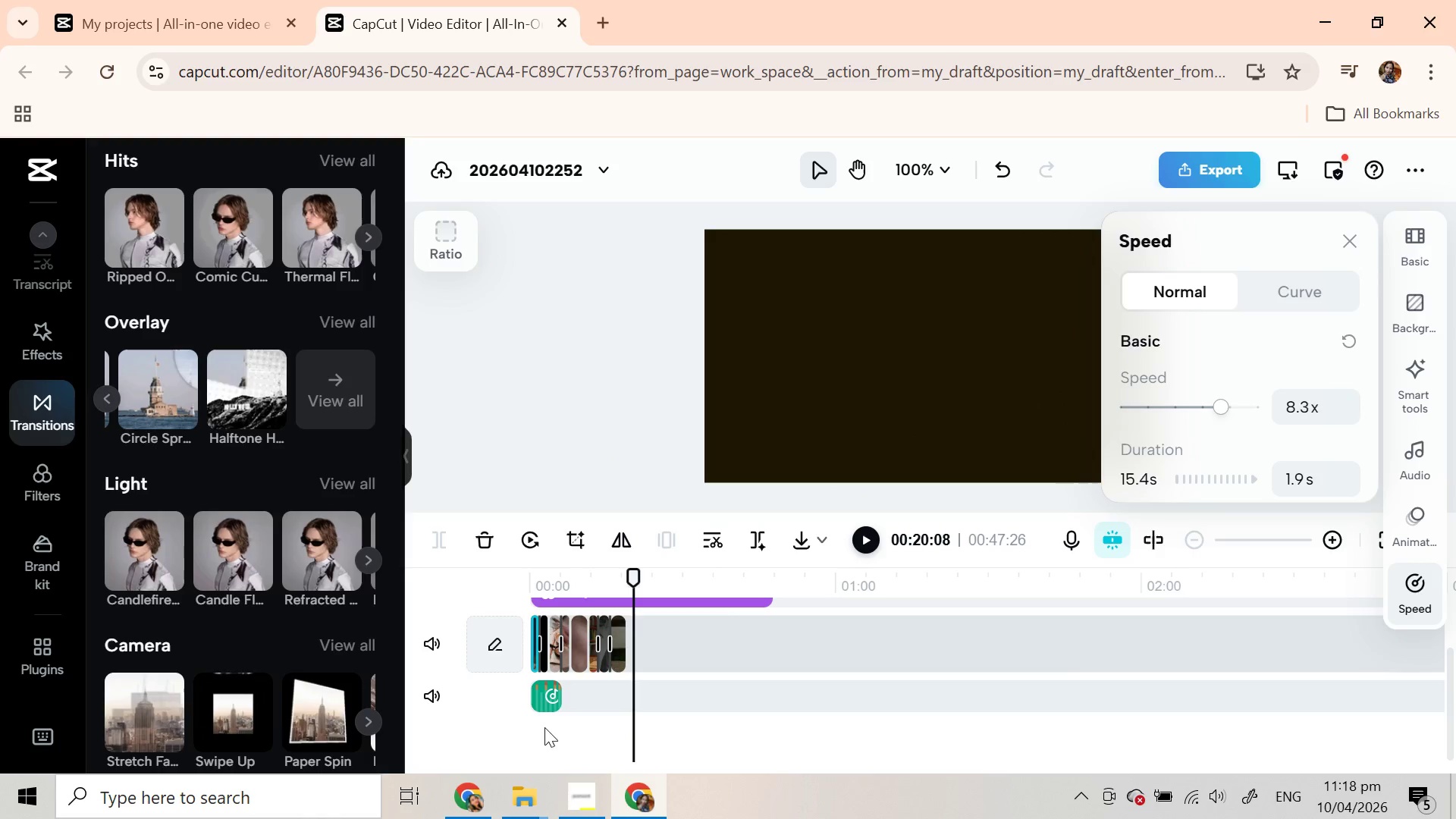 
left_click([546, 696])
 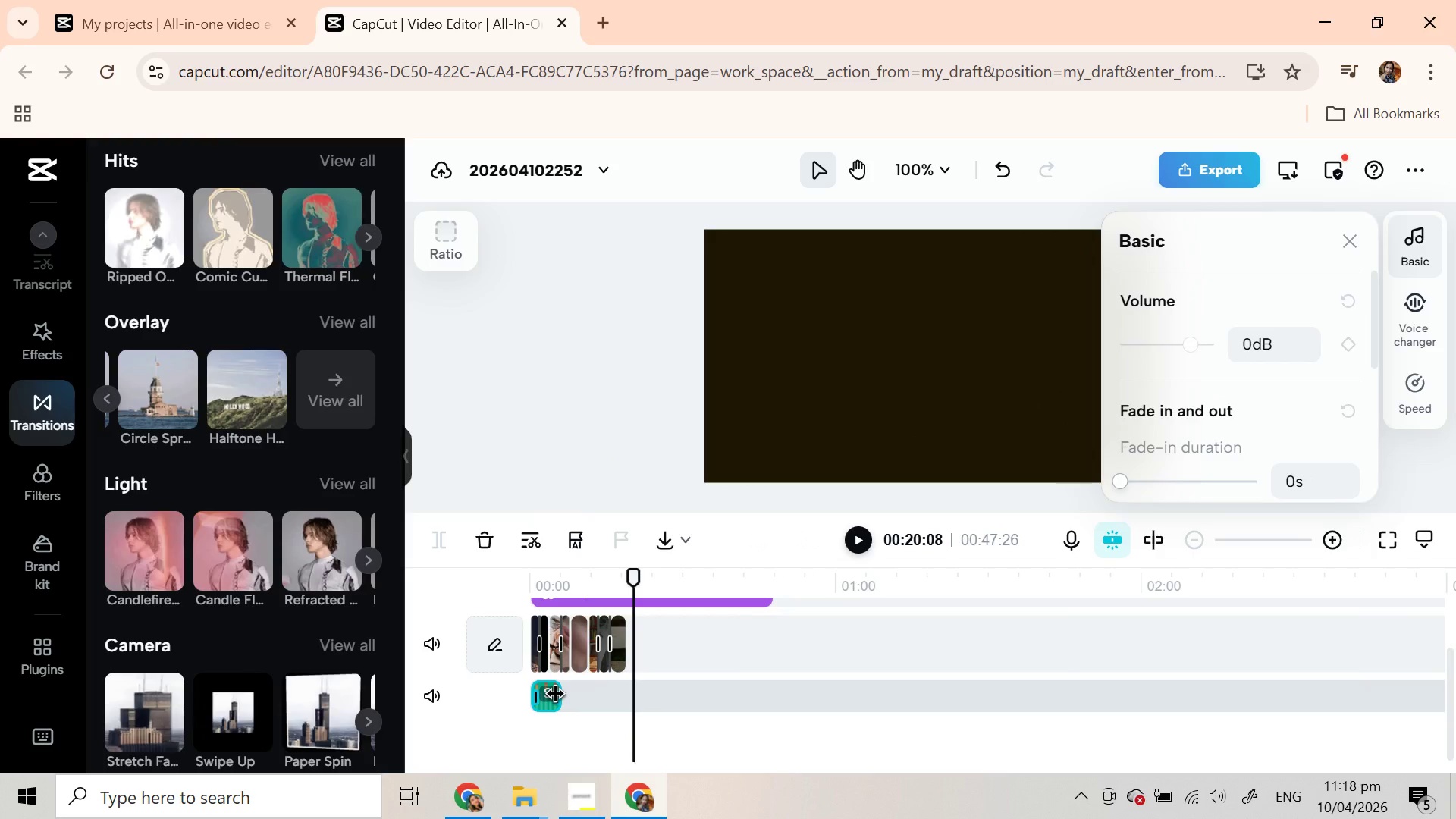 
left_click_drag(start_coordinate=[556, 696], to_coordinate=[548, 698])
 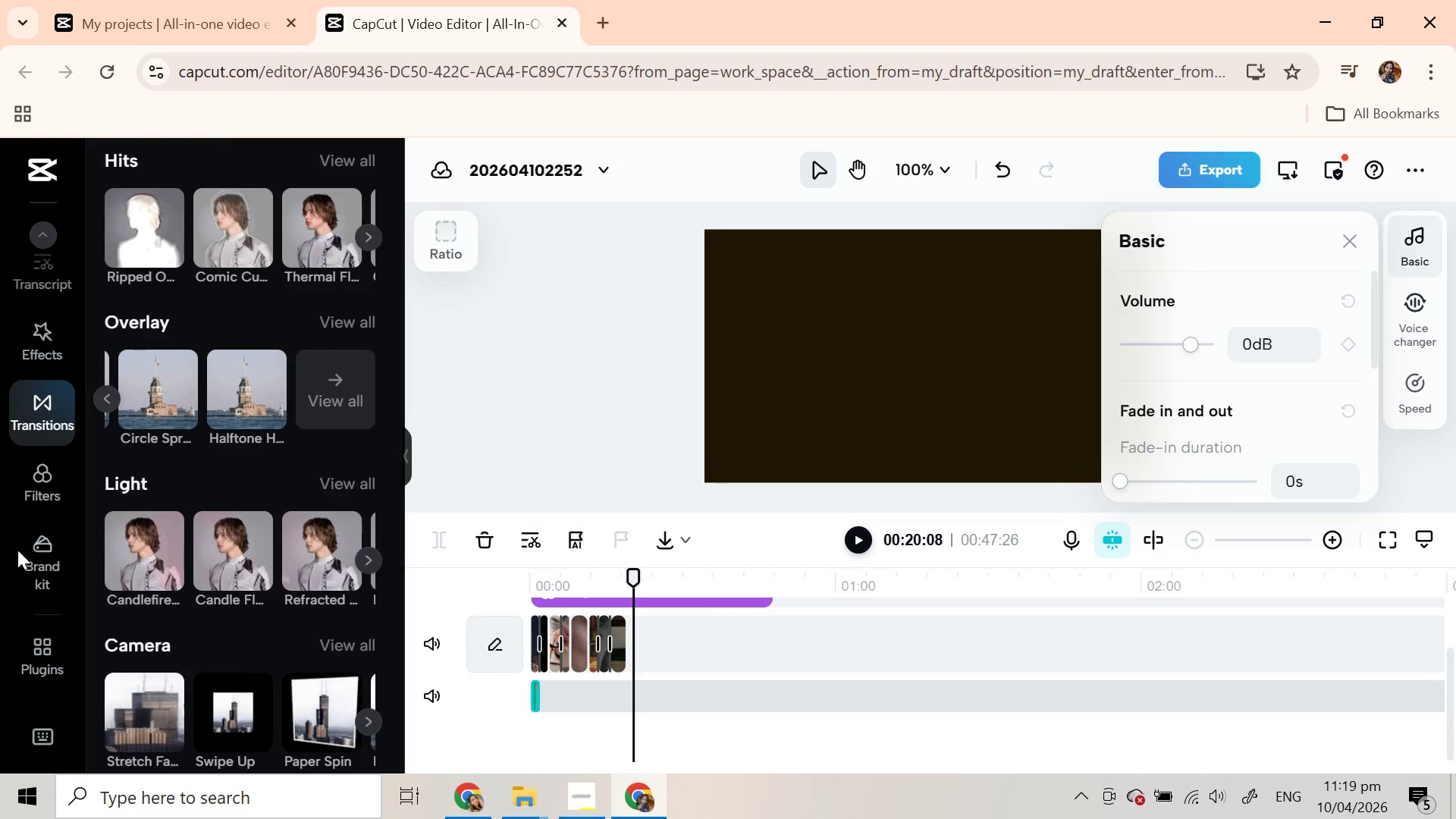 
scroll: coordinate [25, 483], scroll_direction: down, amount: 11.0
 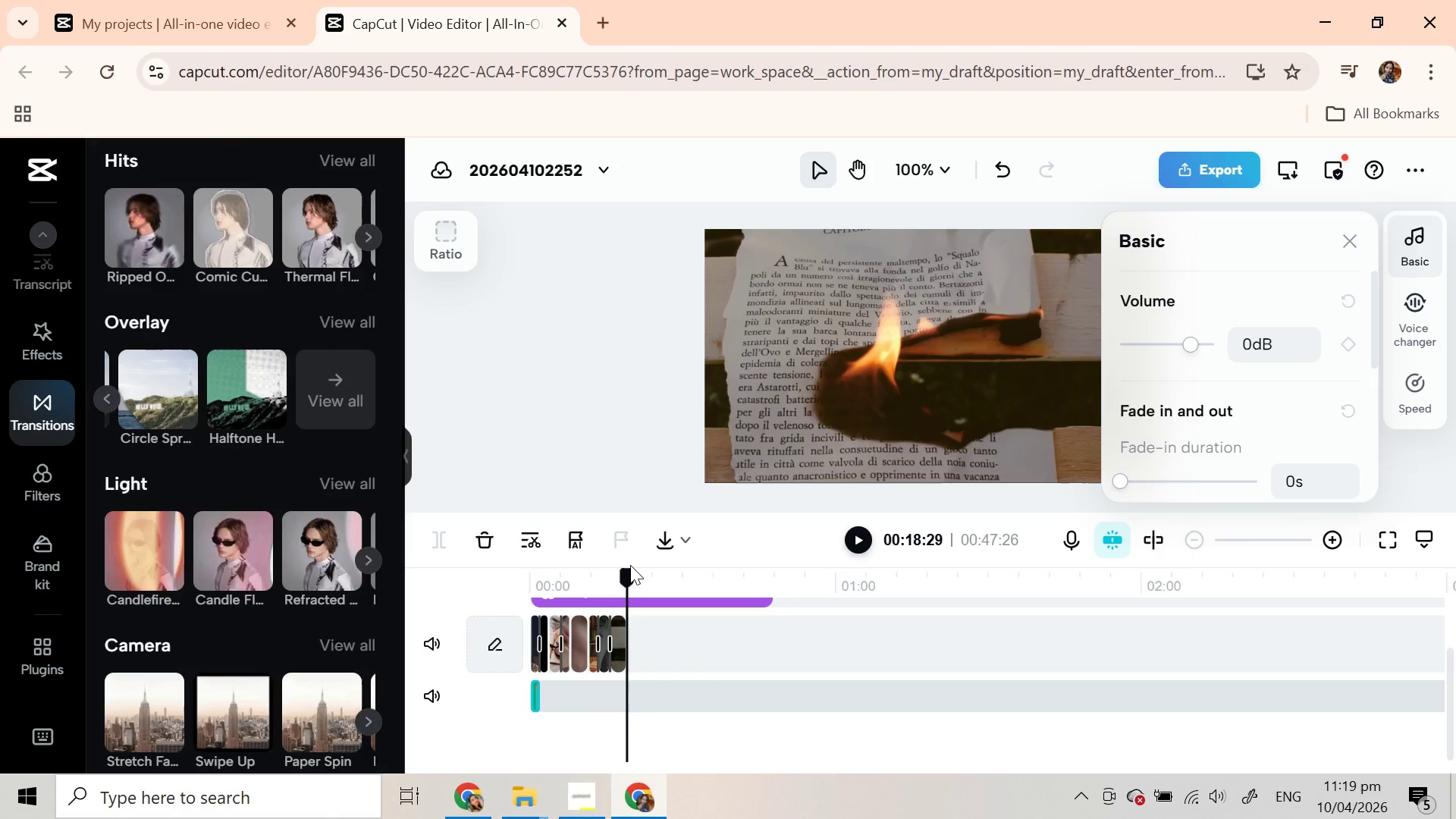 
scroll: coordinate [721, 642], scroll_direction: up, amount: 2.0
 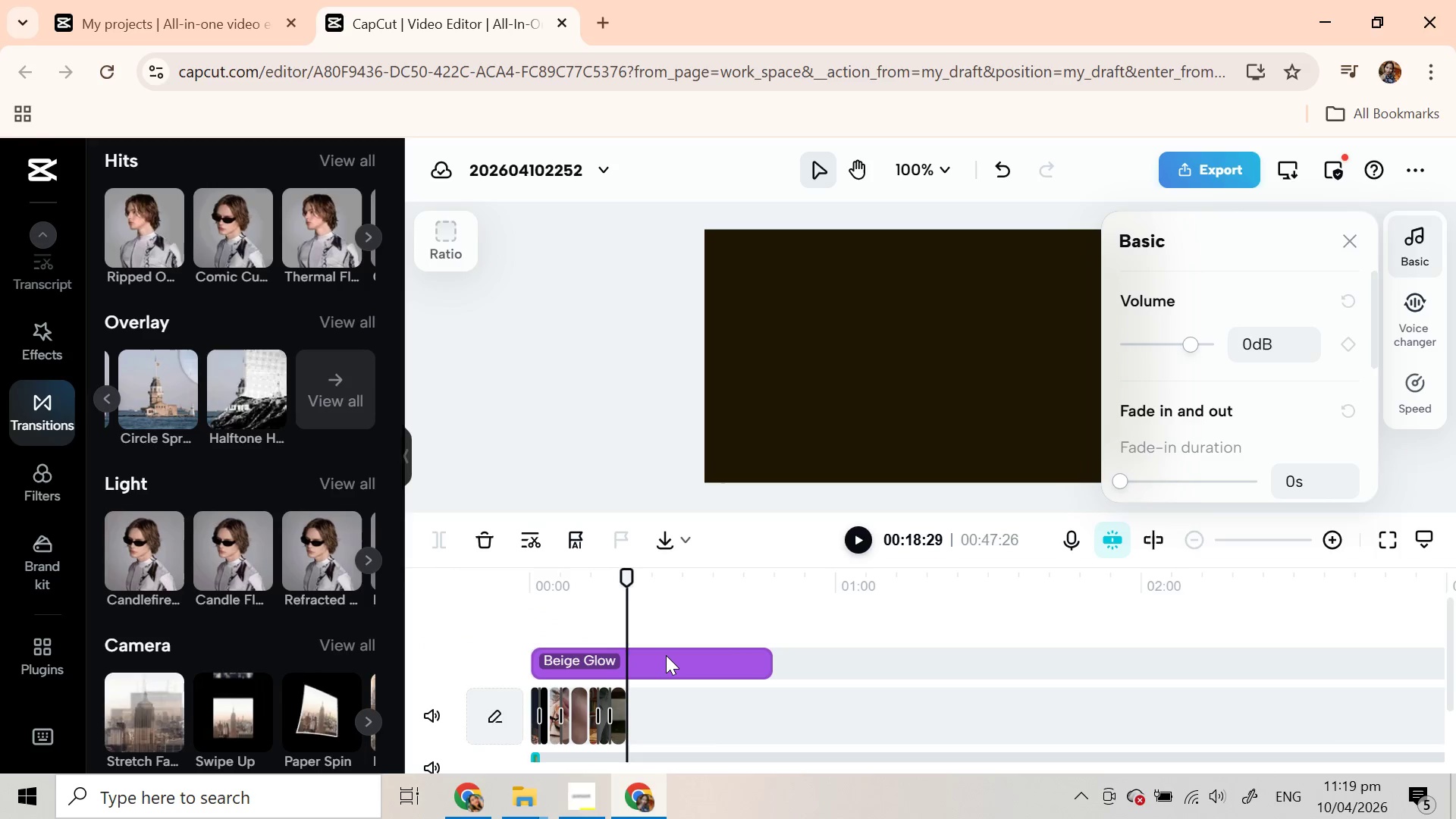 
left_click([666, 655])
 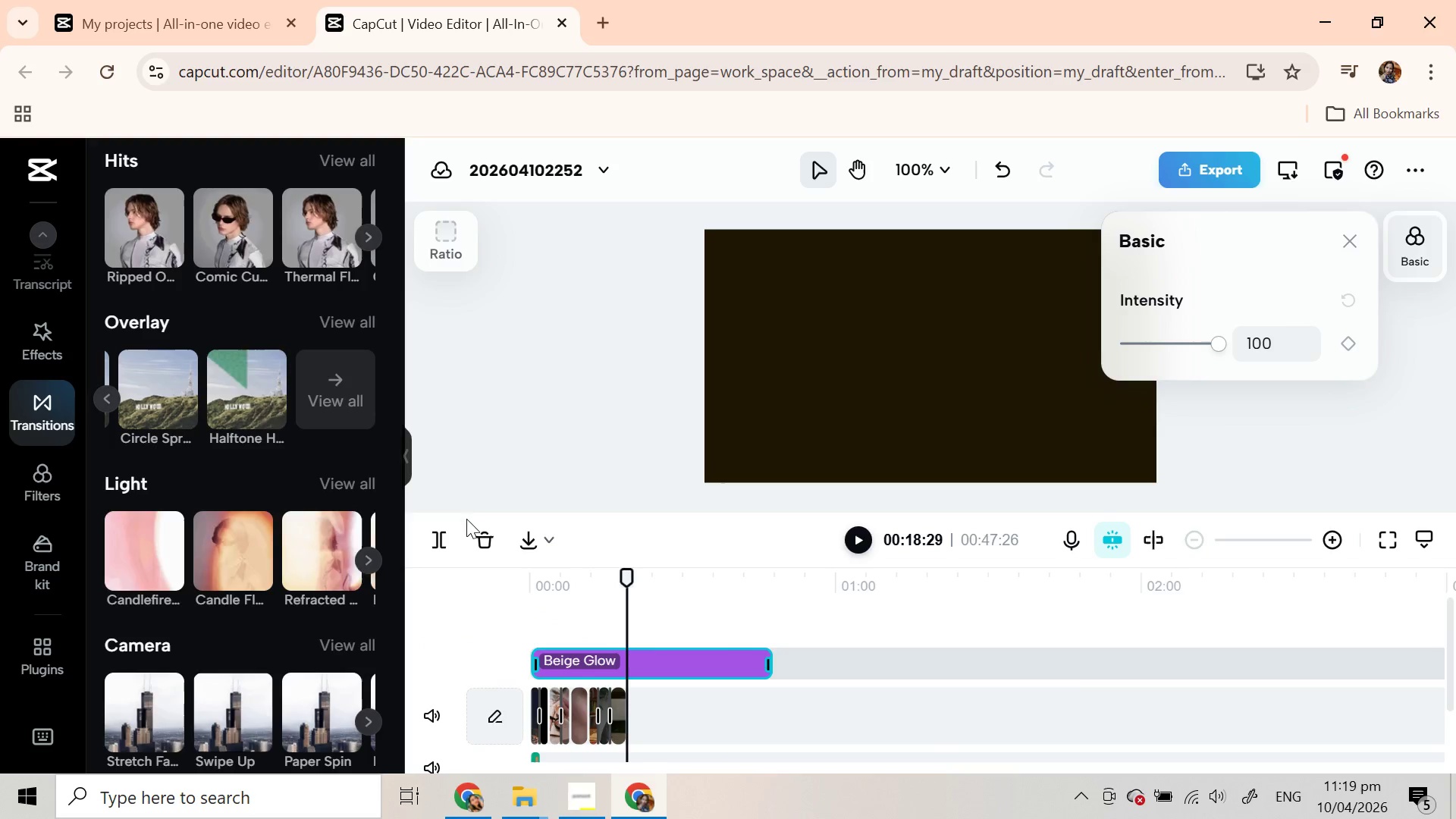 
left_click([442, 534])
 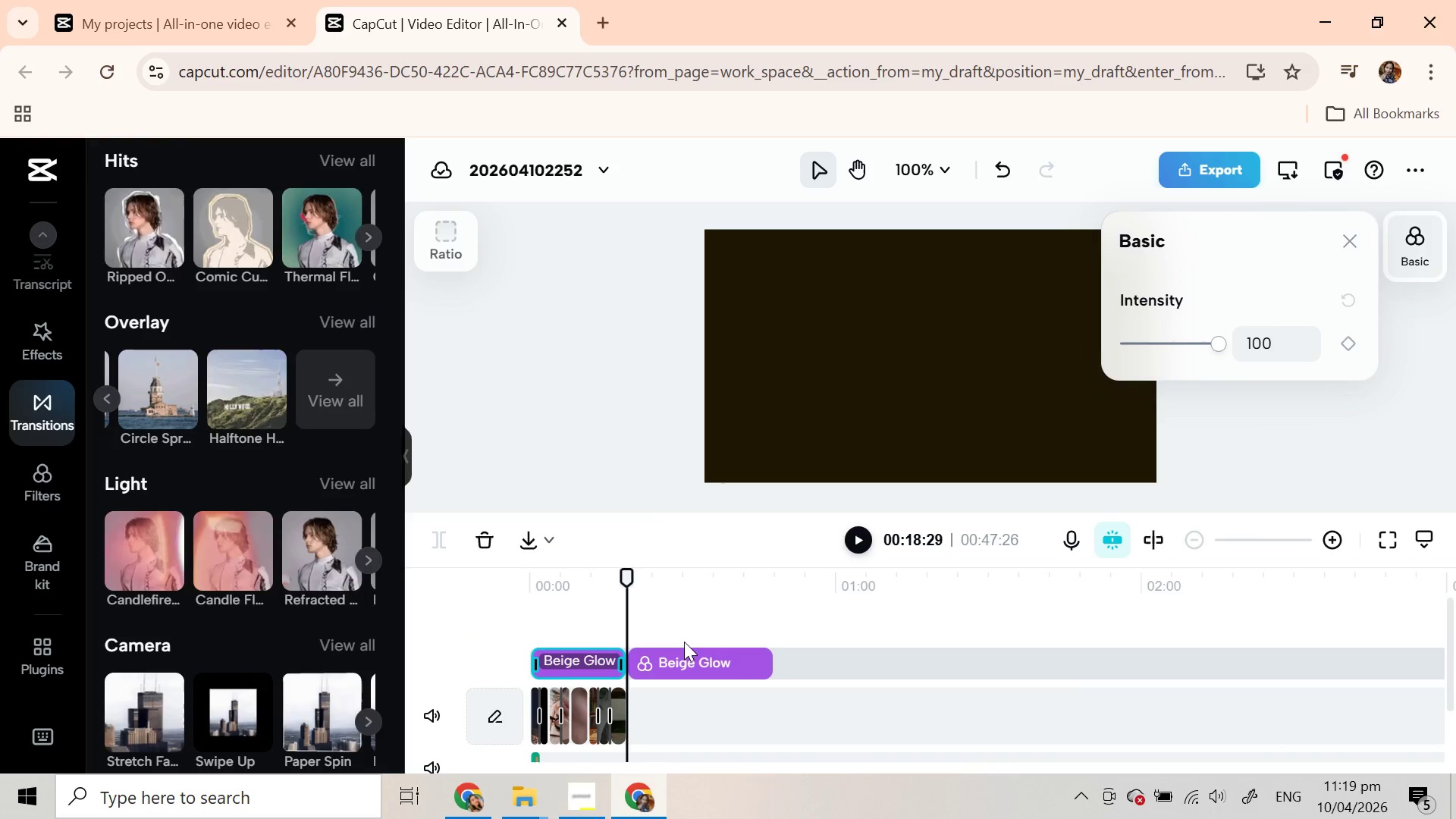 
double_click([684, 656])
 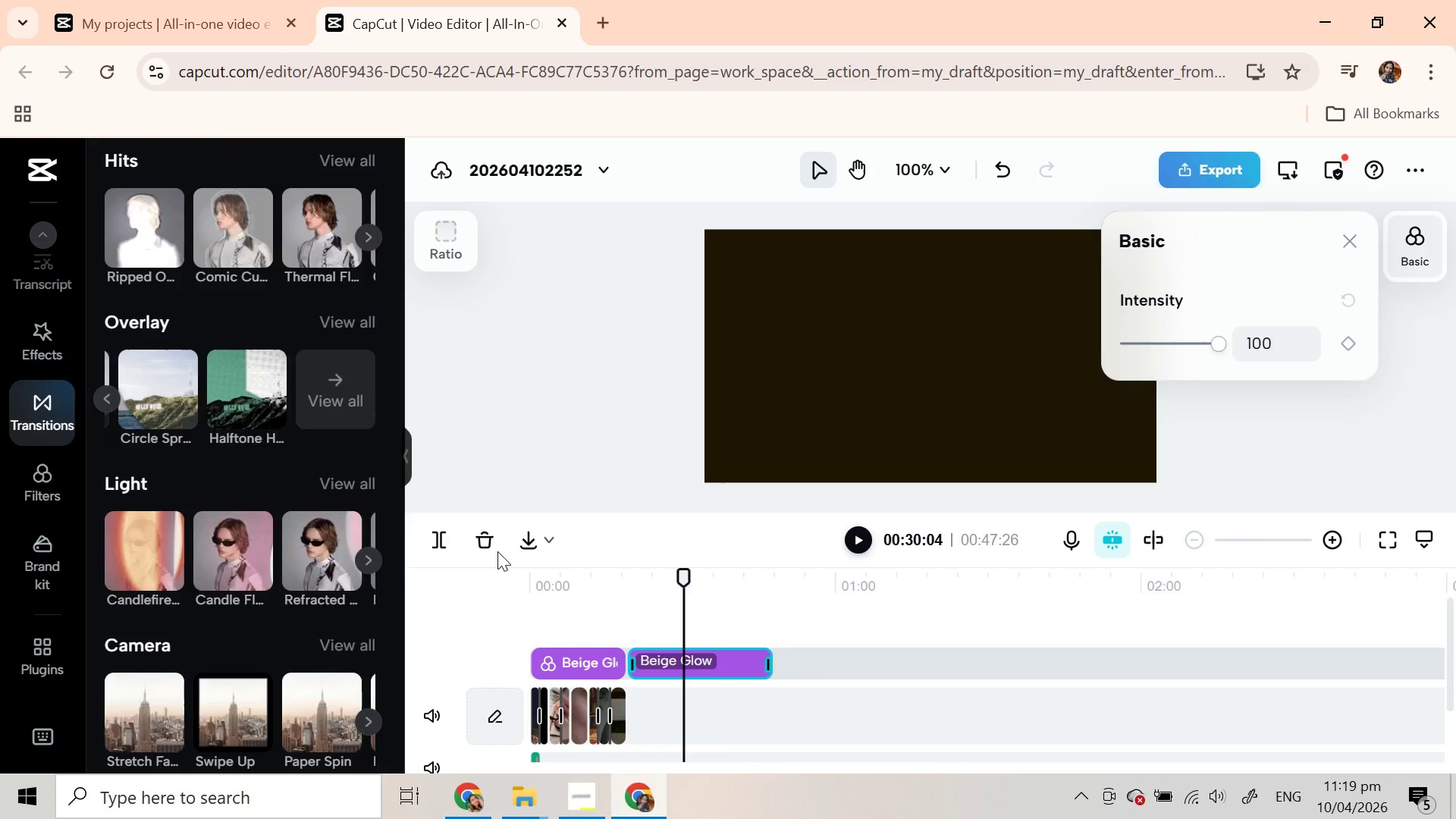 
left_click([475, 538])
 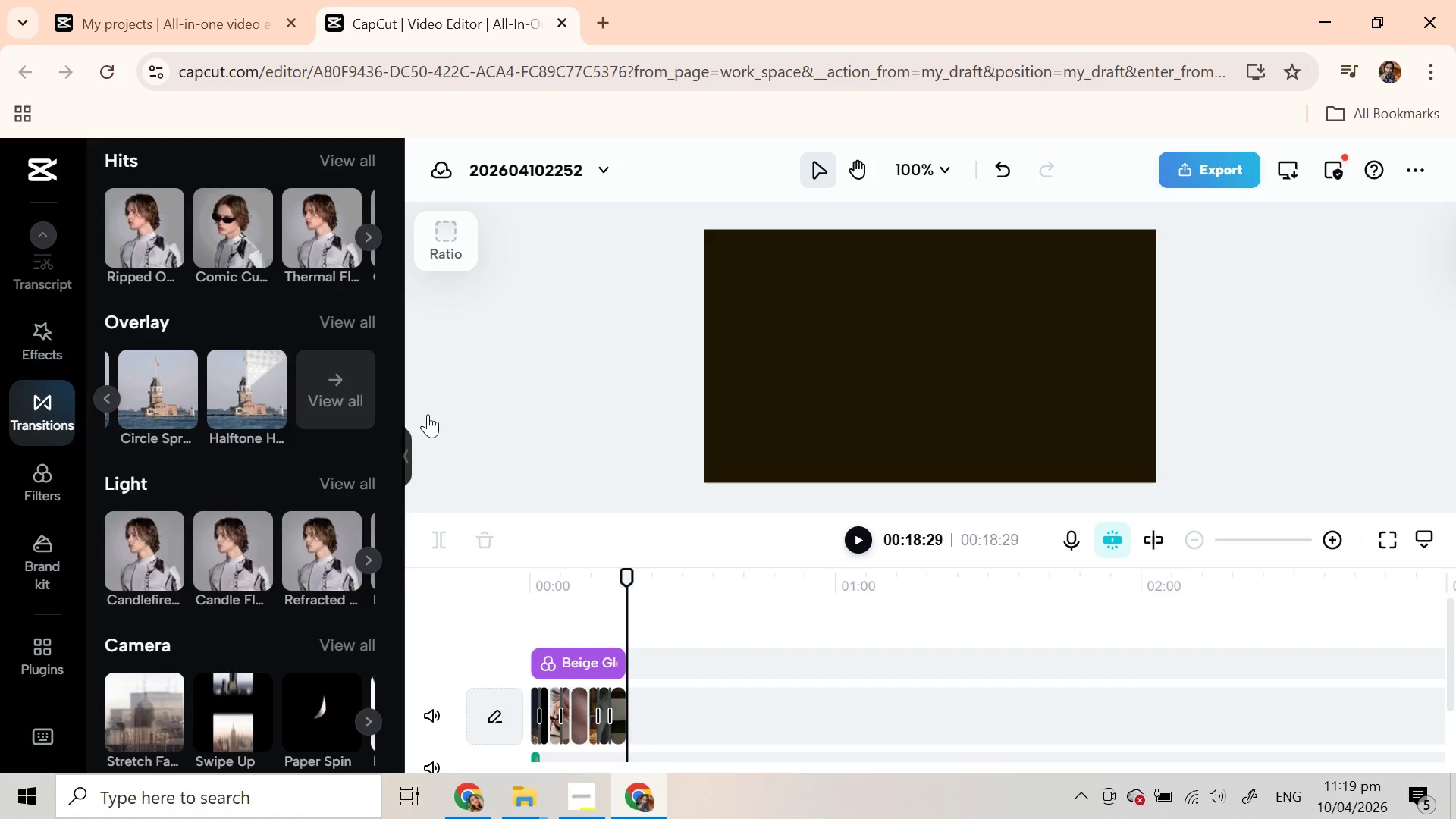 
wait(7.55)
 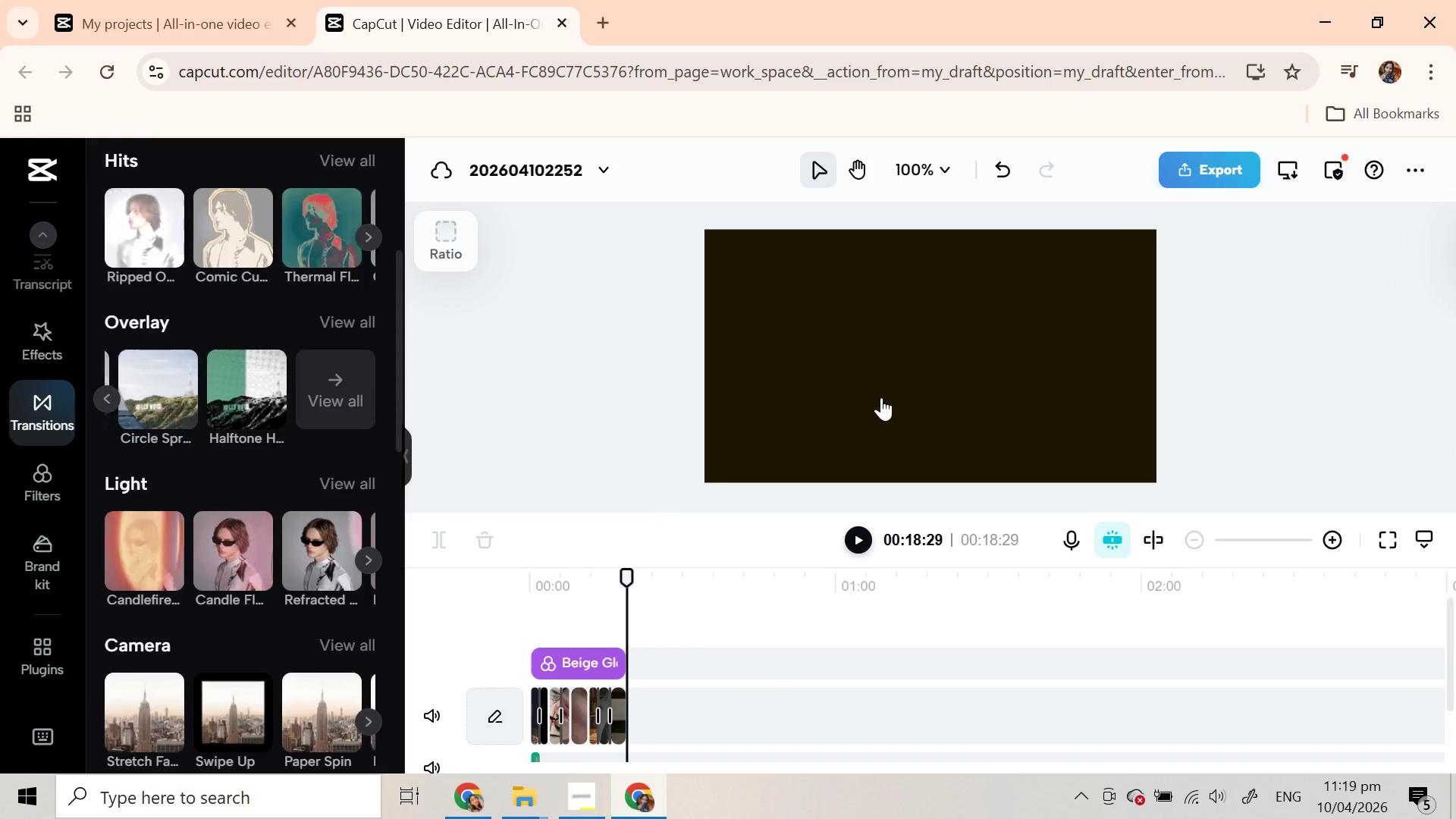 
scroll: coordinate [38, 676], scroll_direction: down, amount: 4.0
 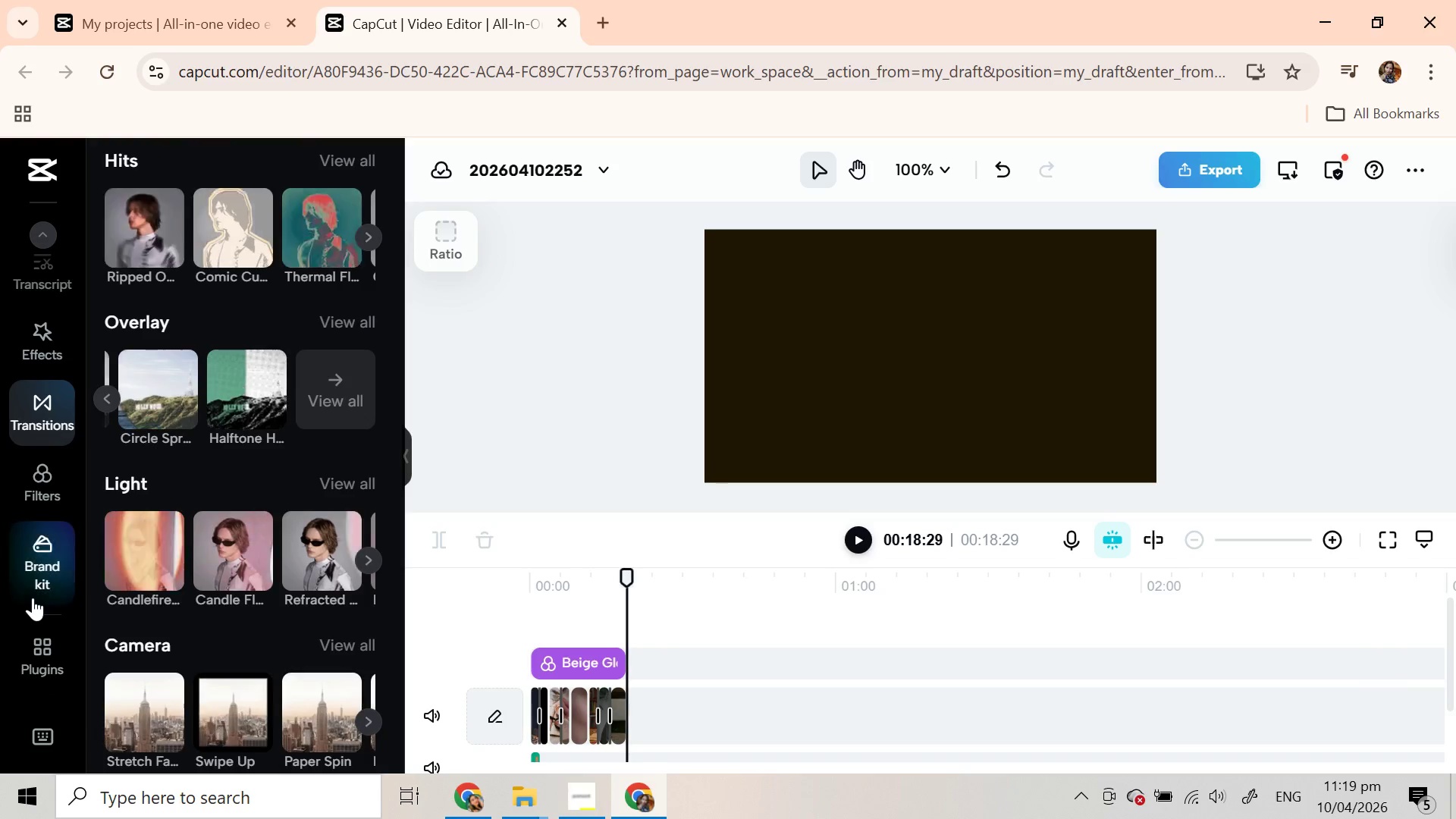 
scroll: coordinate [47, 496], scroll_direction: up, amount: 5.0
 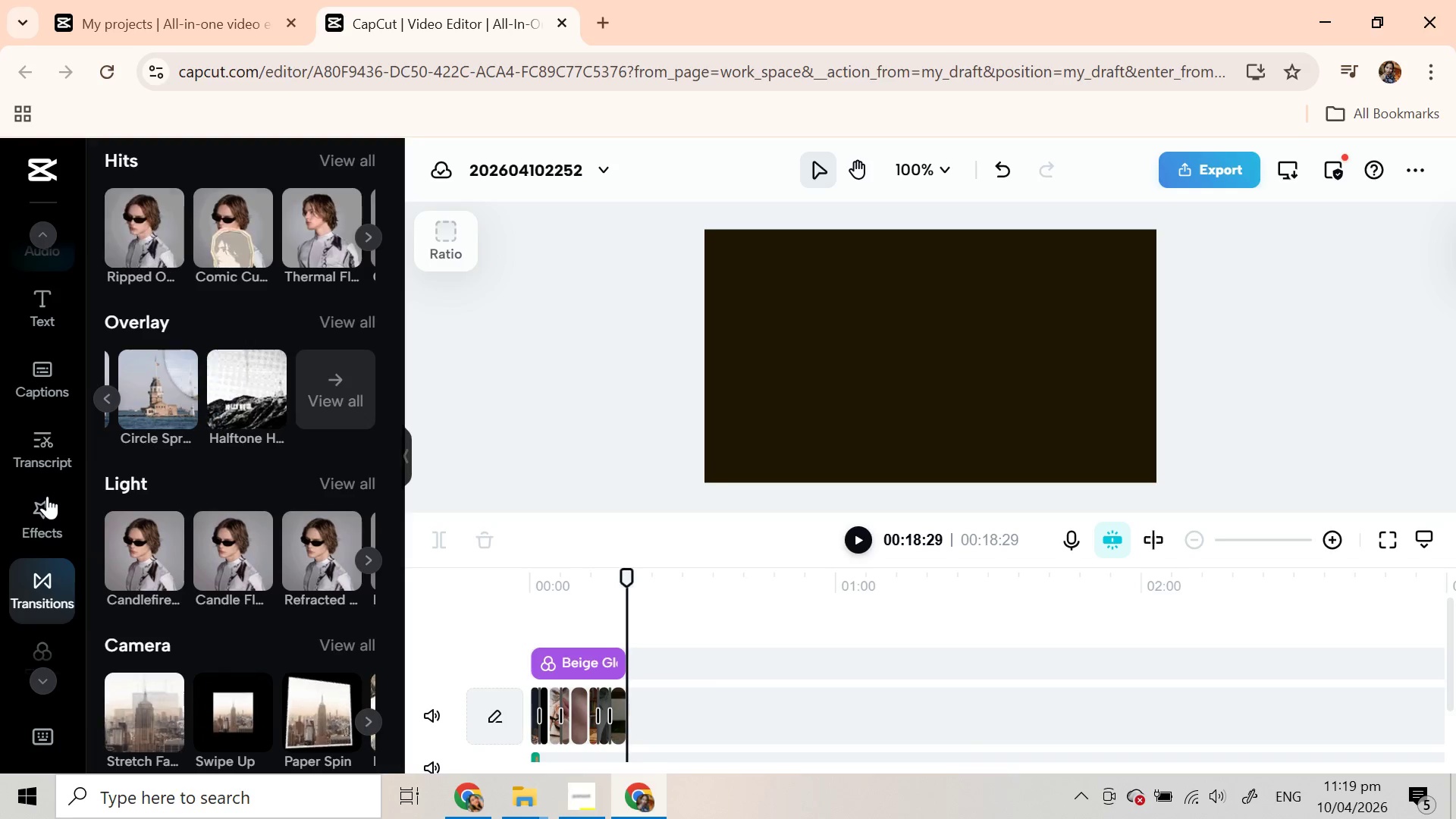 
scroll: coordinate [47, 496], scroll_direction: down, amount: 2.0
 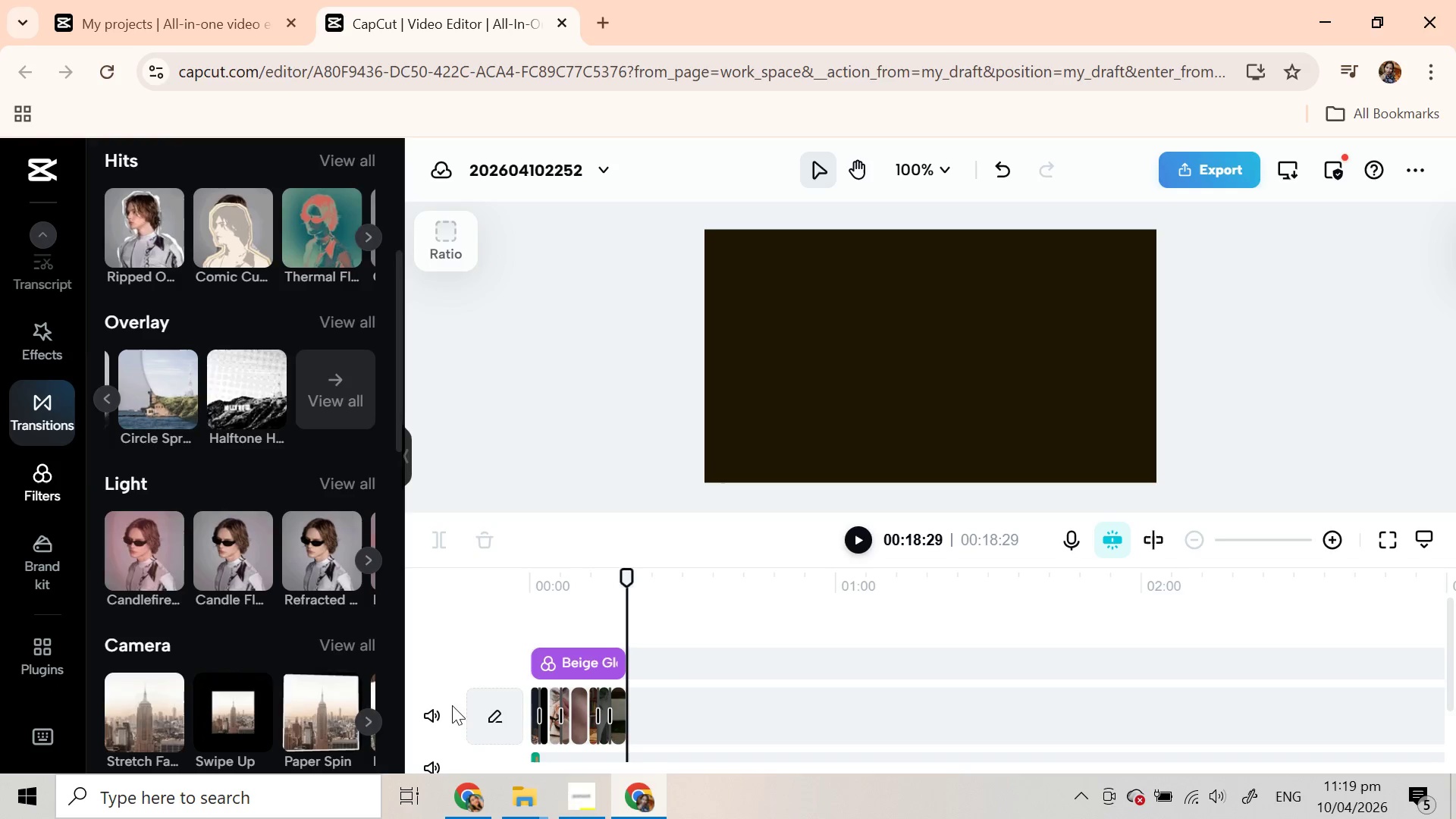 
left_click([436, 710])
 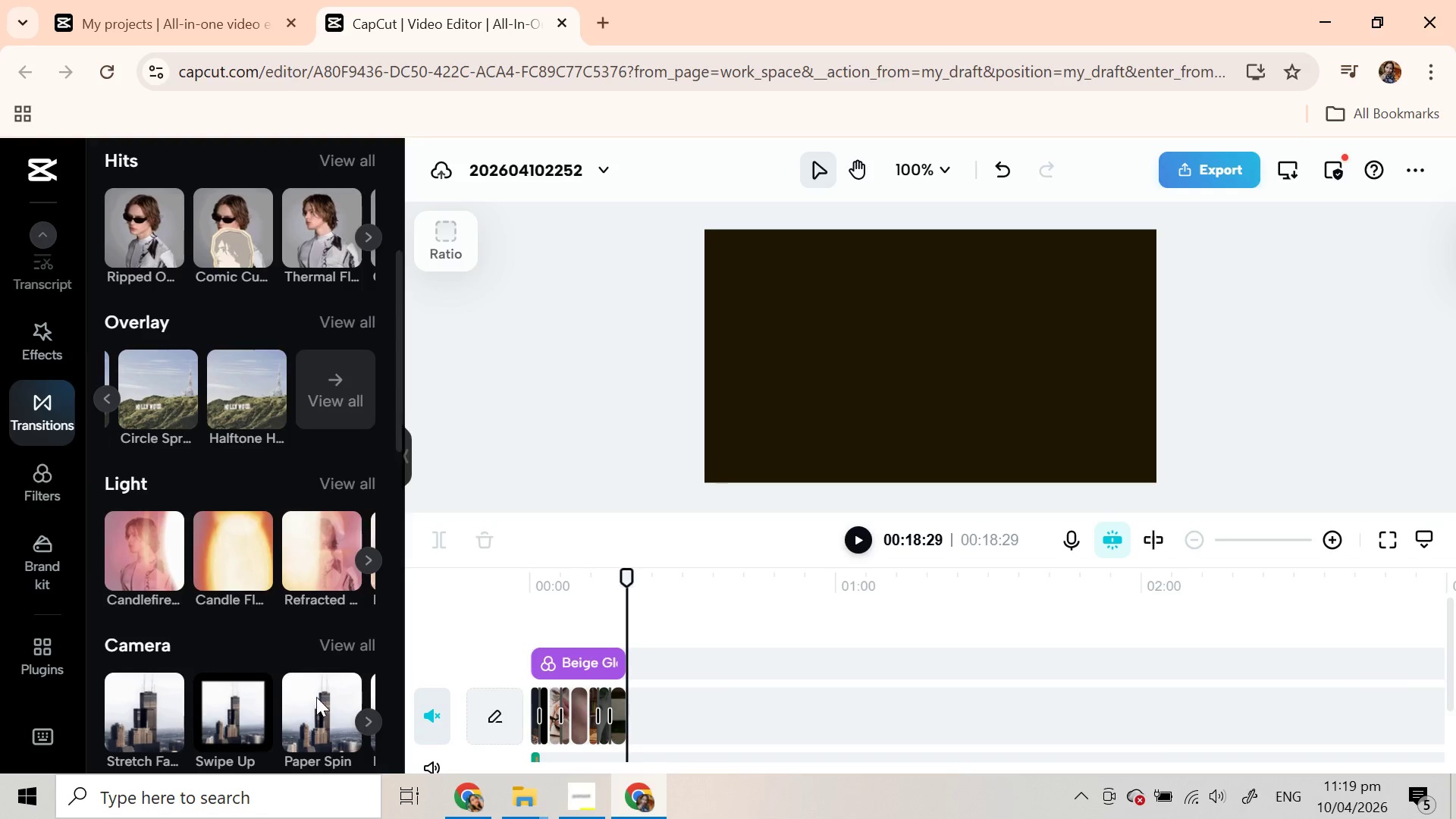 
left_click([435, 714])
 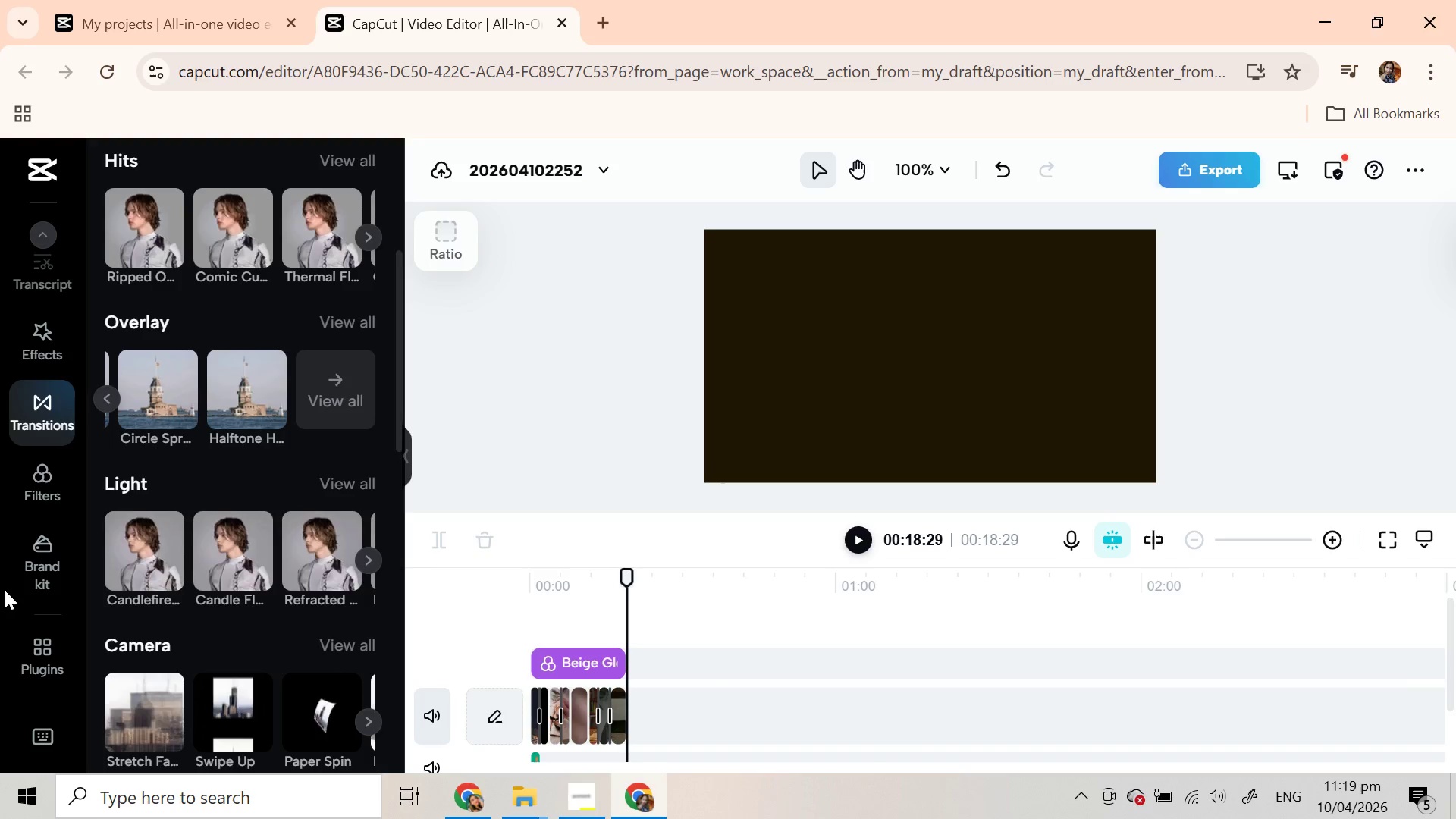 
scroll: coordinate [19, 570], scroll_direction: down, amount: 1.0
 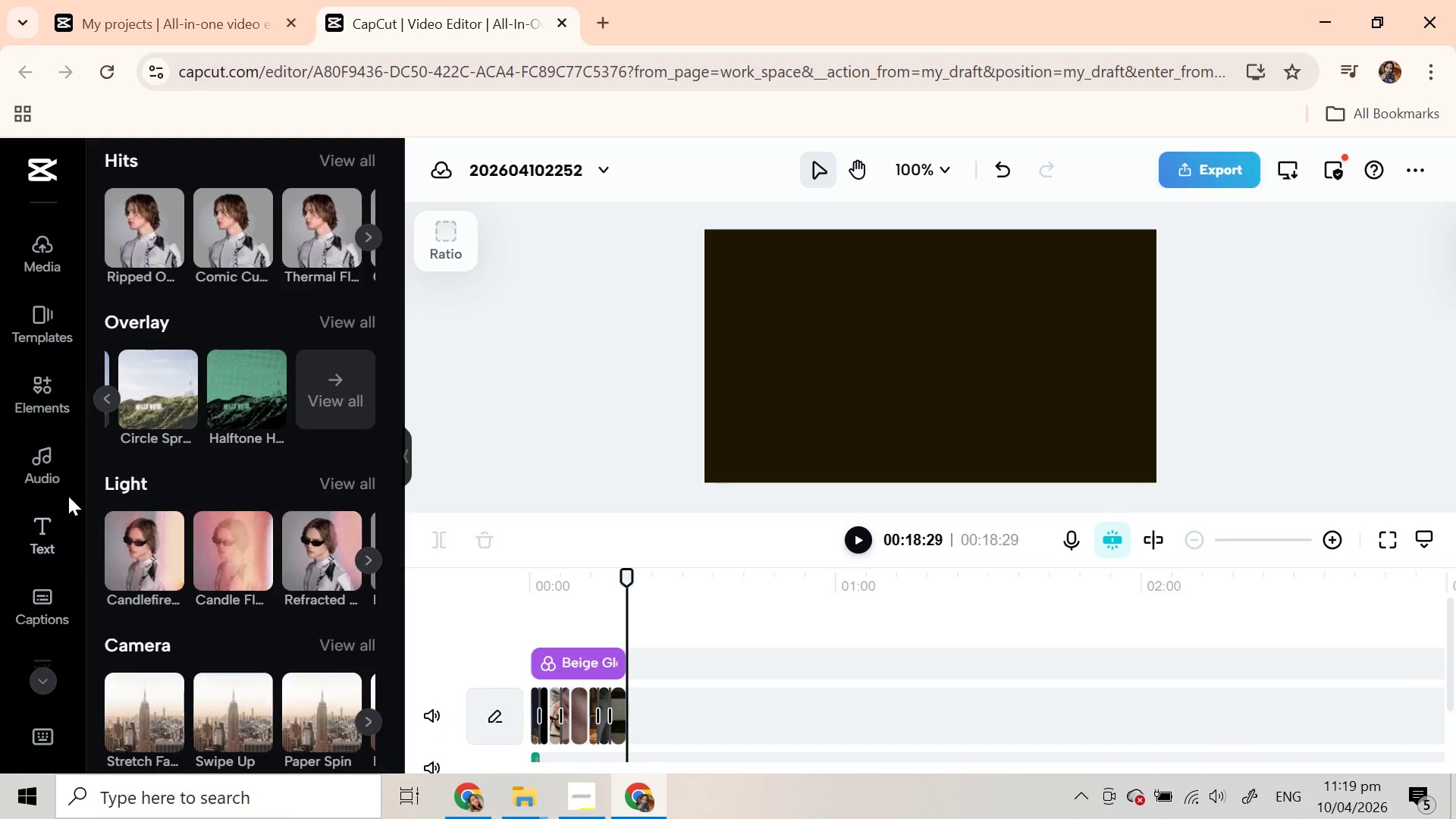 
left_click([31, 481])
 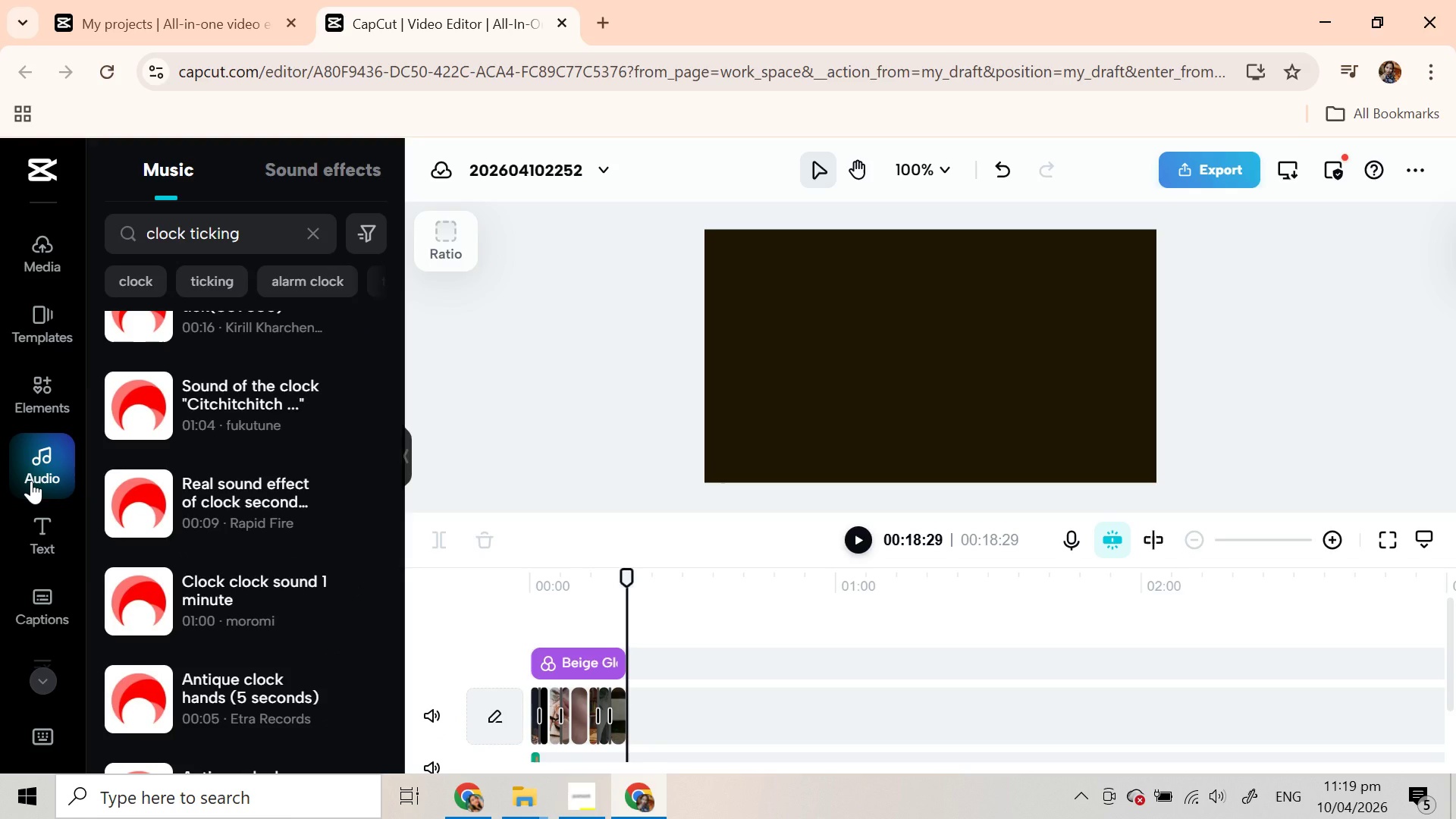 
mouse_move([236, 448])
 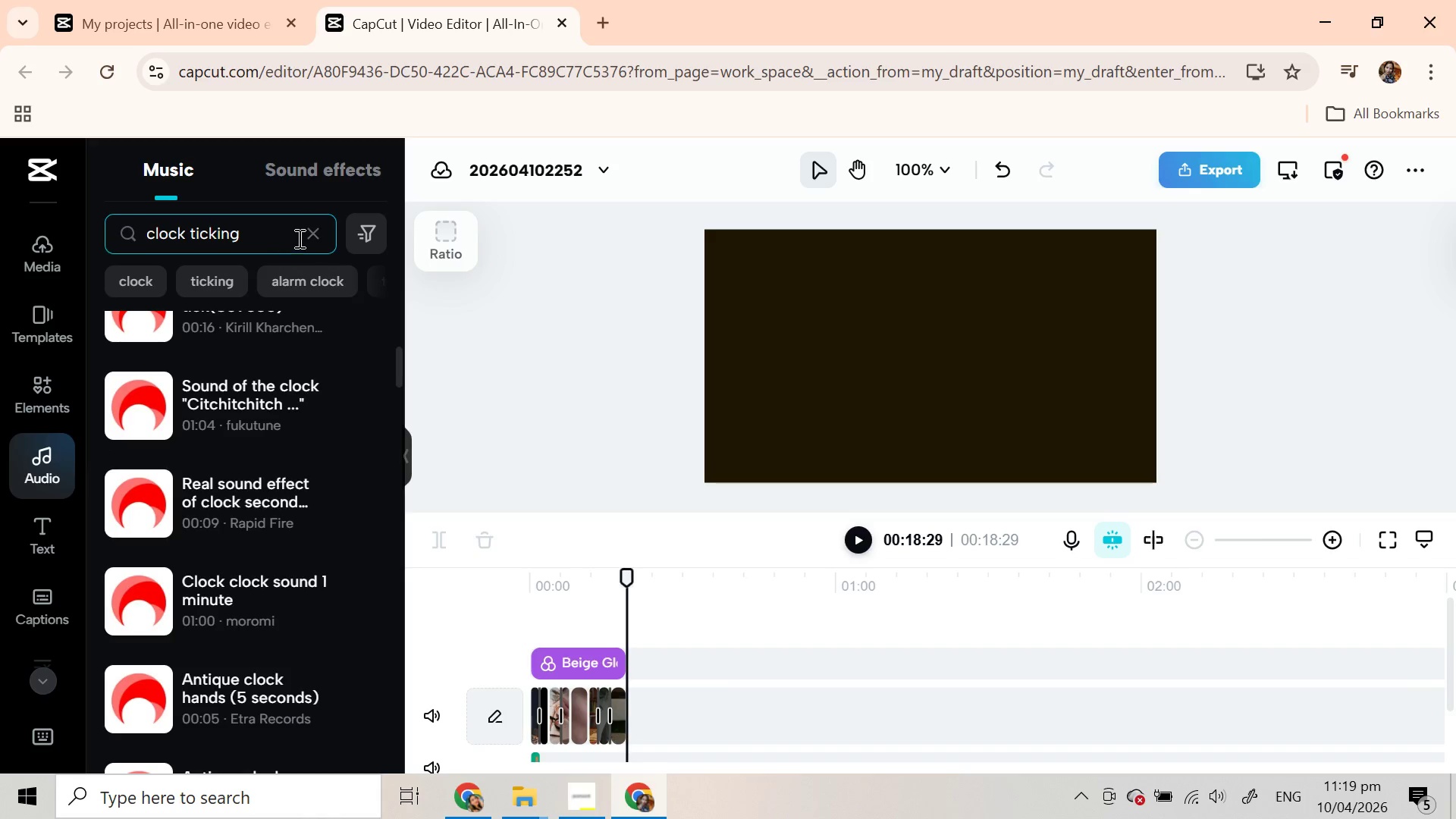 
left_click([309, 234])
 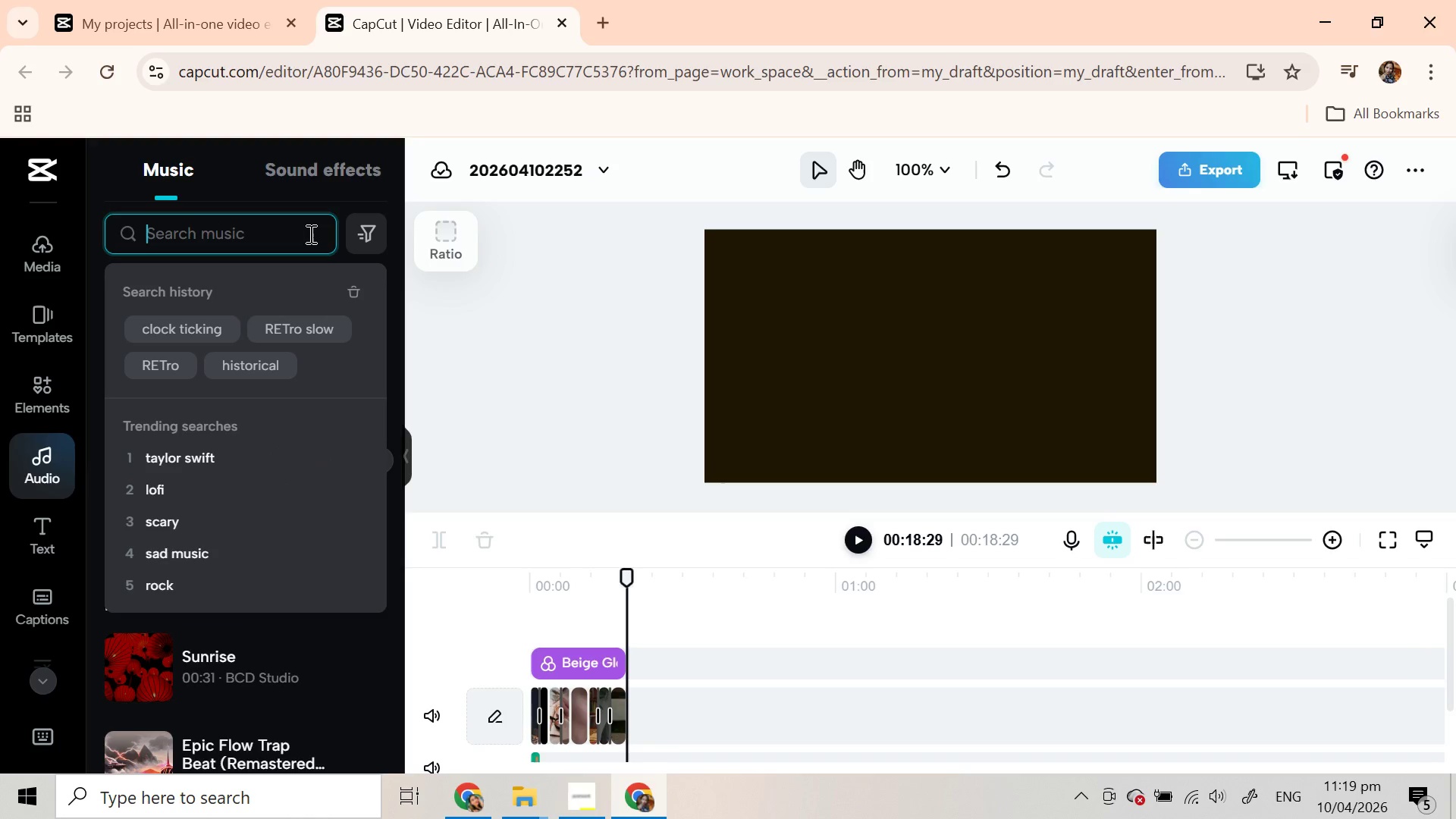 
type(RUSH)
 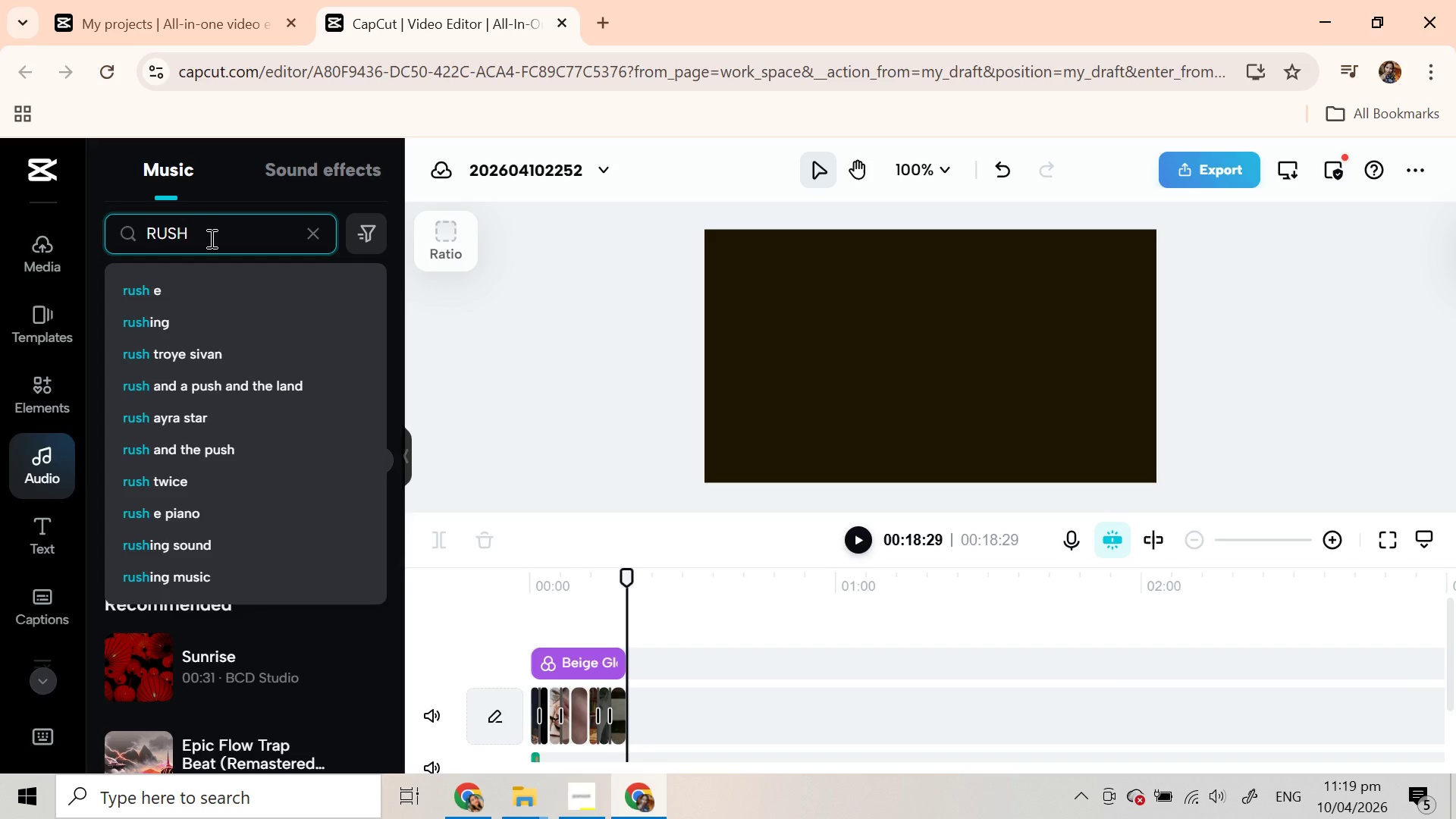 
key(Backspace)
key(Backspace)
key(Backspace)
key(Backspace)
key(Backspace)
type(FLASH)
 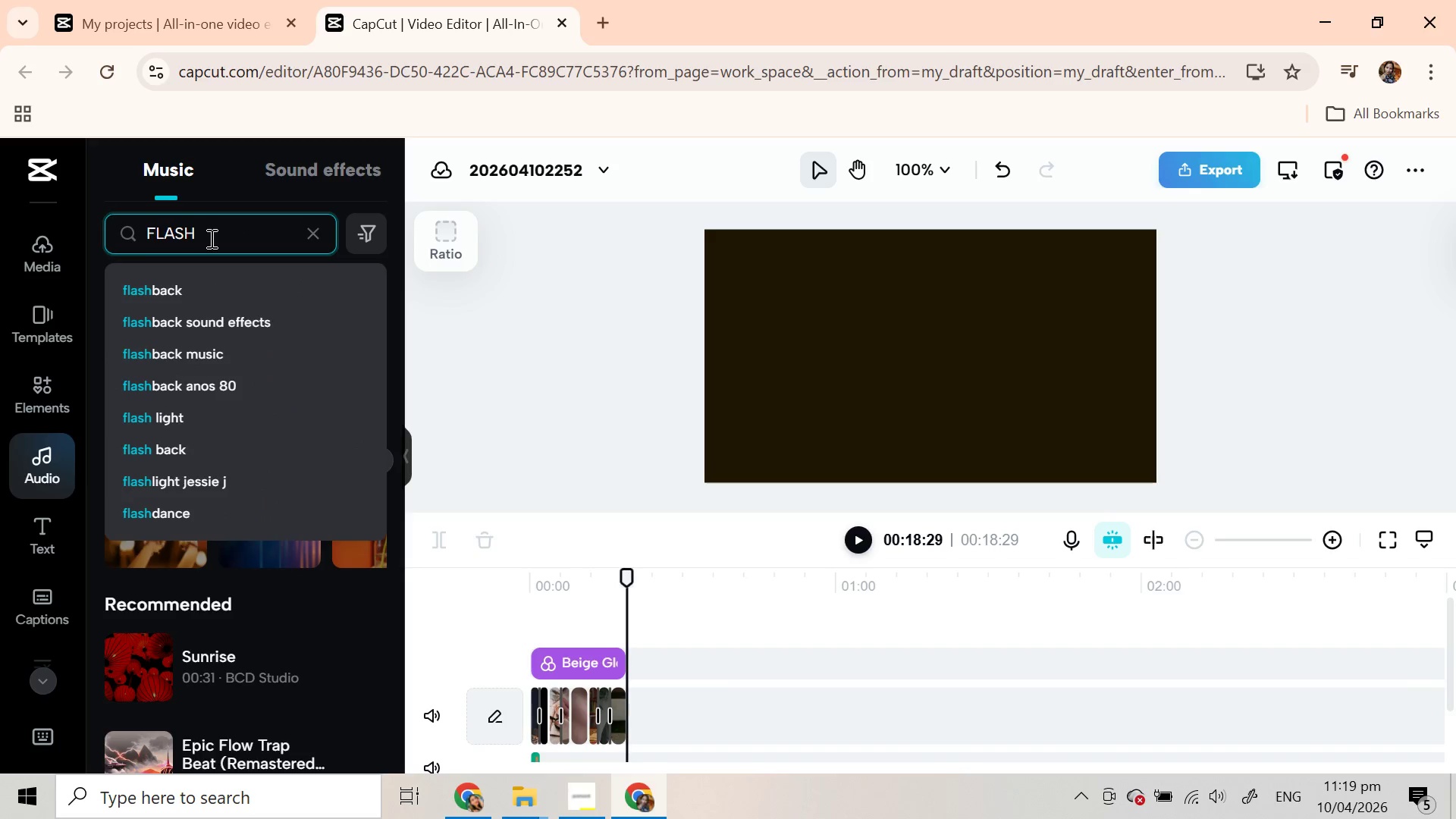 
key(Enter)
 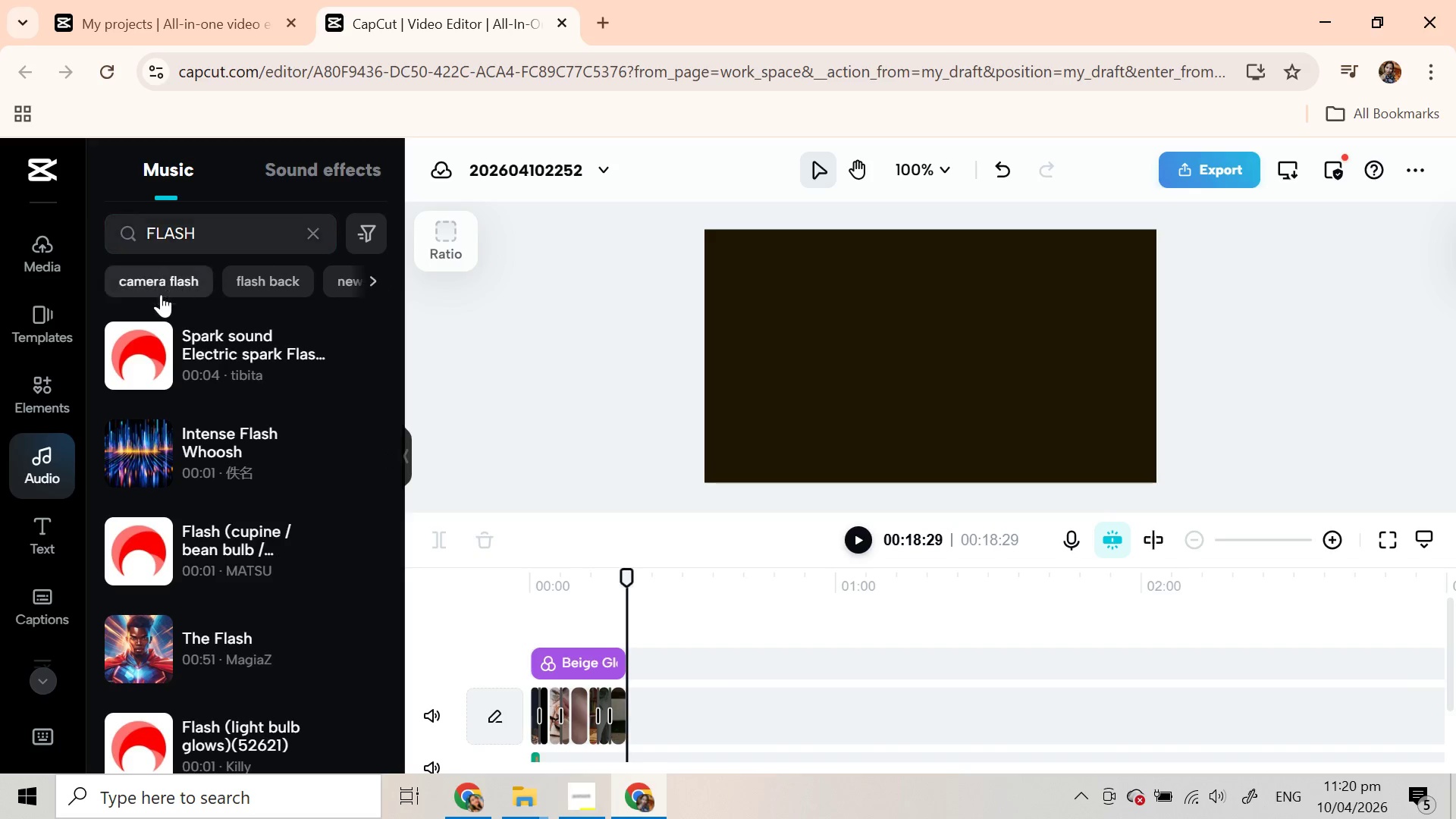 
left_click([151, 341])
 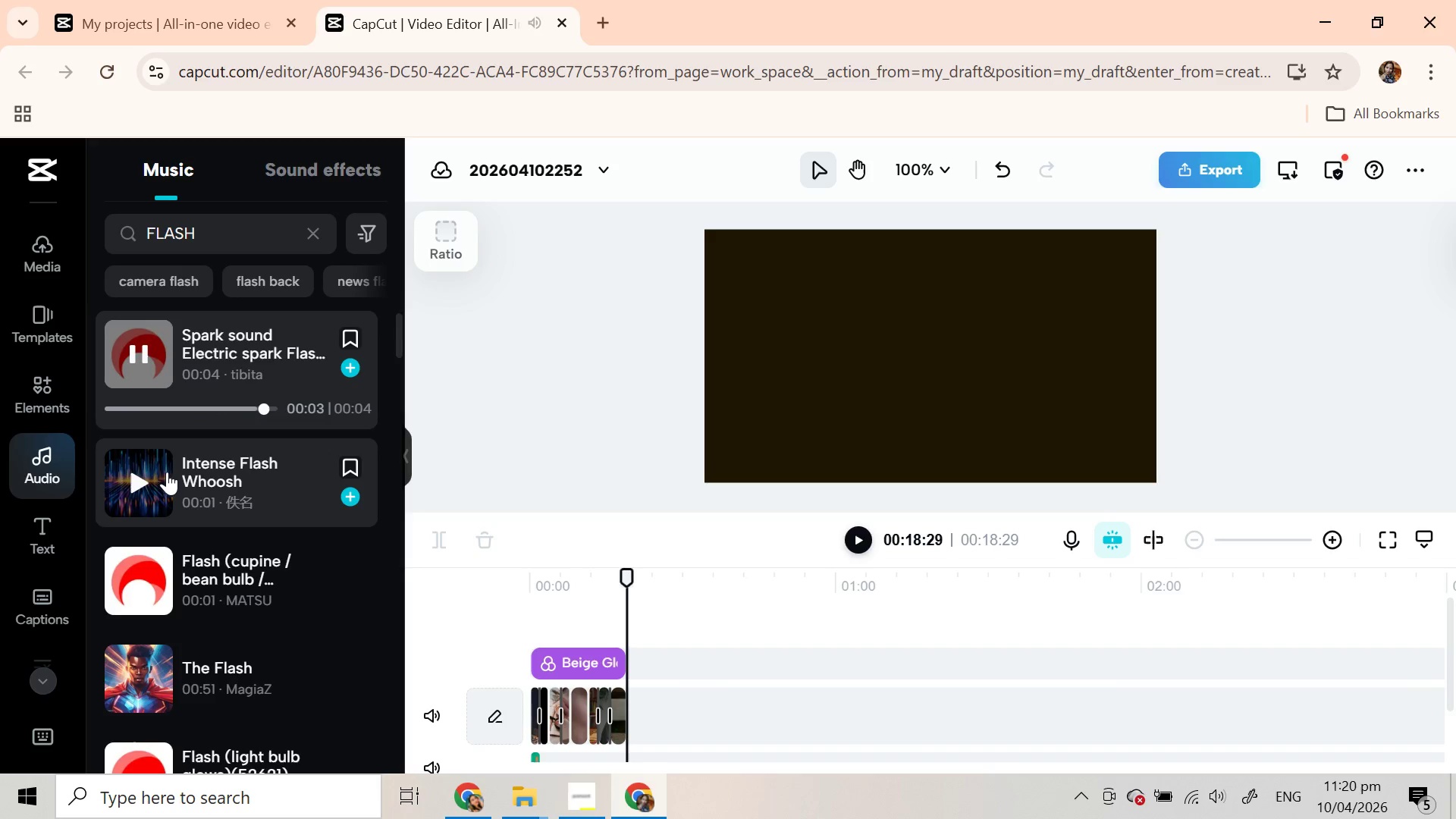 
wait(6.55)
 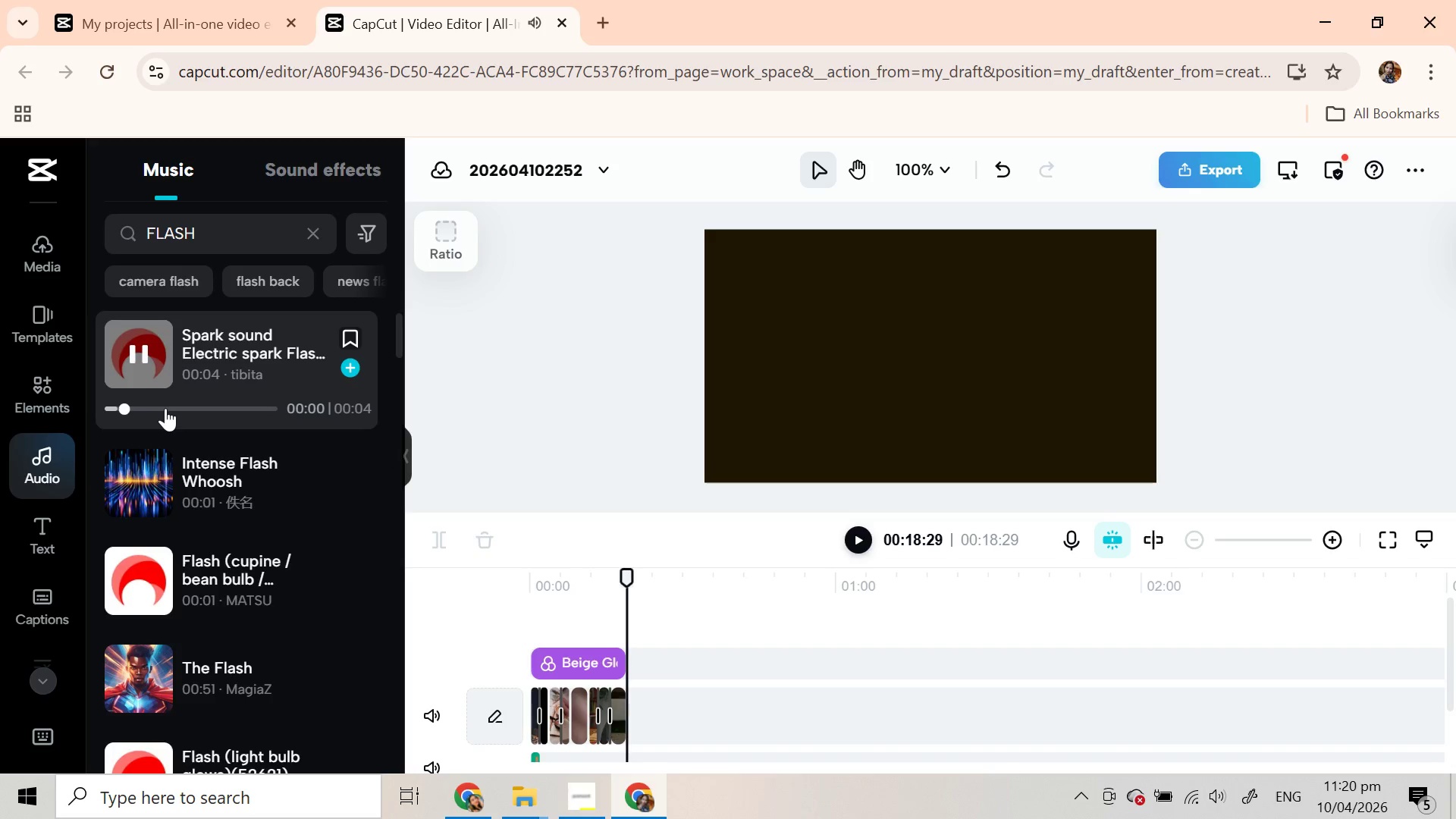 
scroll: coordinate [167, 472], scroll_direction: down, amount: 1.0
 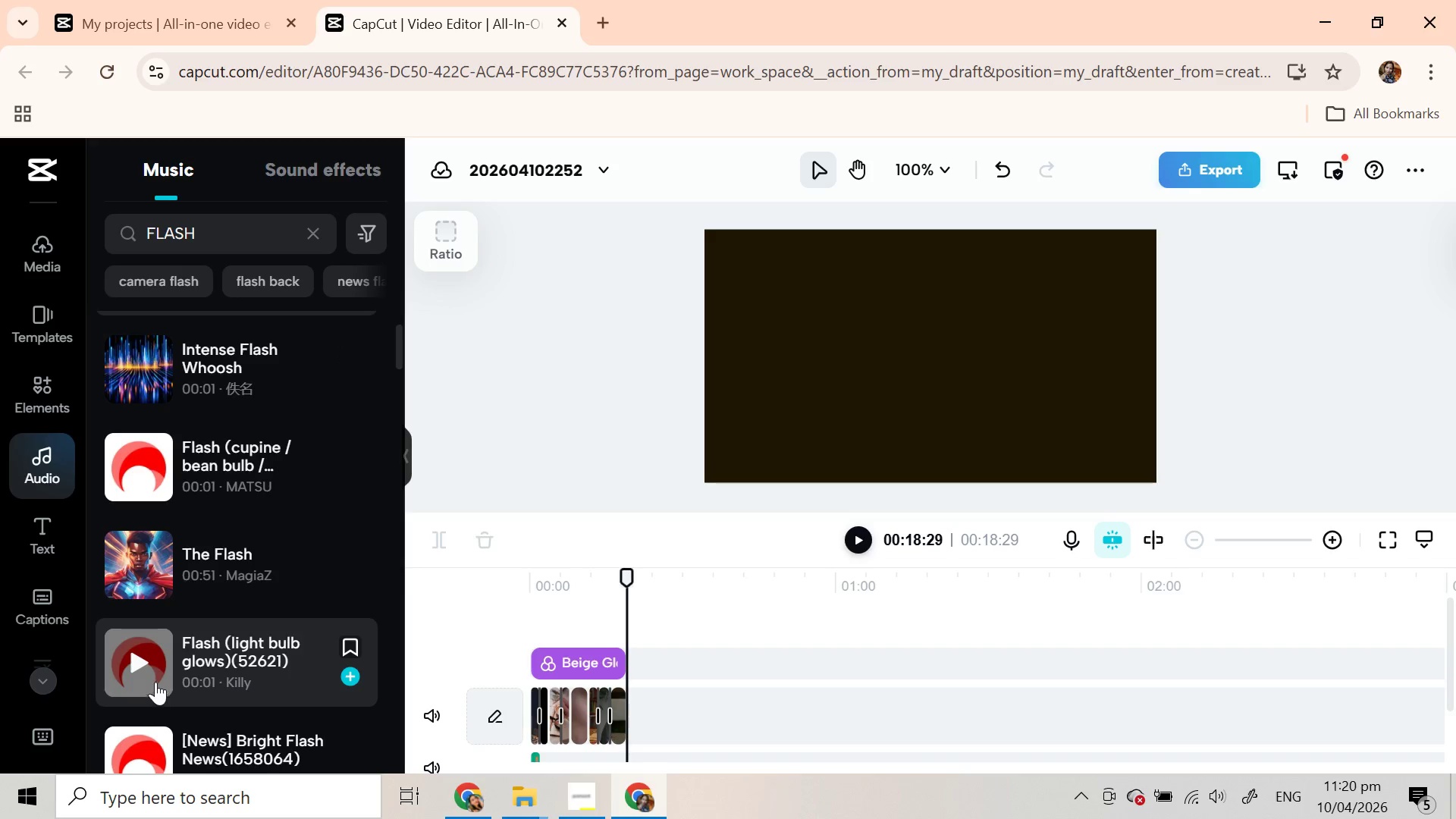 
left_click([152, 664])
 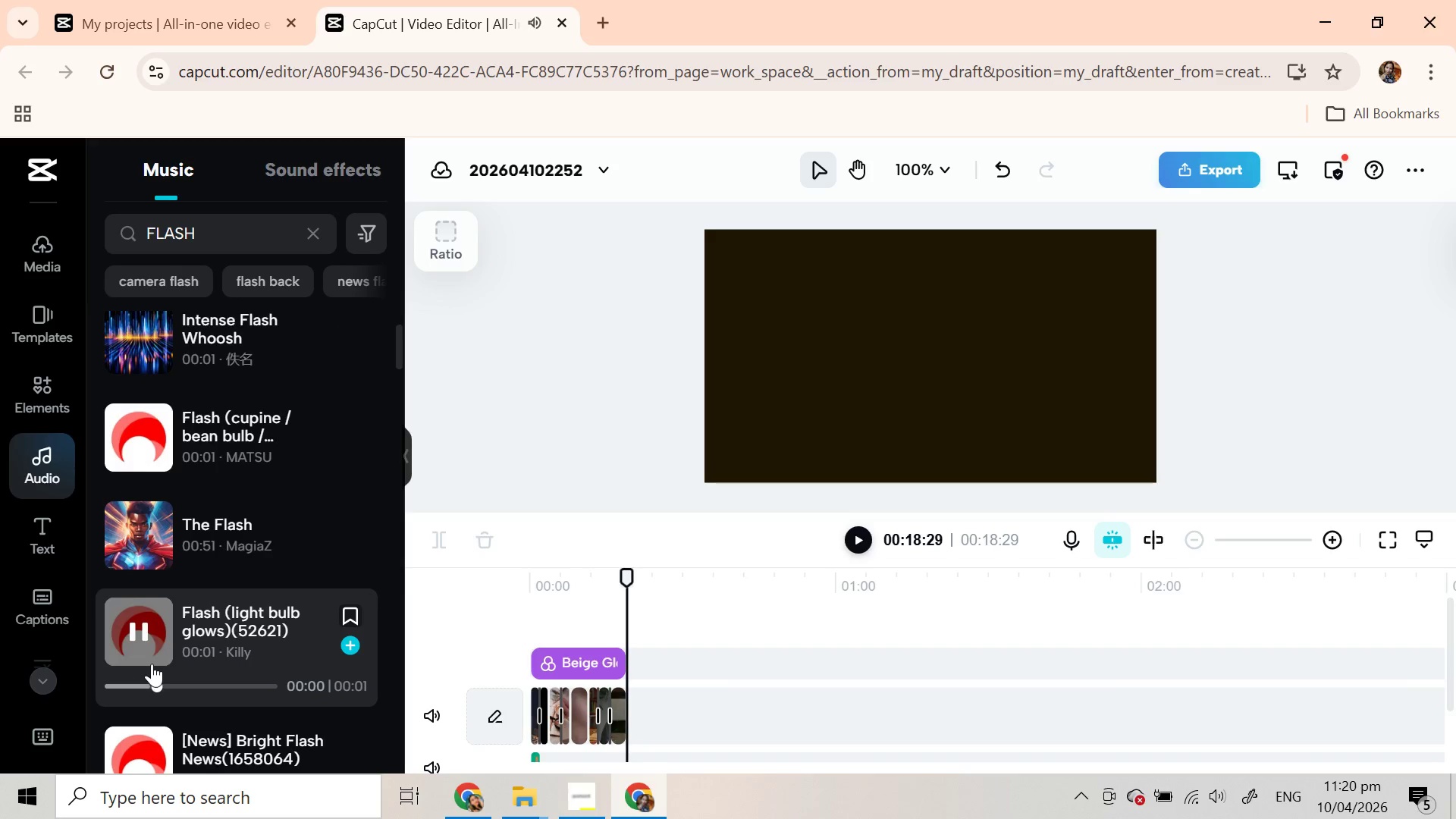 
left_click([152, 664])
 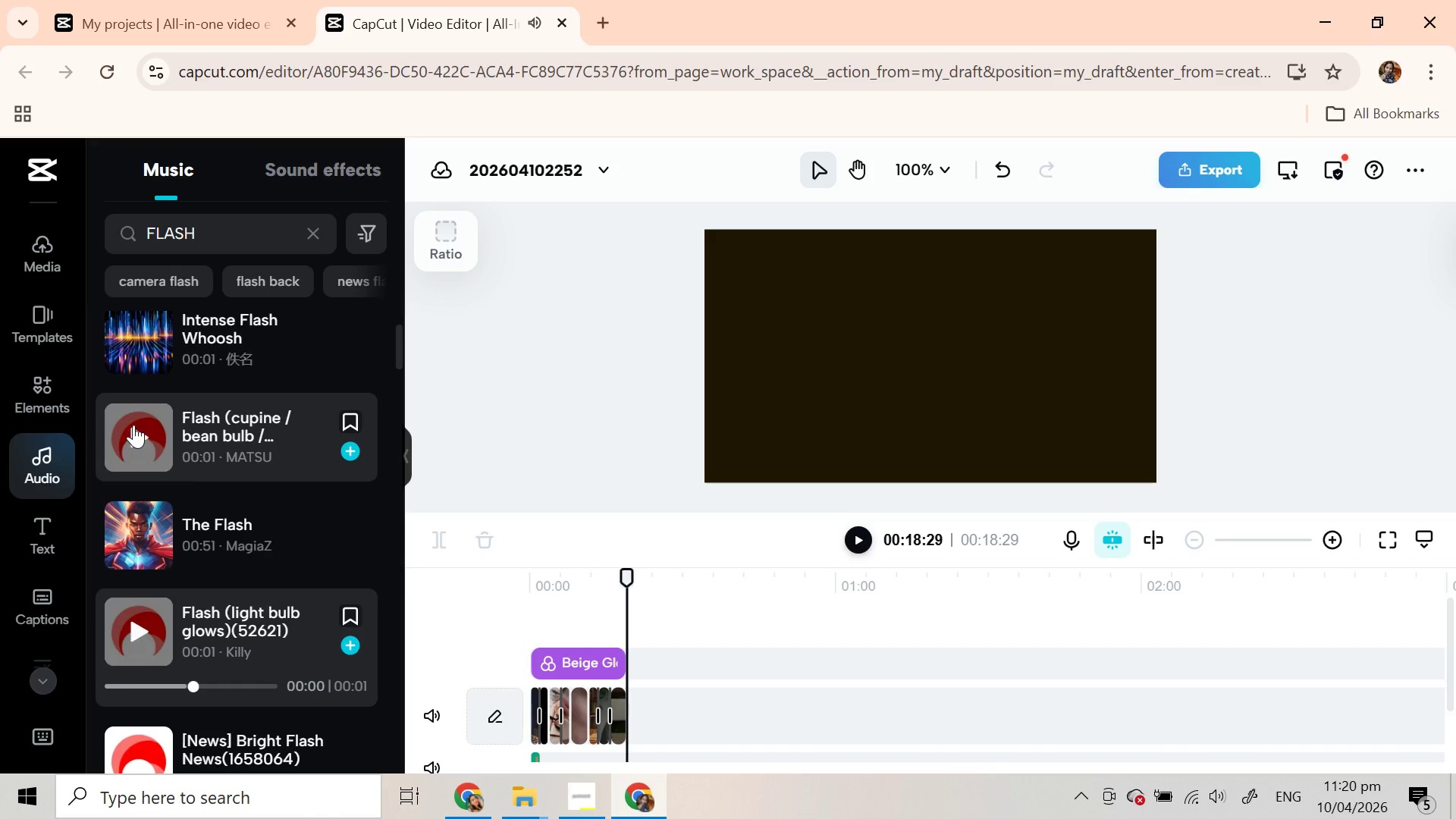 
left_click([133, 425])
 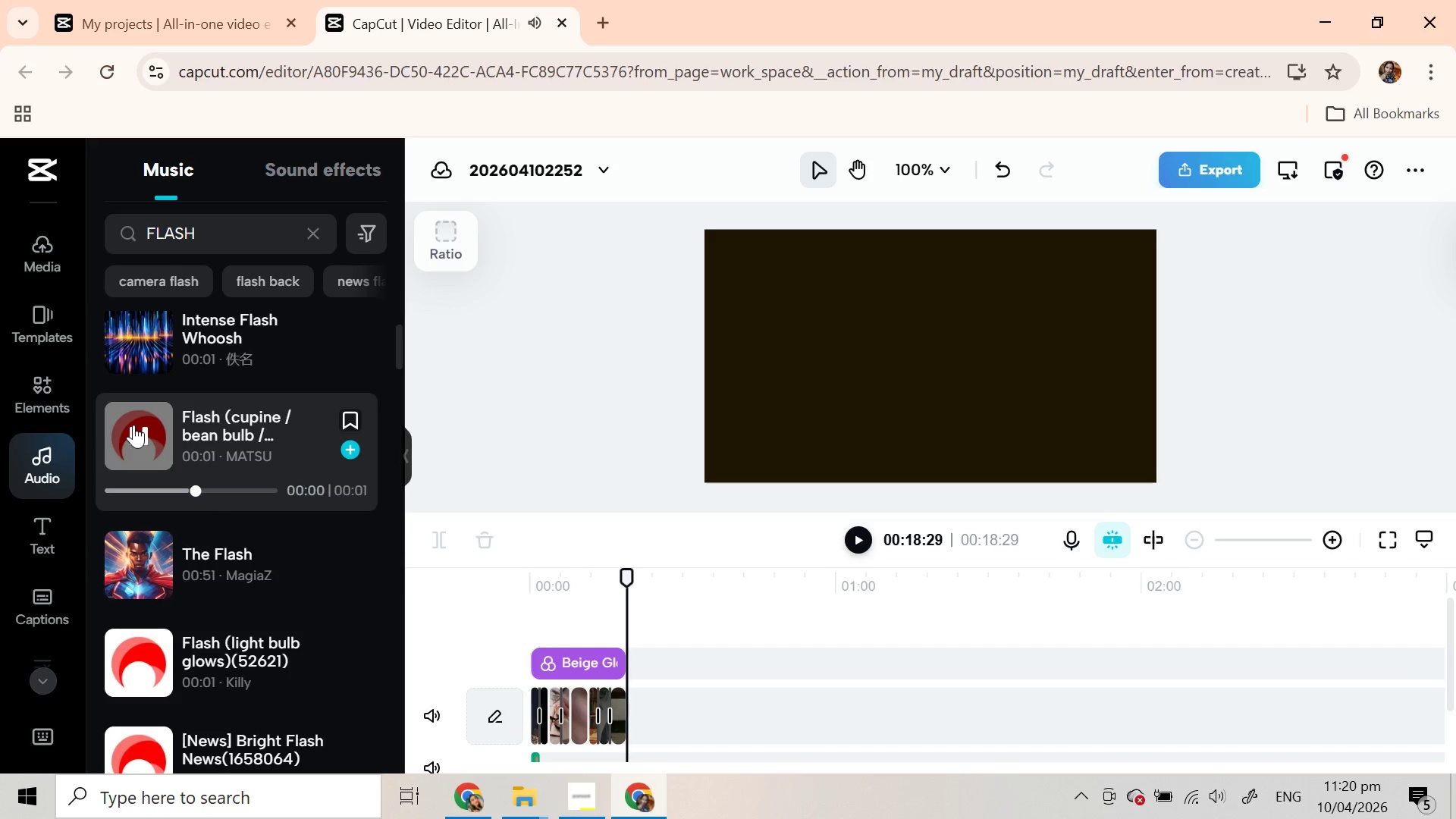 
left_click([133, 425])
 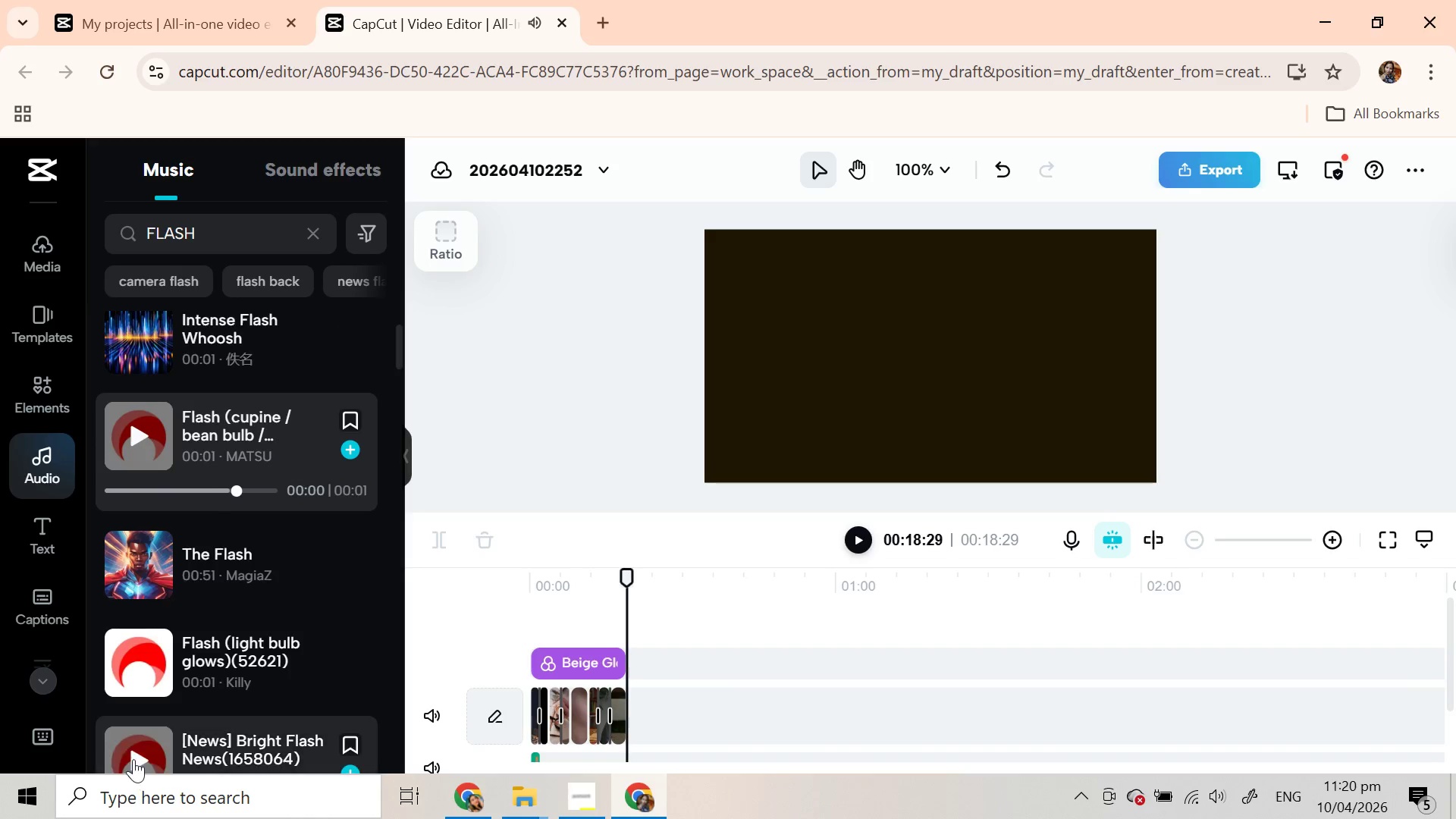 
left_click([133, 758])
 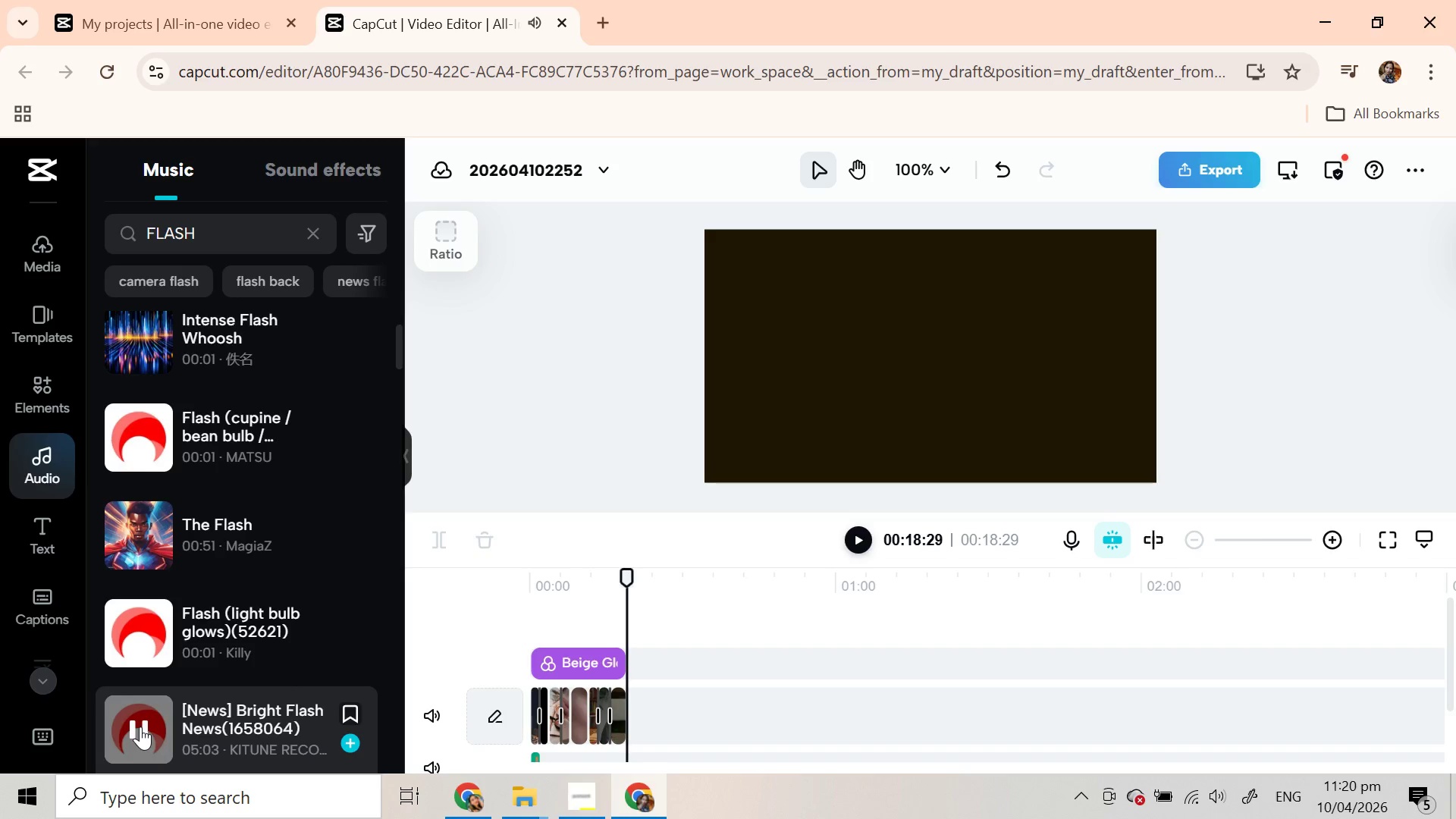 
left_click([140, 726])
 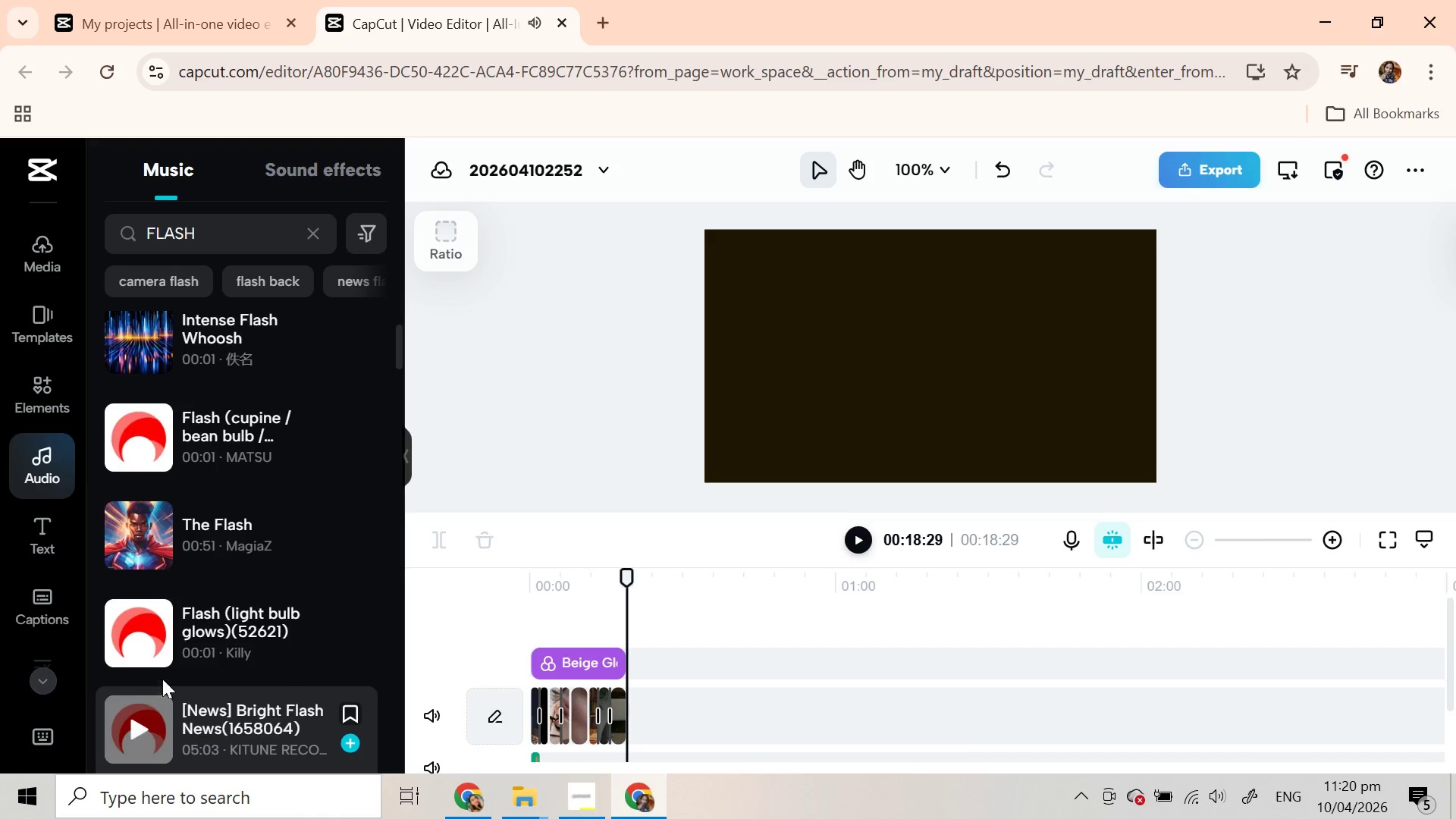 
scroll: coordinate [162, 678], scroll_direction: down, amount: 2.0
 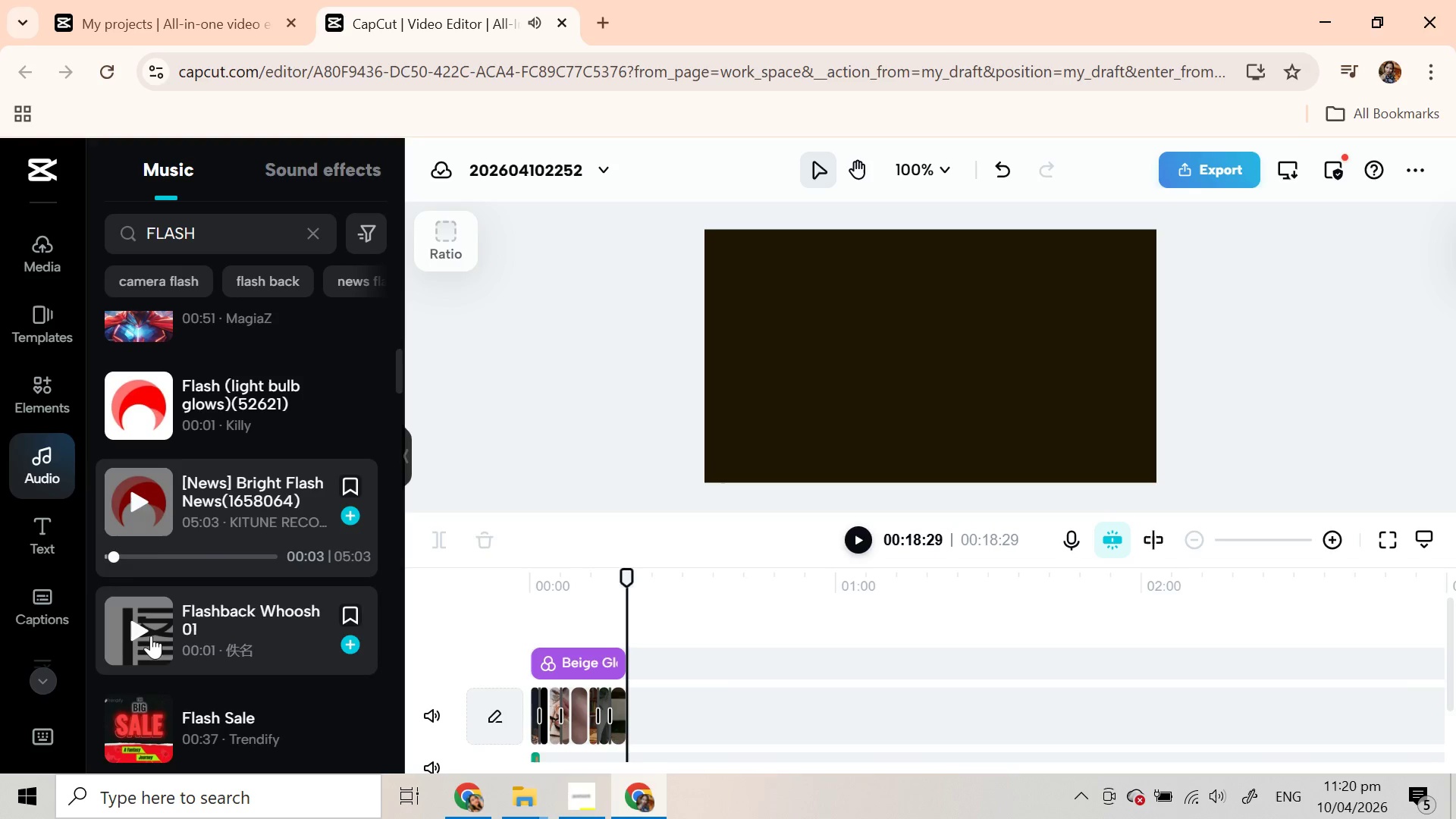 
left_click([145, 635])
 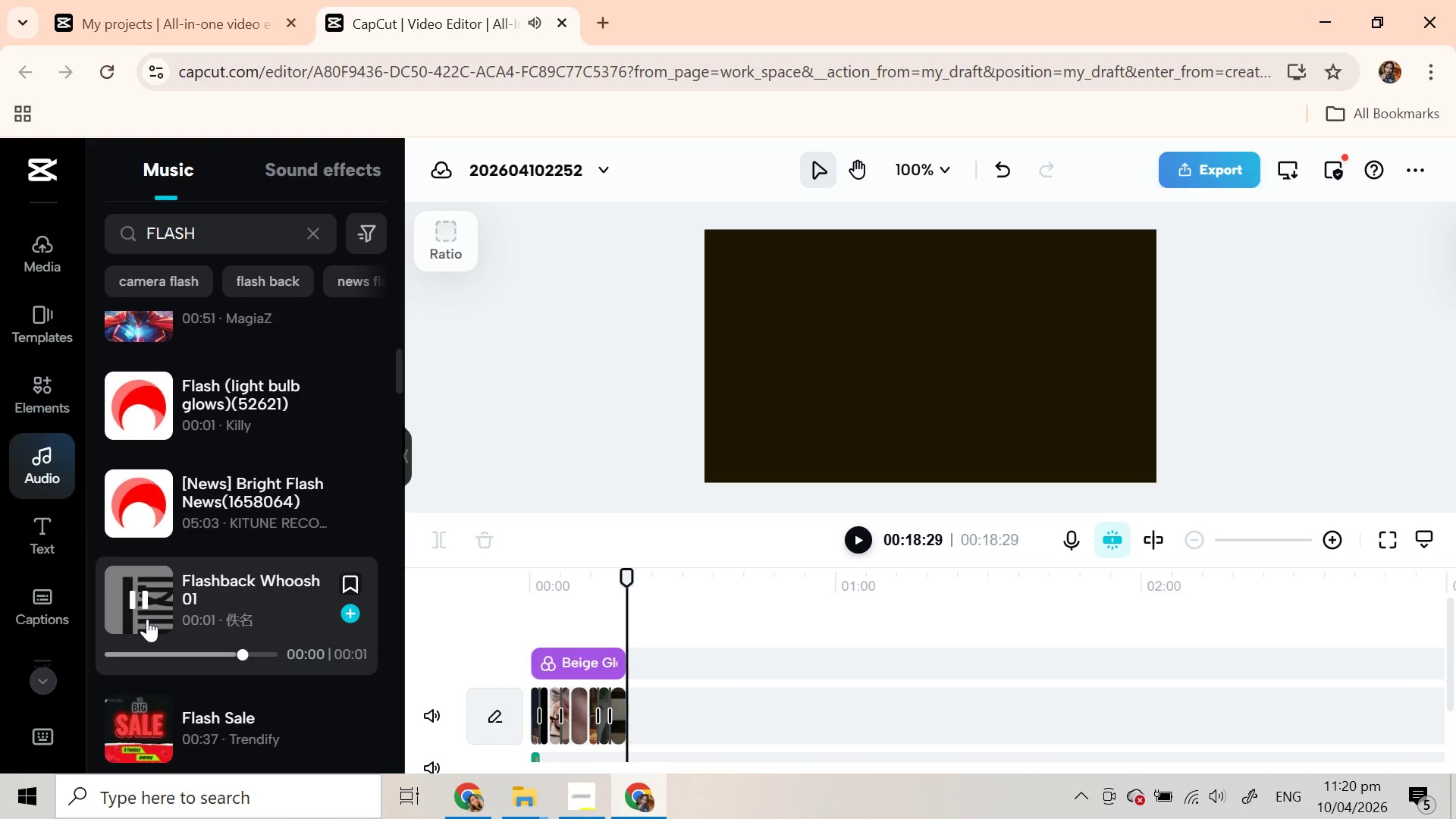 
left_click([147, 619])
 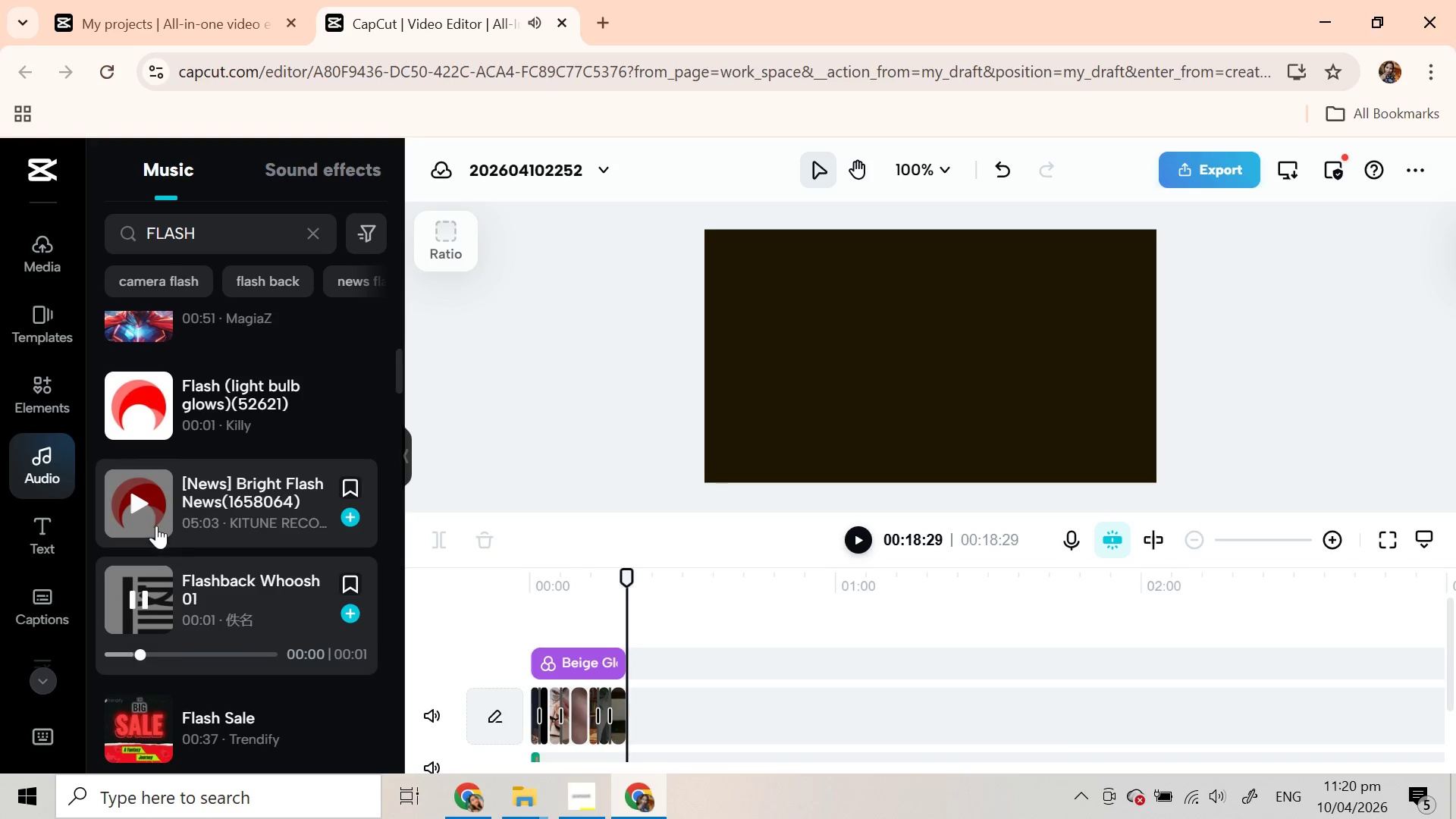 
left_click([155, 524])
 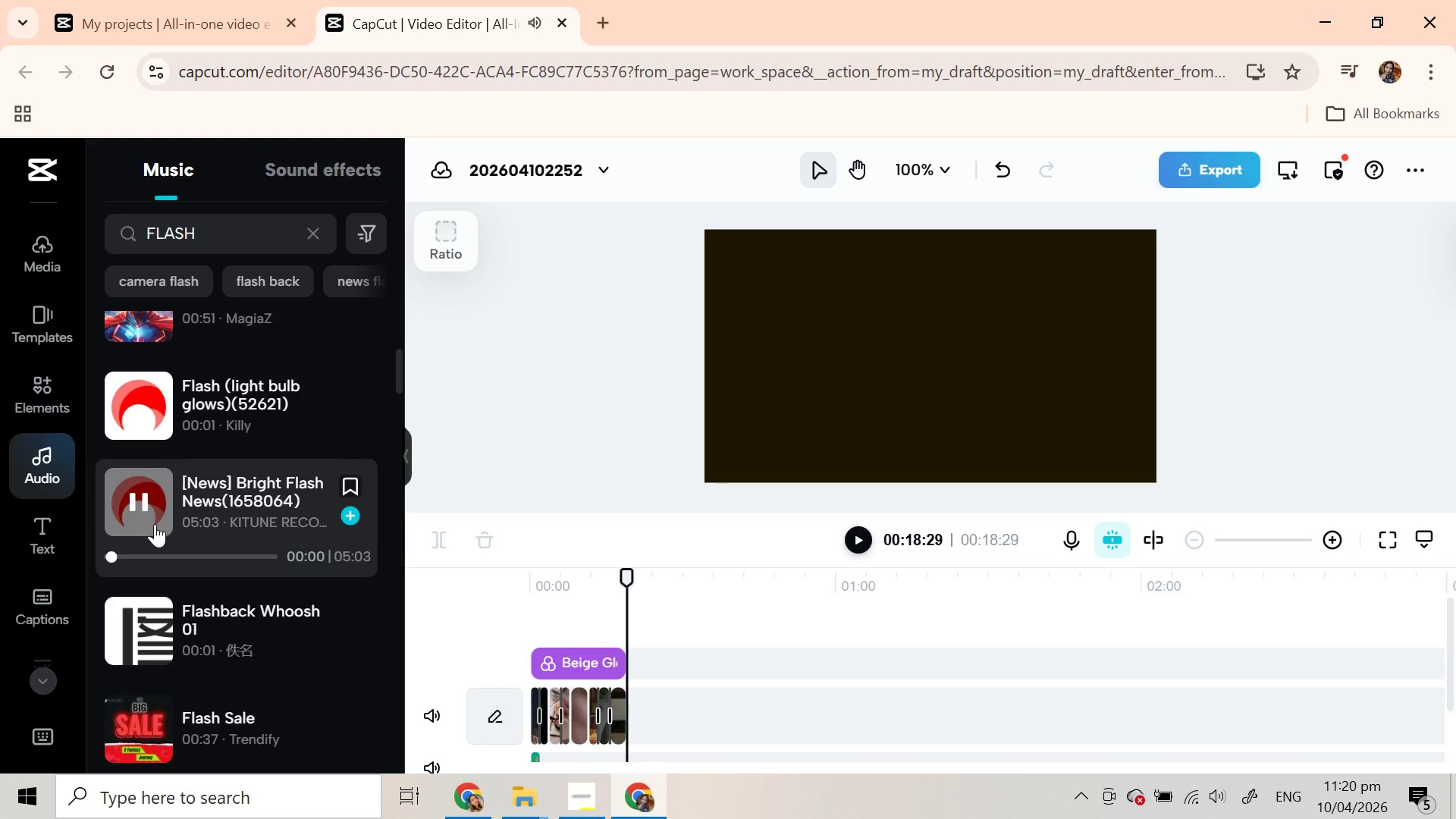 
left_click([155, 524])
 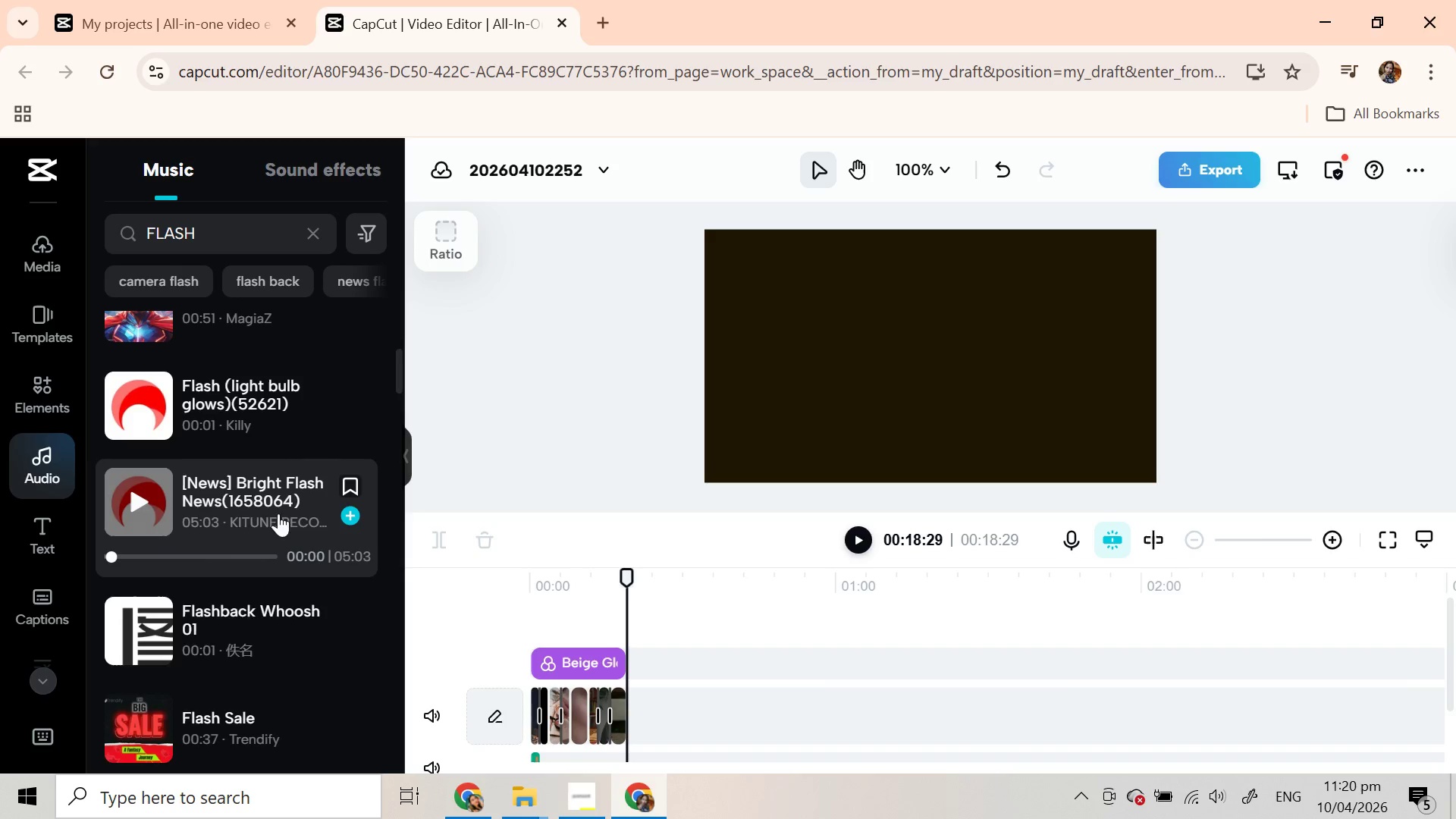 
left_click_drag(start_coordinate=[234, 508], to_coordinate=[593, 730])
 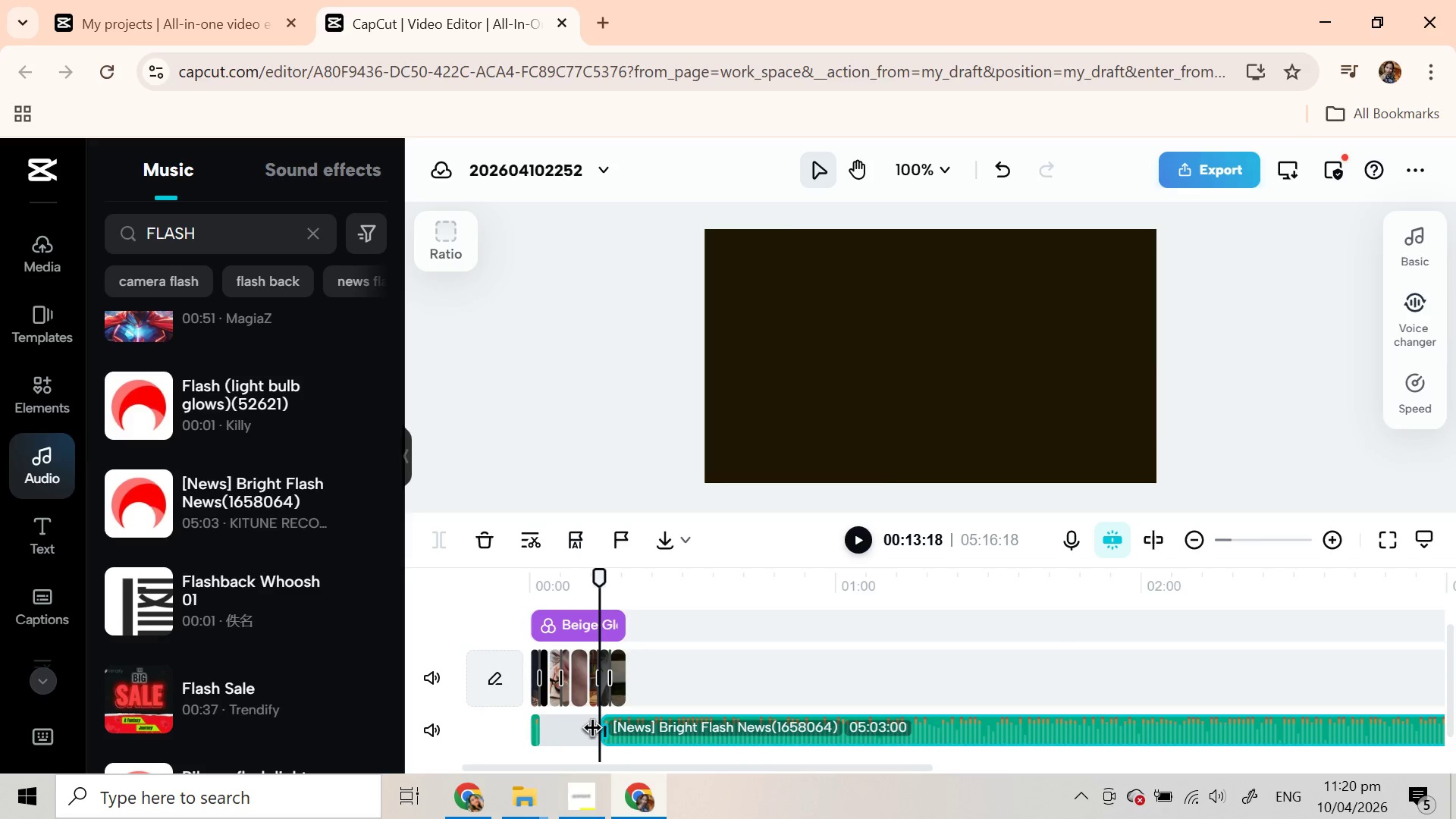 
scroll: coordinate [938, 635], scroll_direction: down, amount: 1.0
 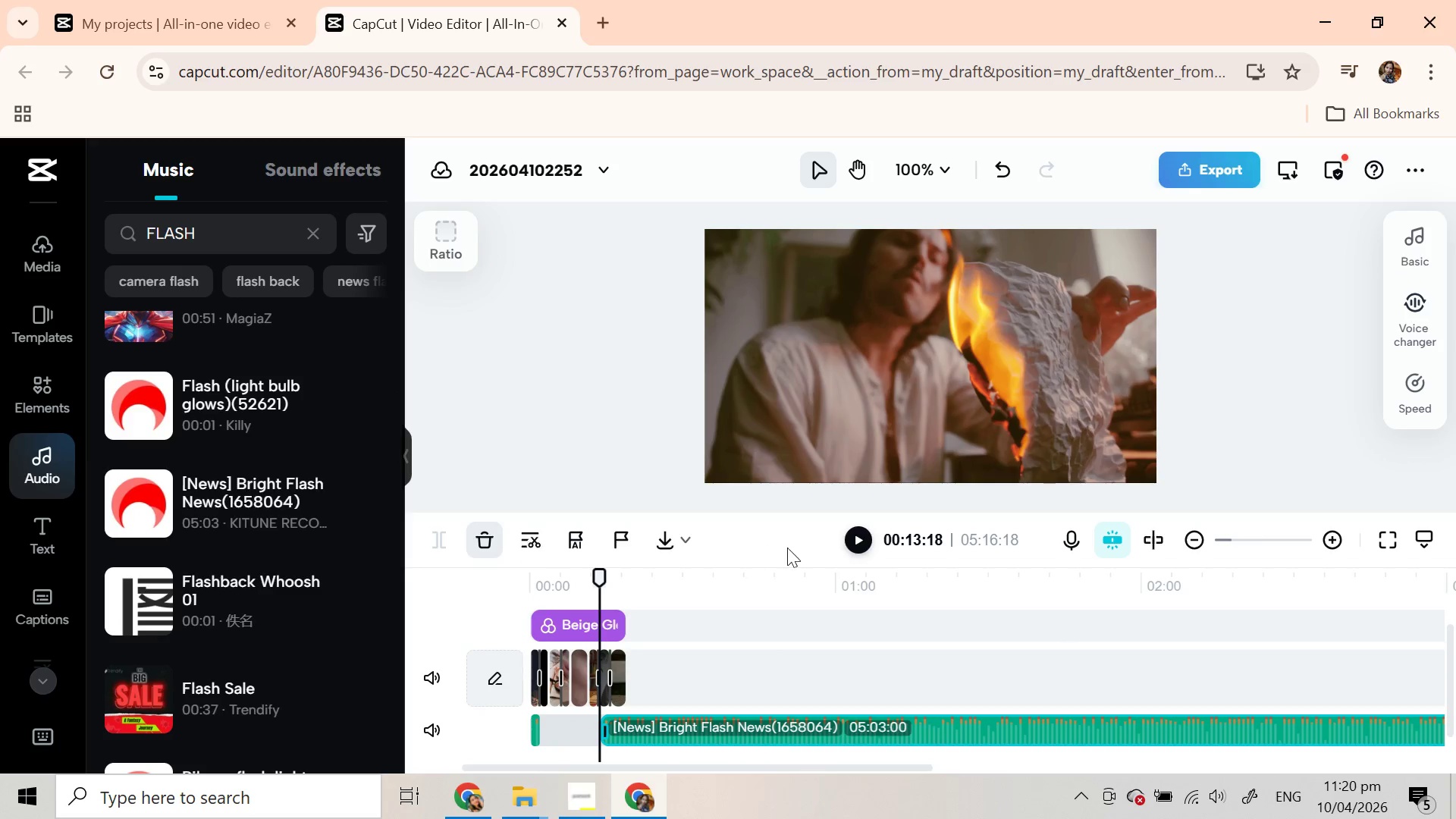 
left_click([864, 539])
 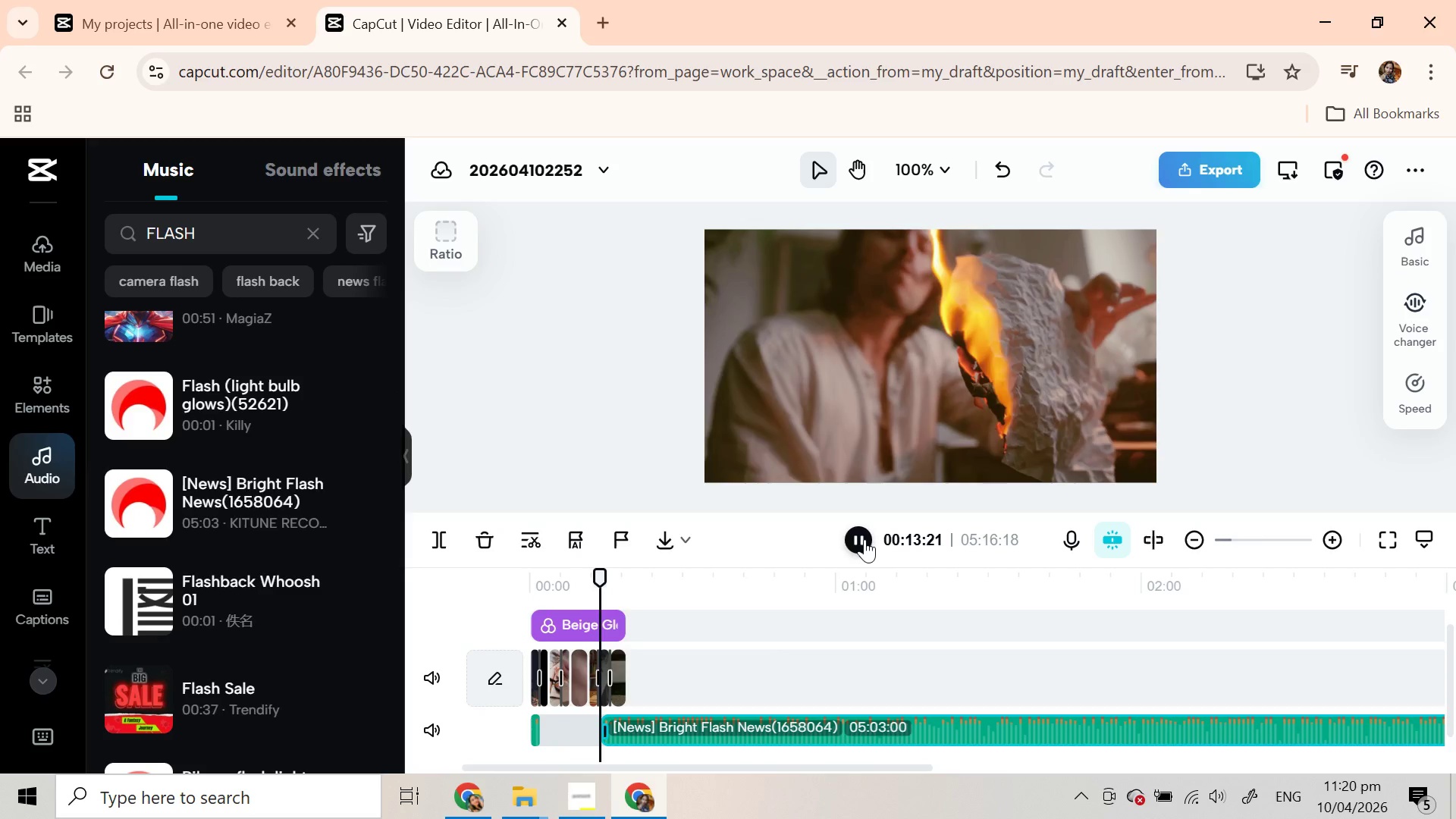 
left_click([864, 539])
 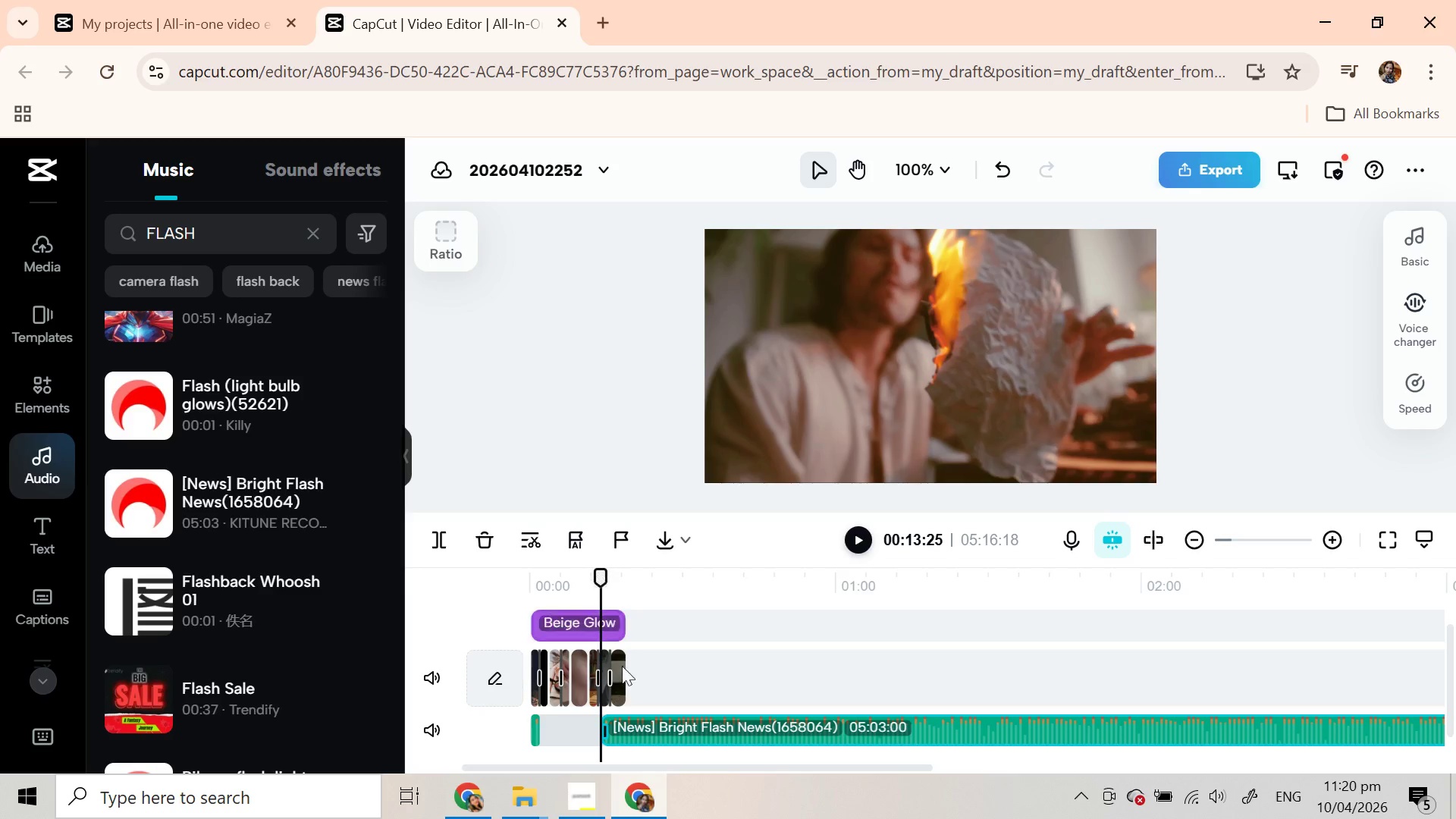 
wait(5.44)
 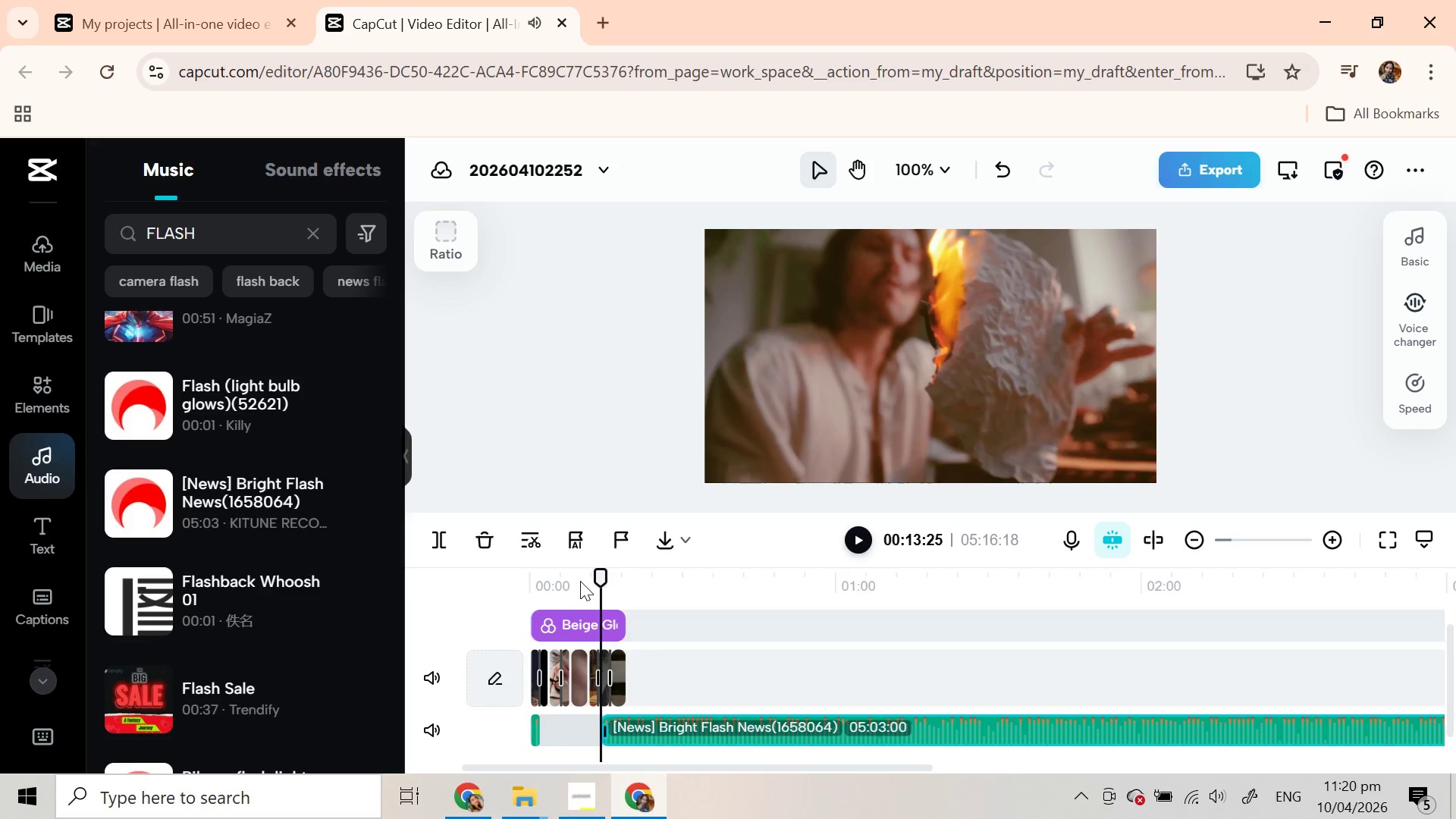 
hold_key(key=ControlLeft, duration=0.31)
scroll: coordinate [780, 689], scroll_direction: up, amount: 1.0
 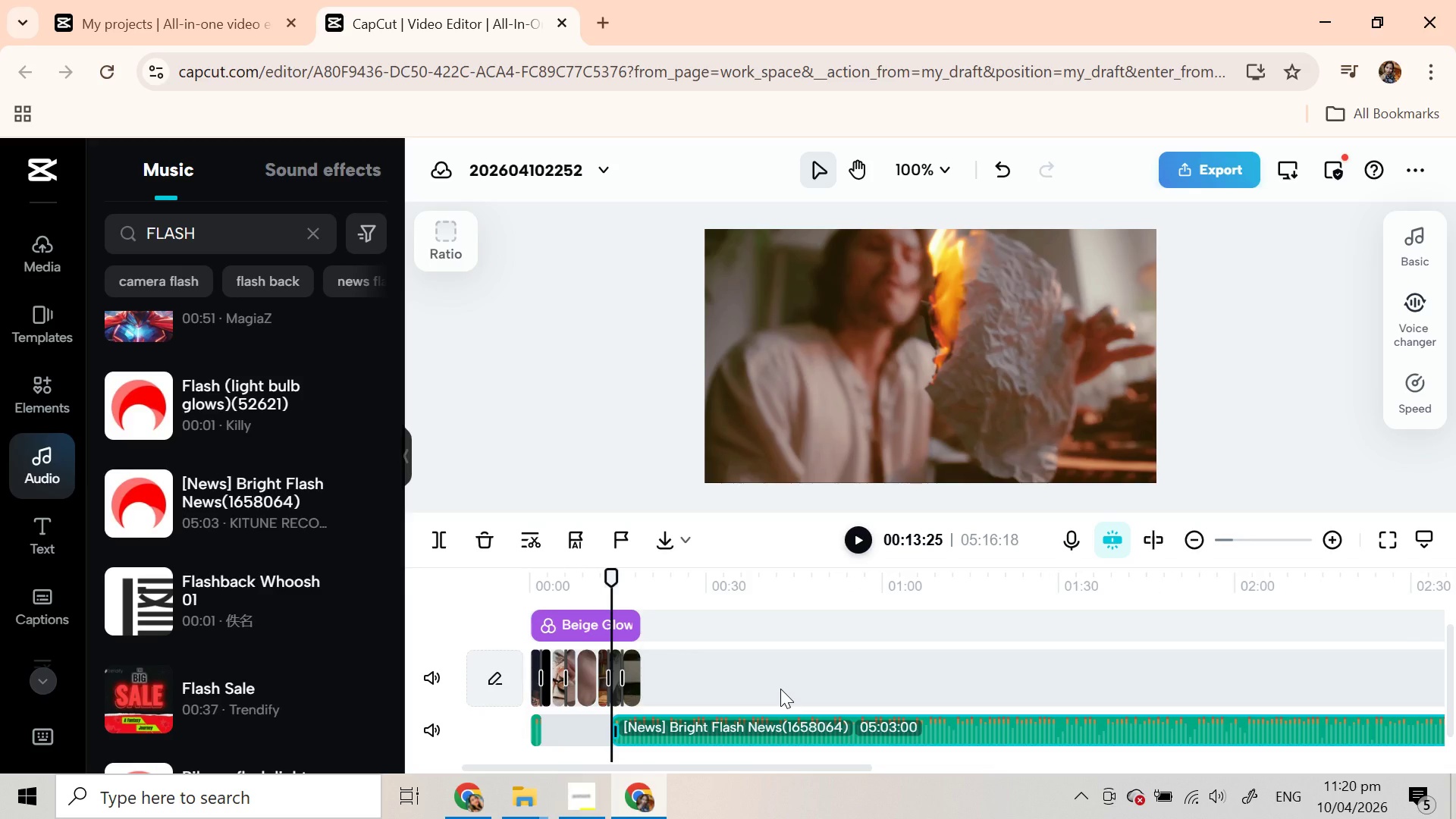 
hold_key(key=ControlLeft, duration=0.47)
scroll: coordinate [780, 689], scroll_direction: up, amount: 2.0
 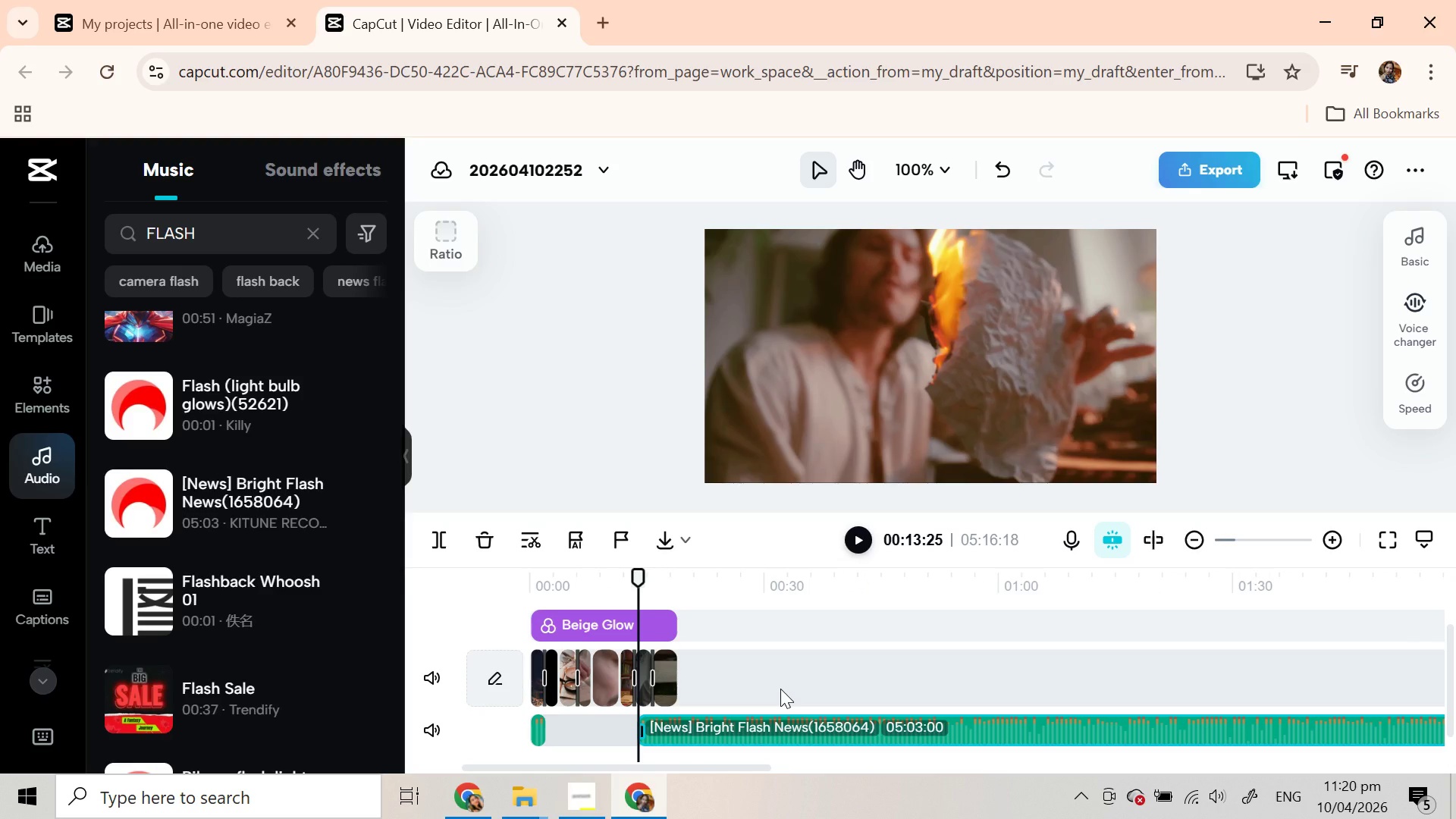 
key(Control+ControlLeft)
 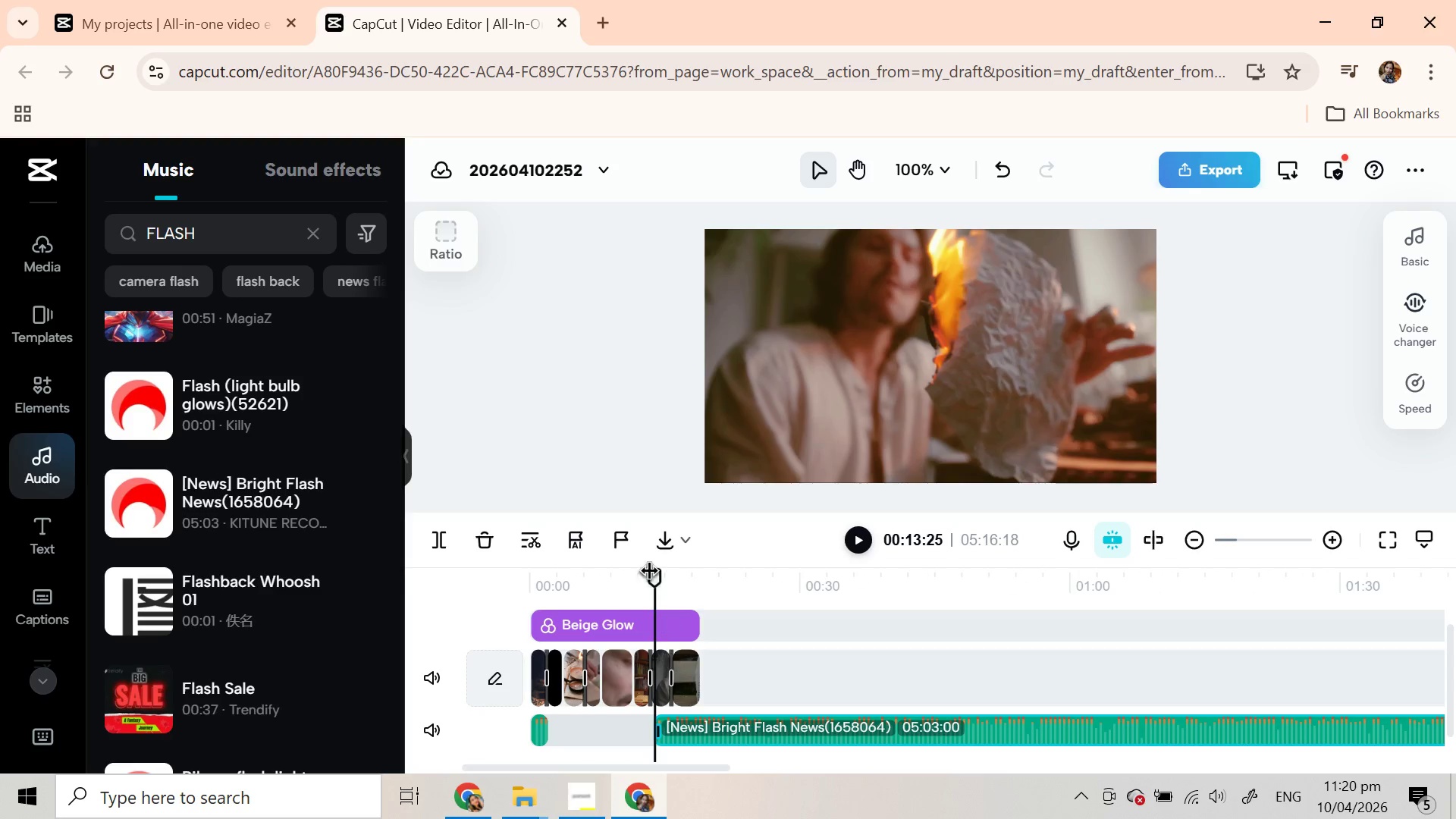 
left_click_drag(start_coordinate=[650, 575], to_coordinate=[663, 577])
 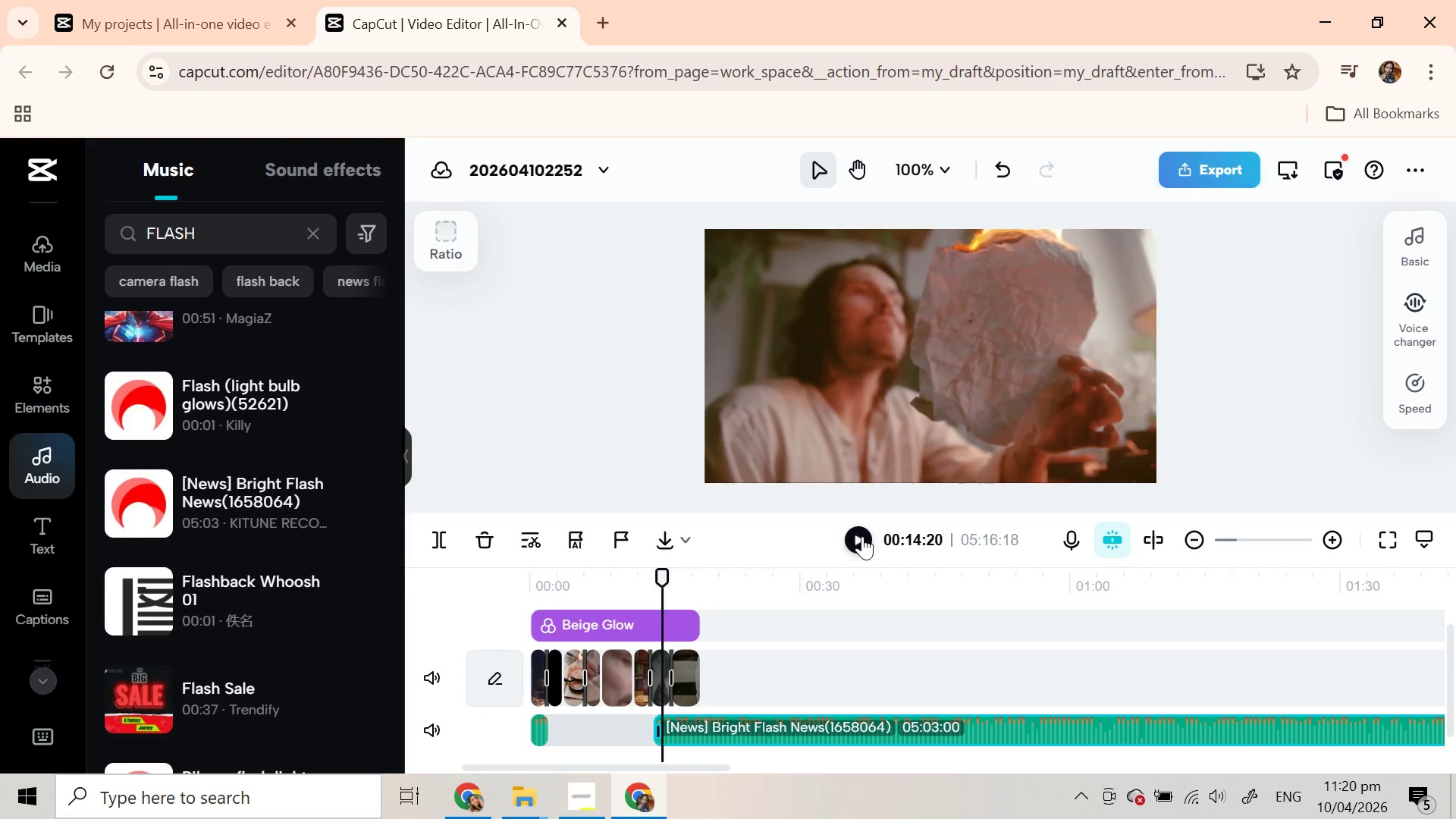 
left_click([862, 536])
 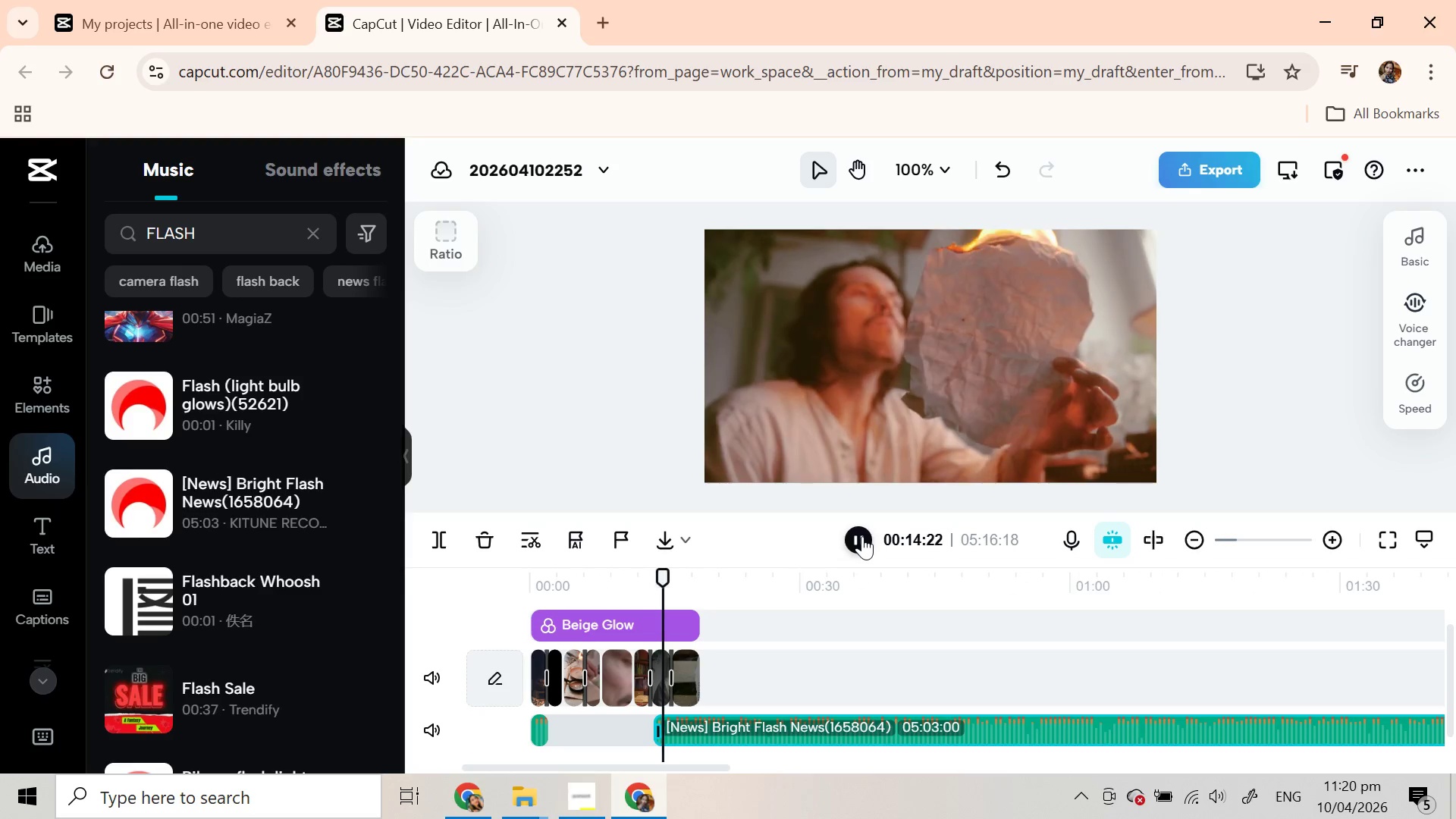 
double_click([862, 536])
 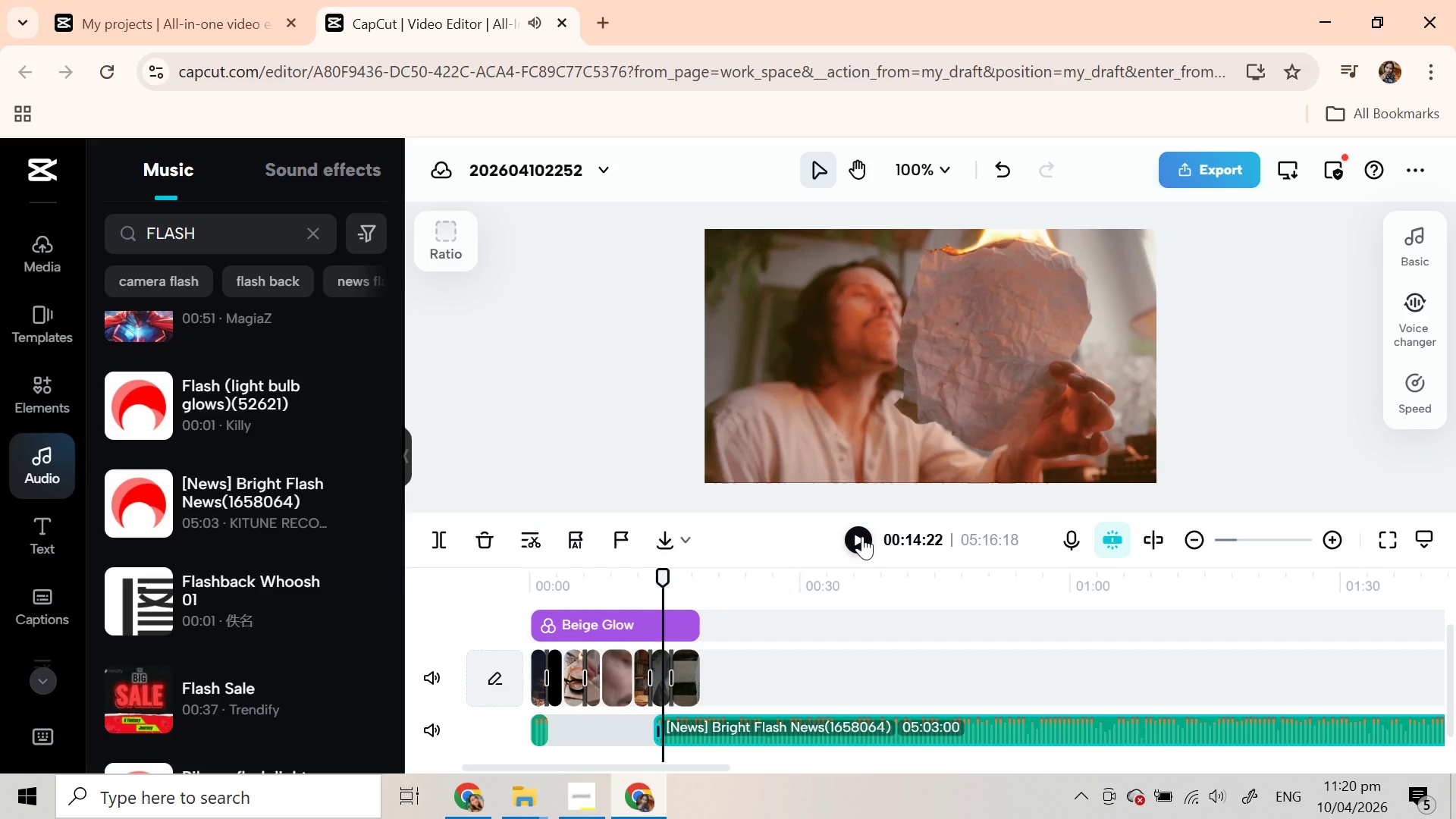 
left_click([862, 536])
 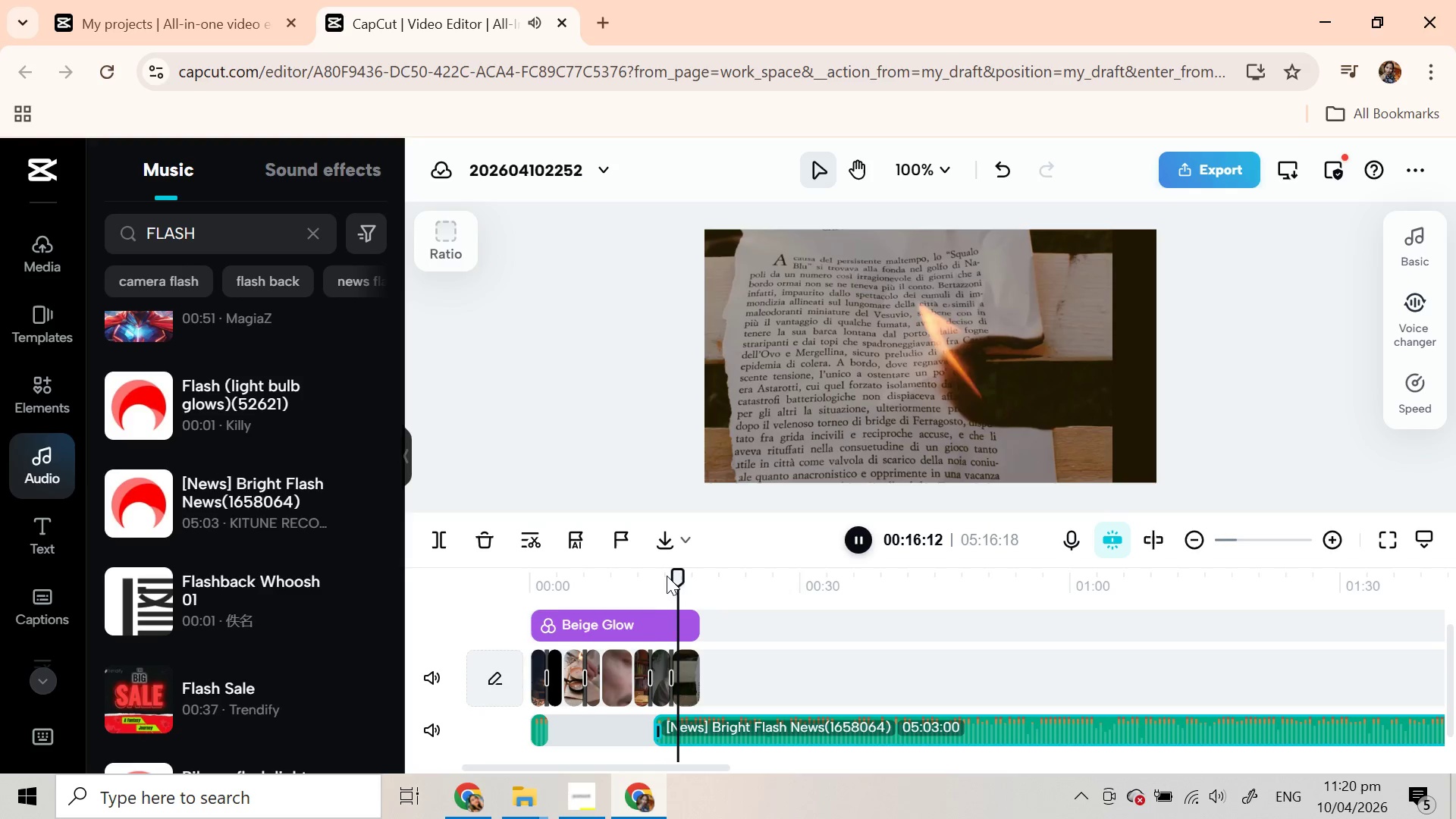 
left_click([444, 541])
 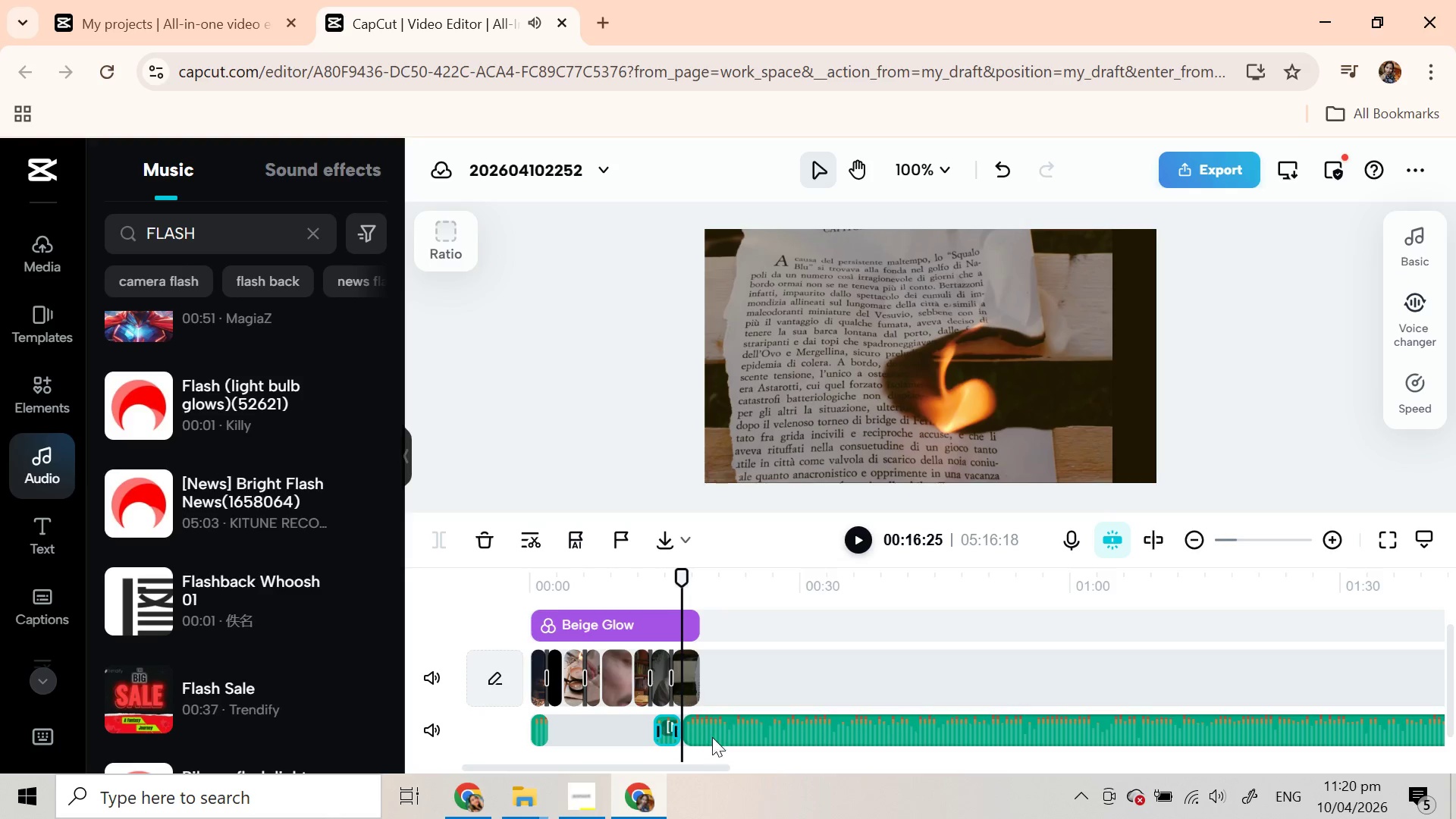 
left_click([713, 740])
 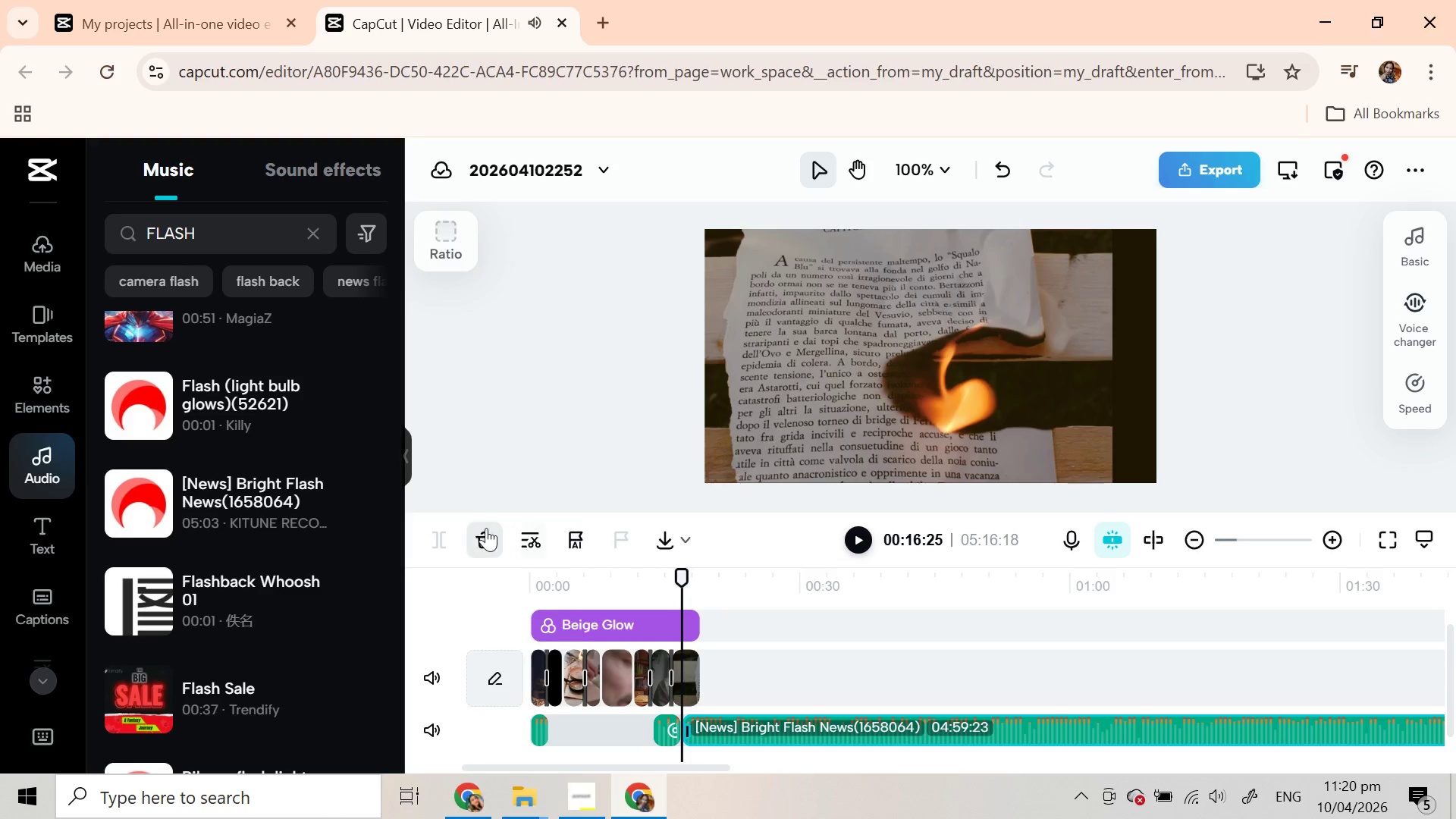 
left_click([485, 528])
 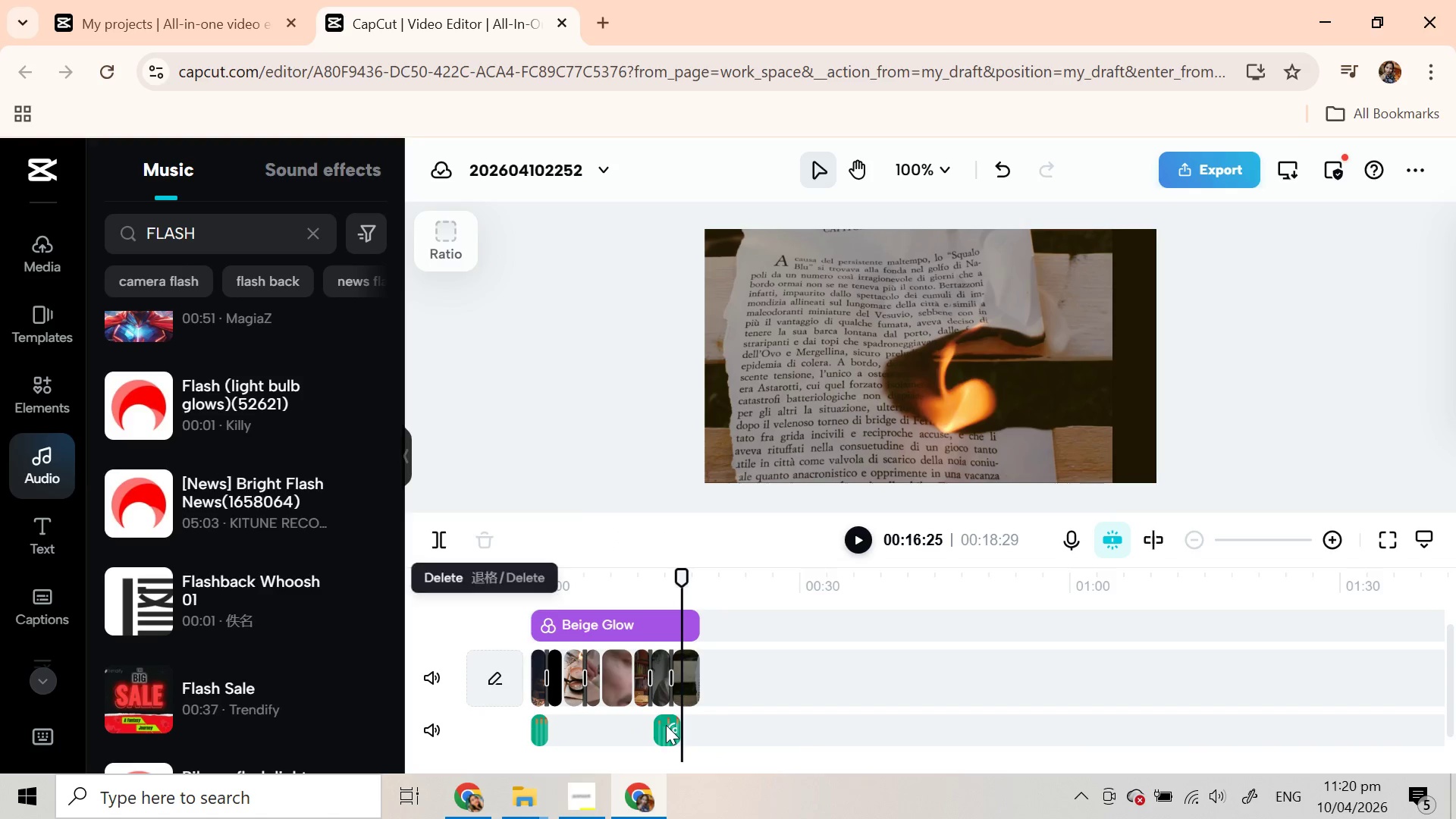 
left_click([666, 725])
 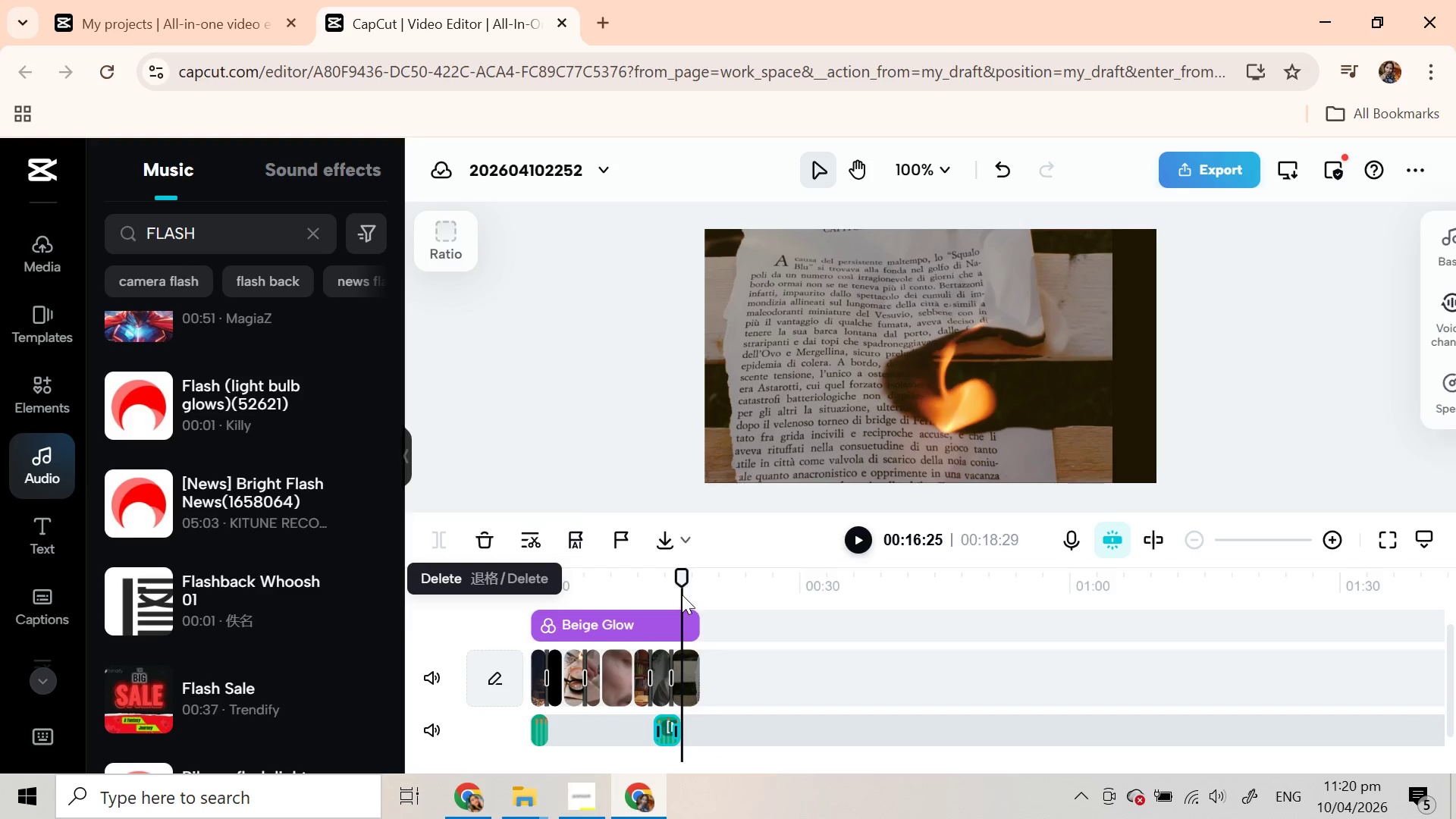 
hold_key(key=ControlLeft, duration=0.45)
scroll: coordinate [681, 635], scroll_direction: up, amount: 3.0
 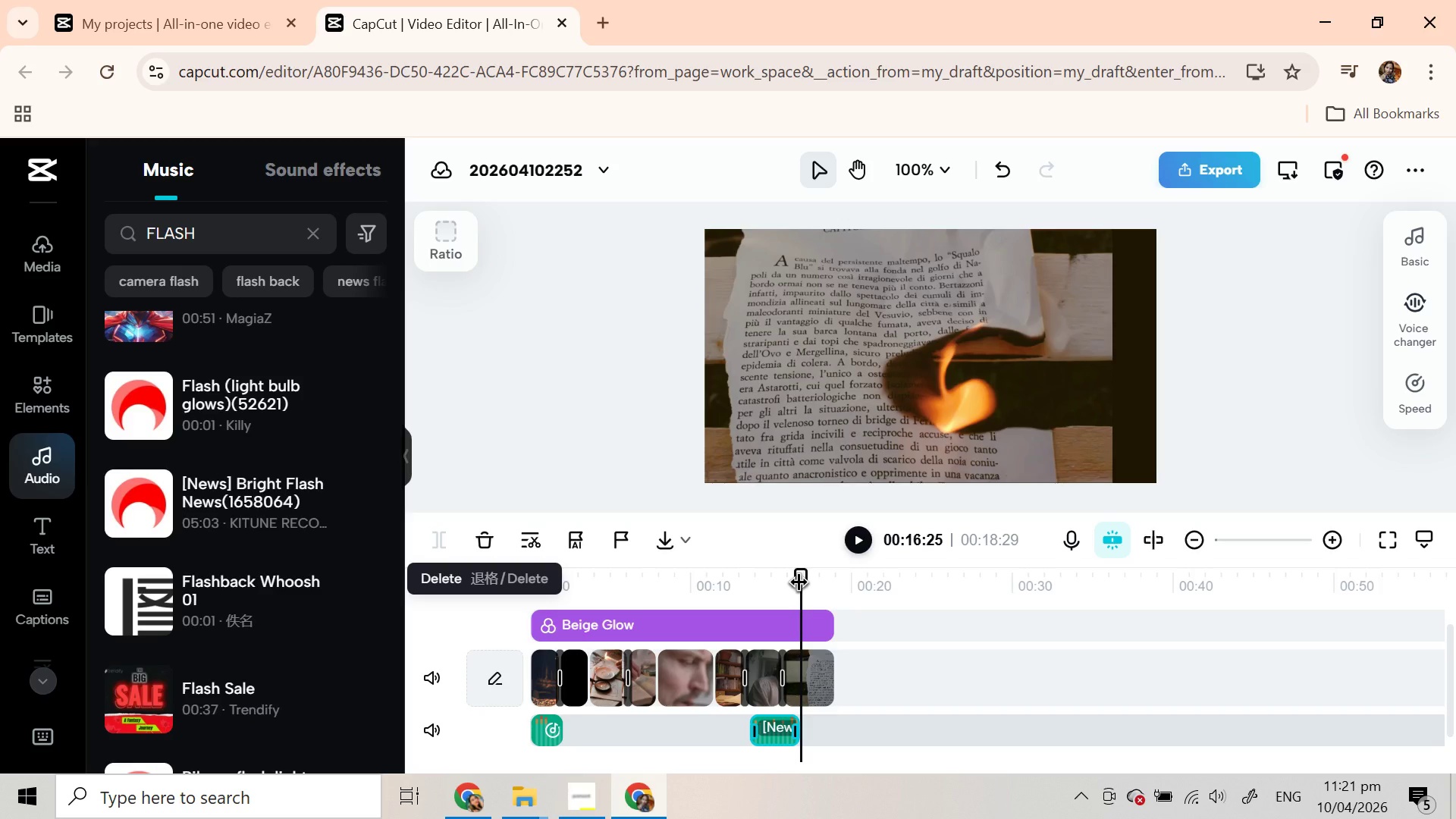 
wait(16.91)
 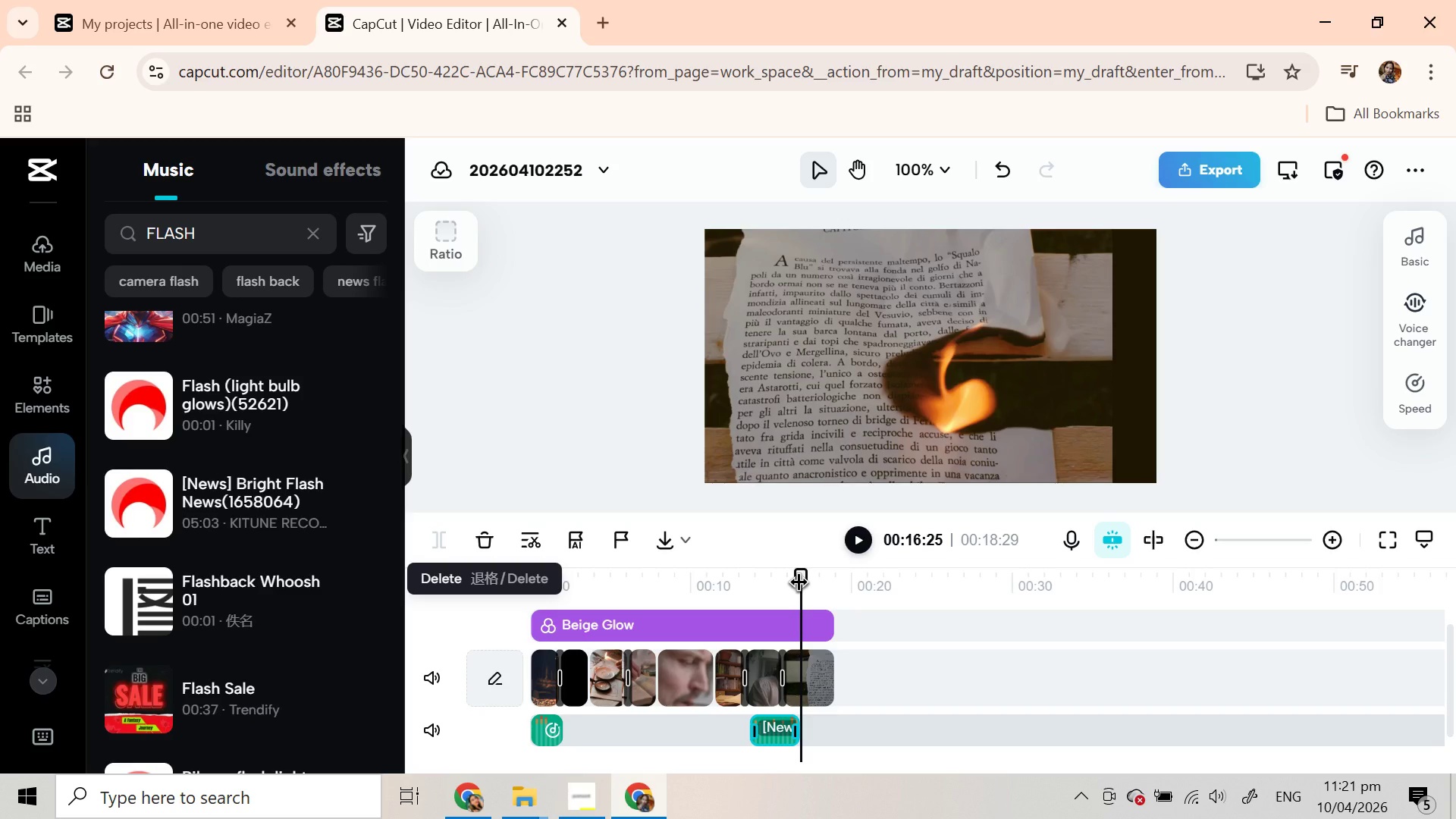 
left_click_drag(start_coordinate=[806, 574], to_coordinate=[755, 571])
 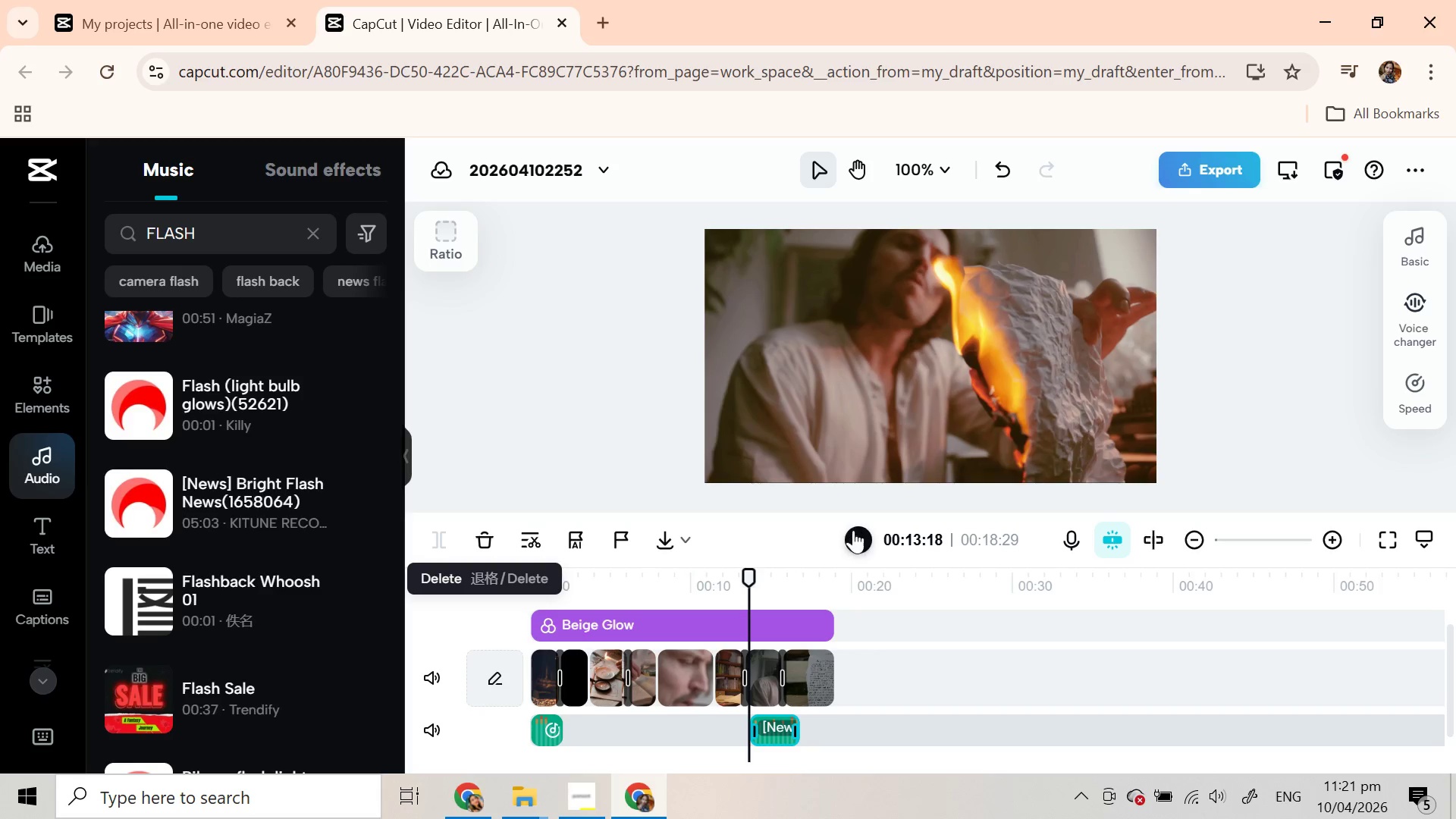 
left_click([852, 530])
 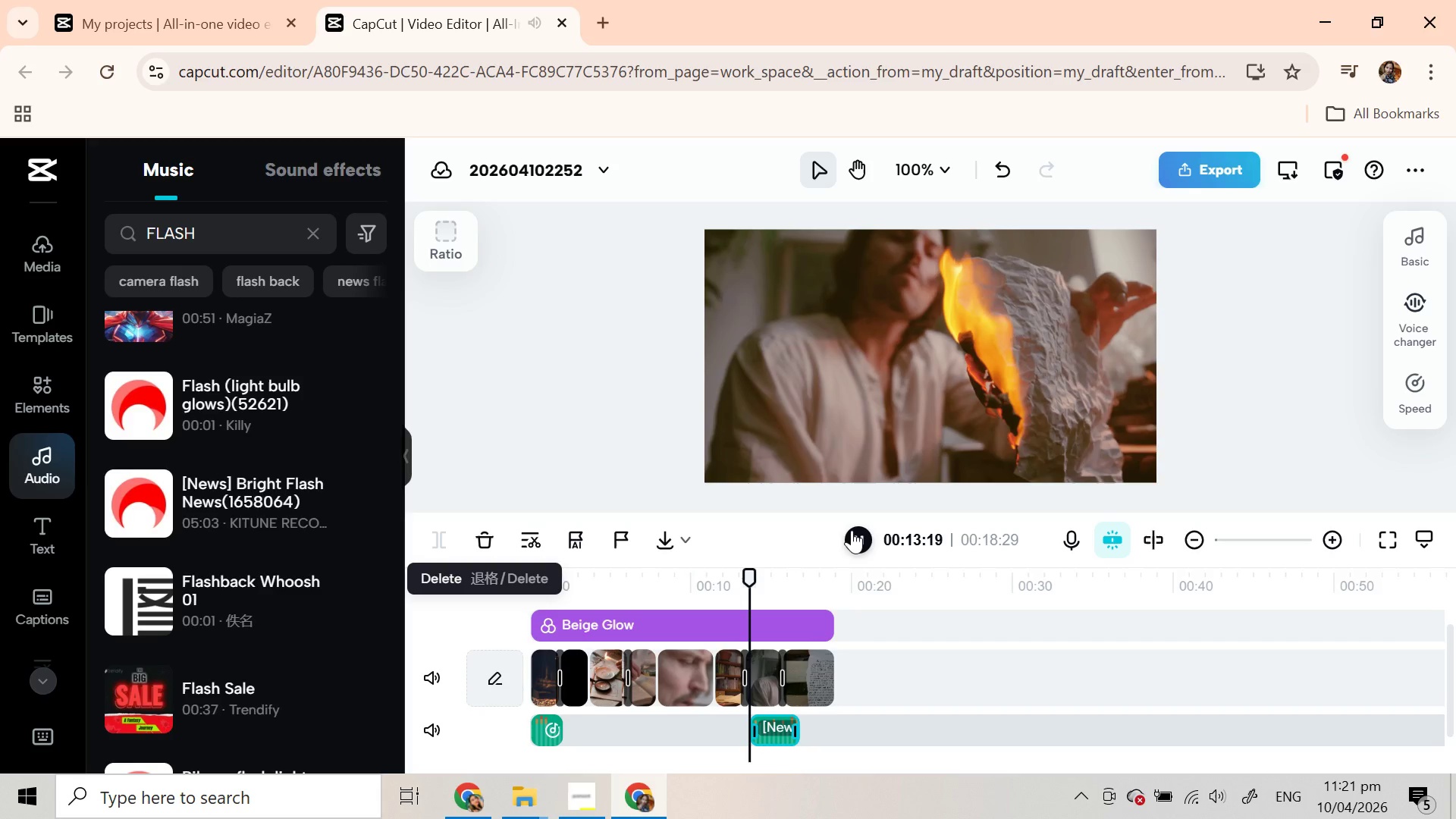 
left_click([852, 530])
 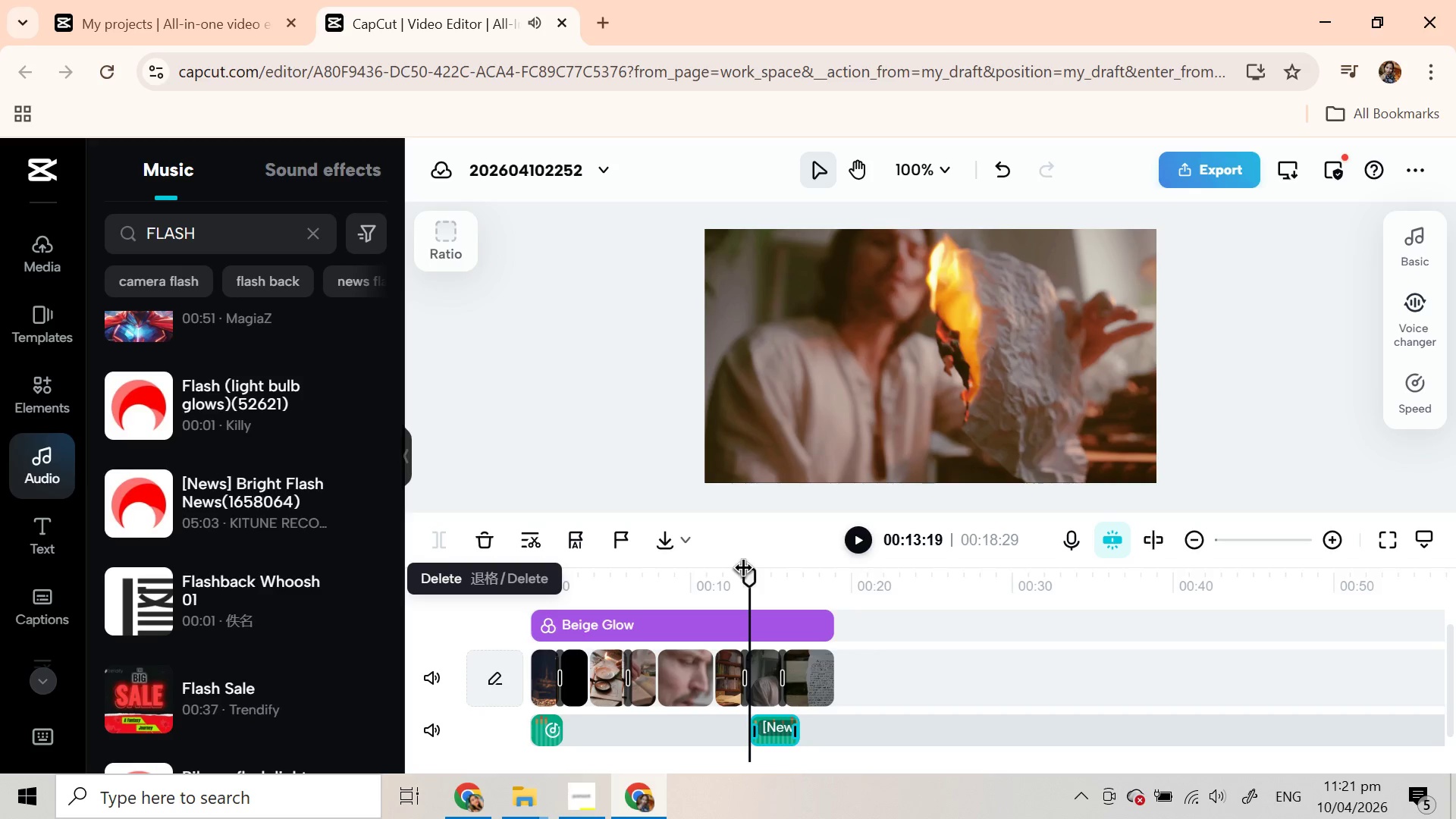 
left_click_drag(start_coordinate=[749, 570], to_coordinate=[739, 570])
 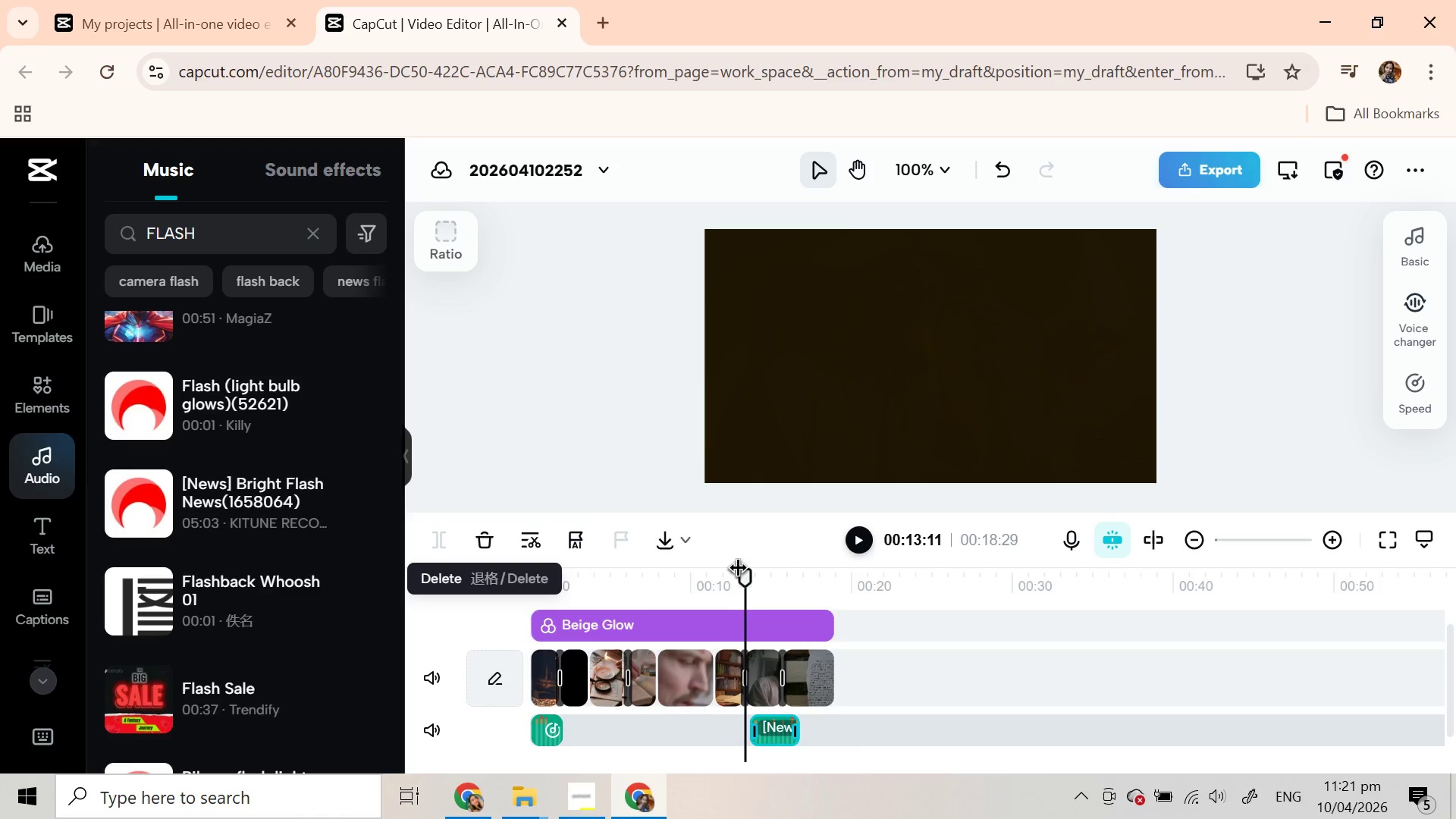 
hold_key(key=ControlLeft, duration=1.27)
scroll: coordinate [739, 570], scroll_direction: up, amount: 3.0
 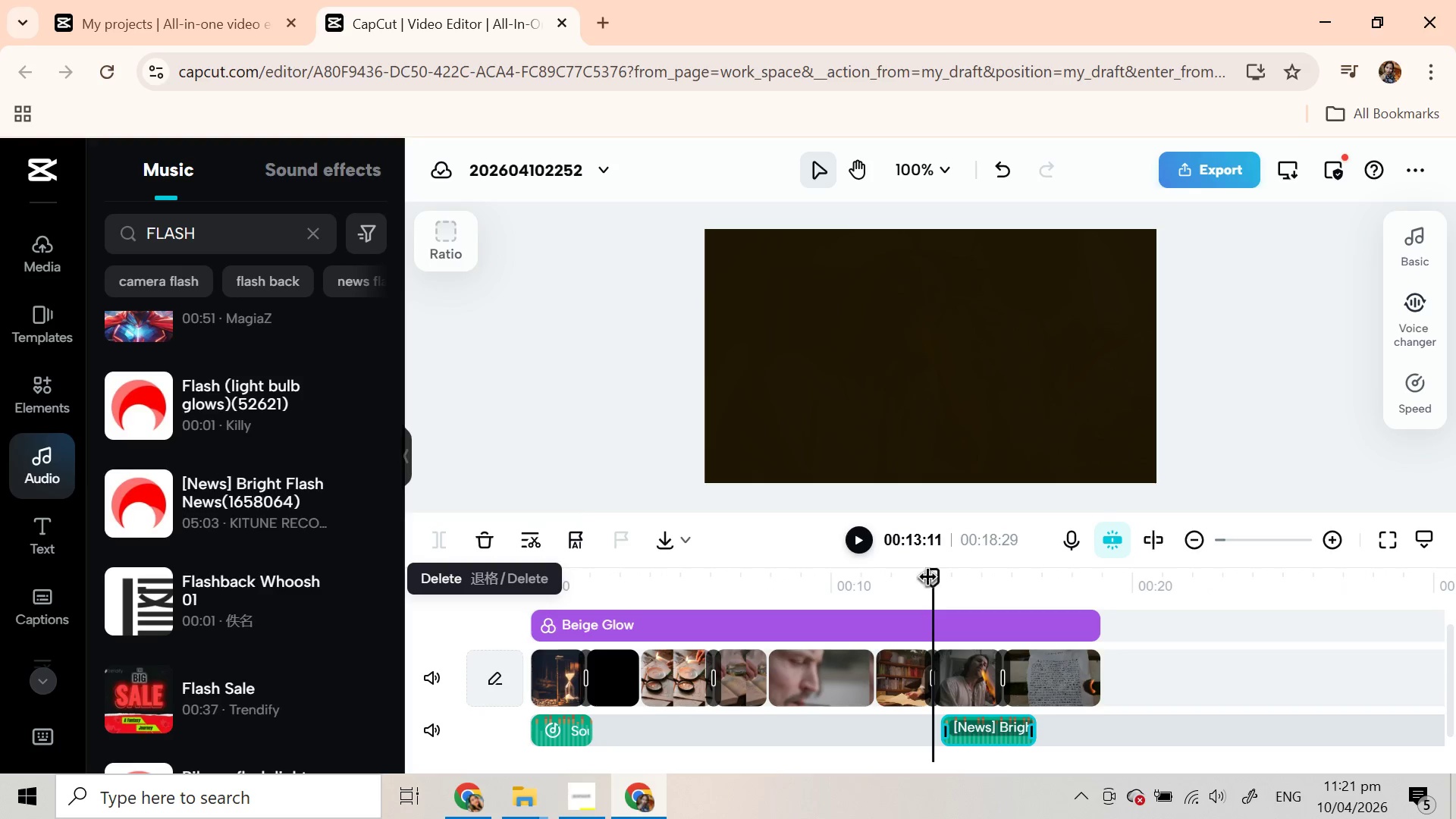 
left_click_drag(start_coordinate=[927, 579], to_coordinate=[941, 579])
 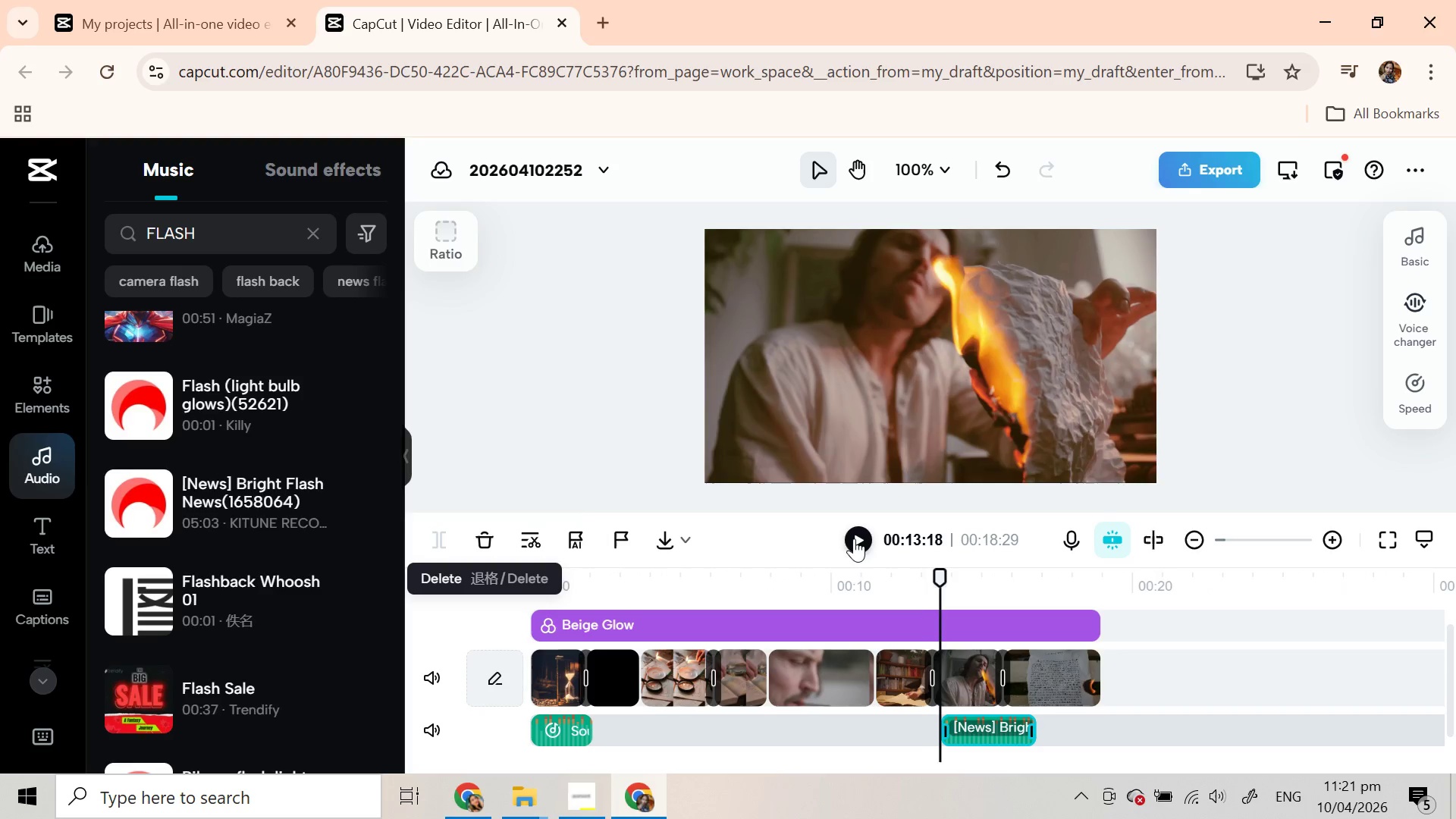 
double_click([854, 538])
 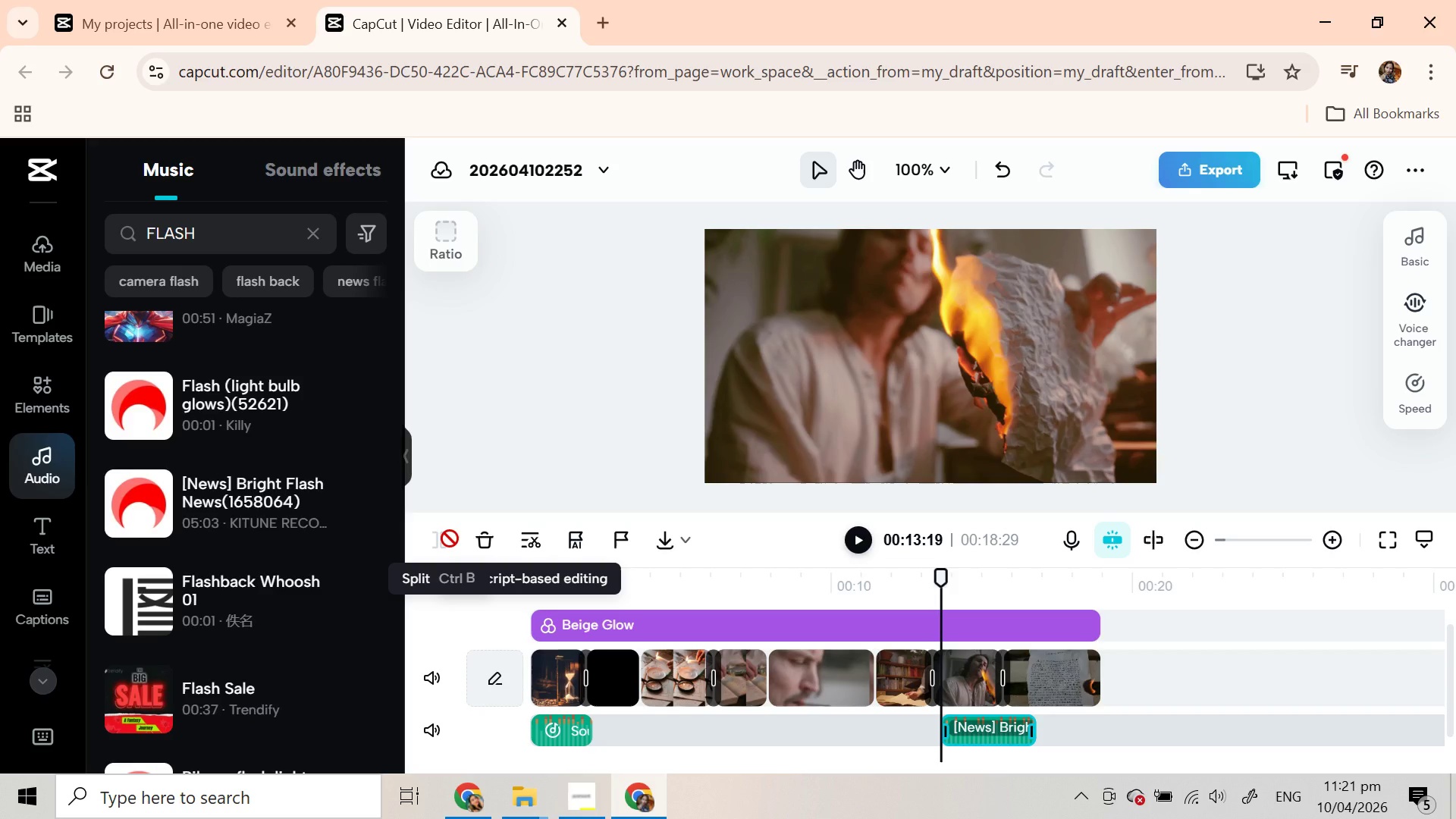 
wait(8.95)
 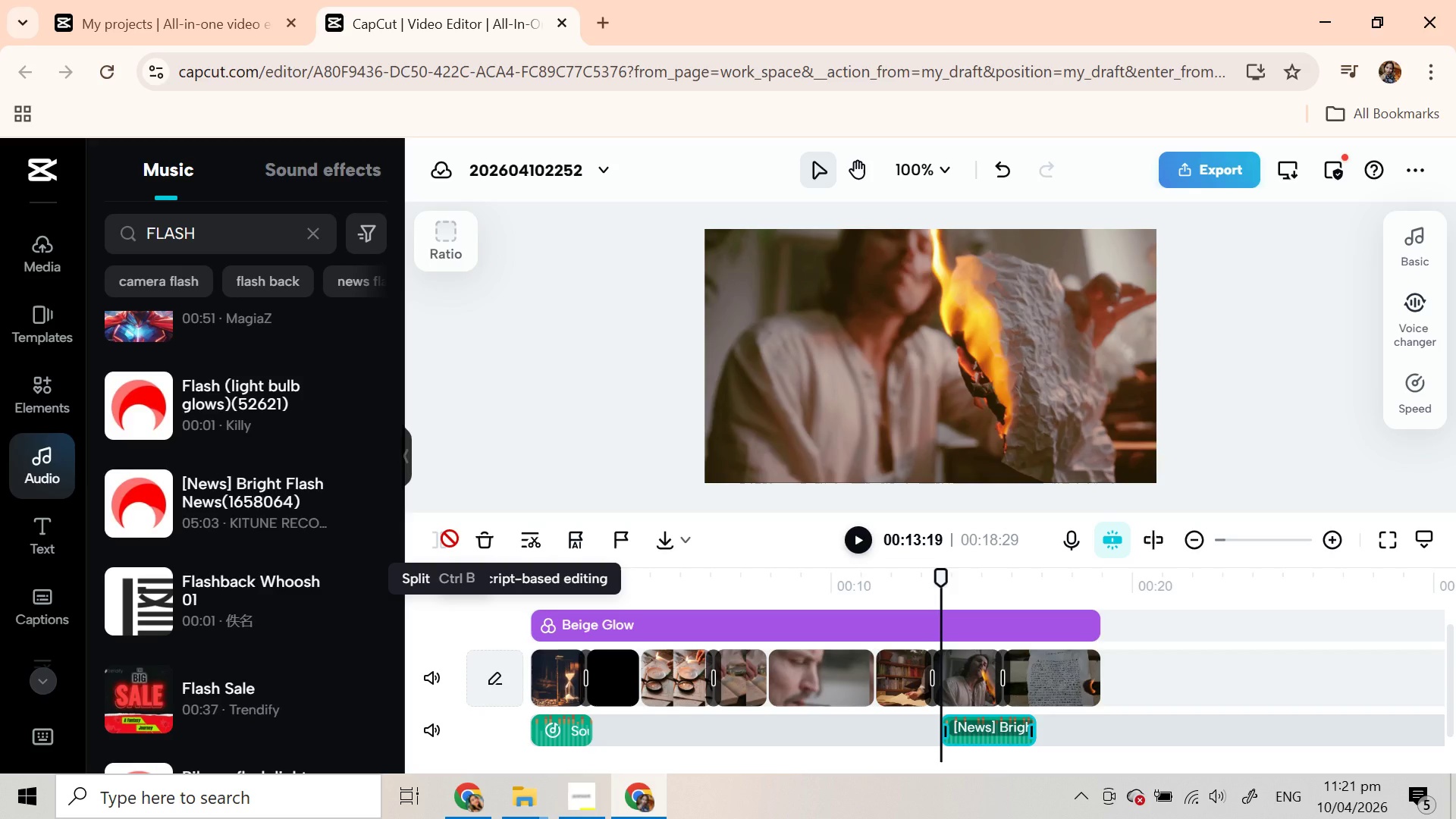 
left_click([965, 742])
 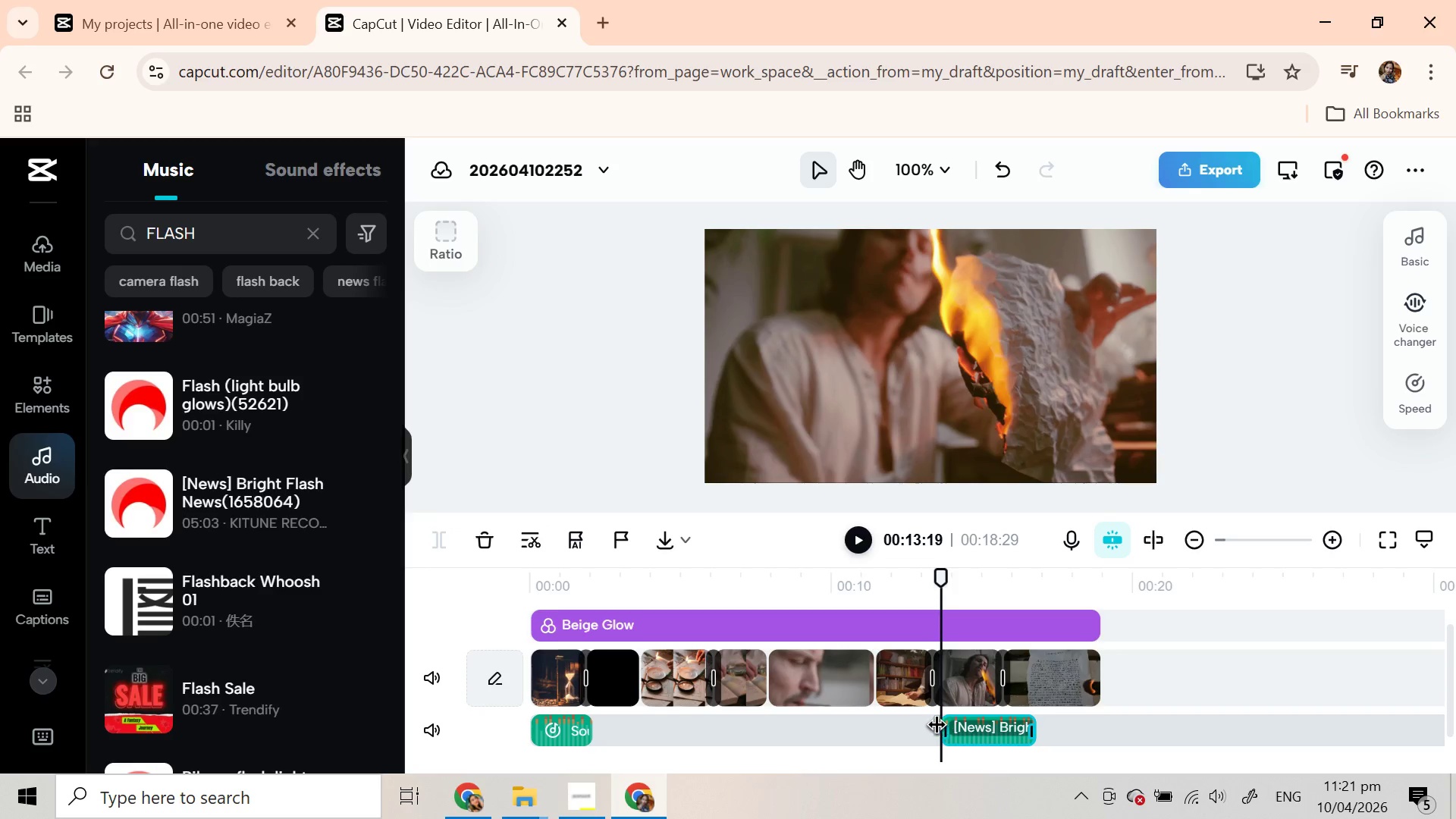 
left_click_drag(start_coordinate=[941, 727], to_coordinate=[925, 727])
 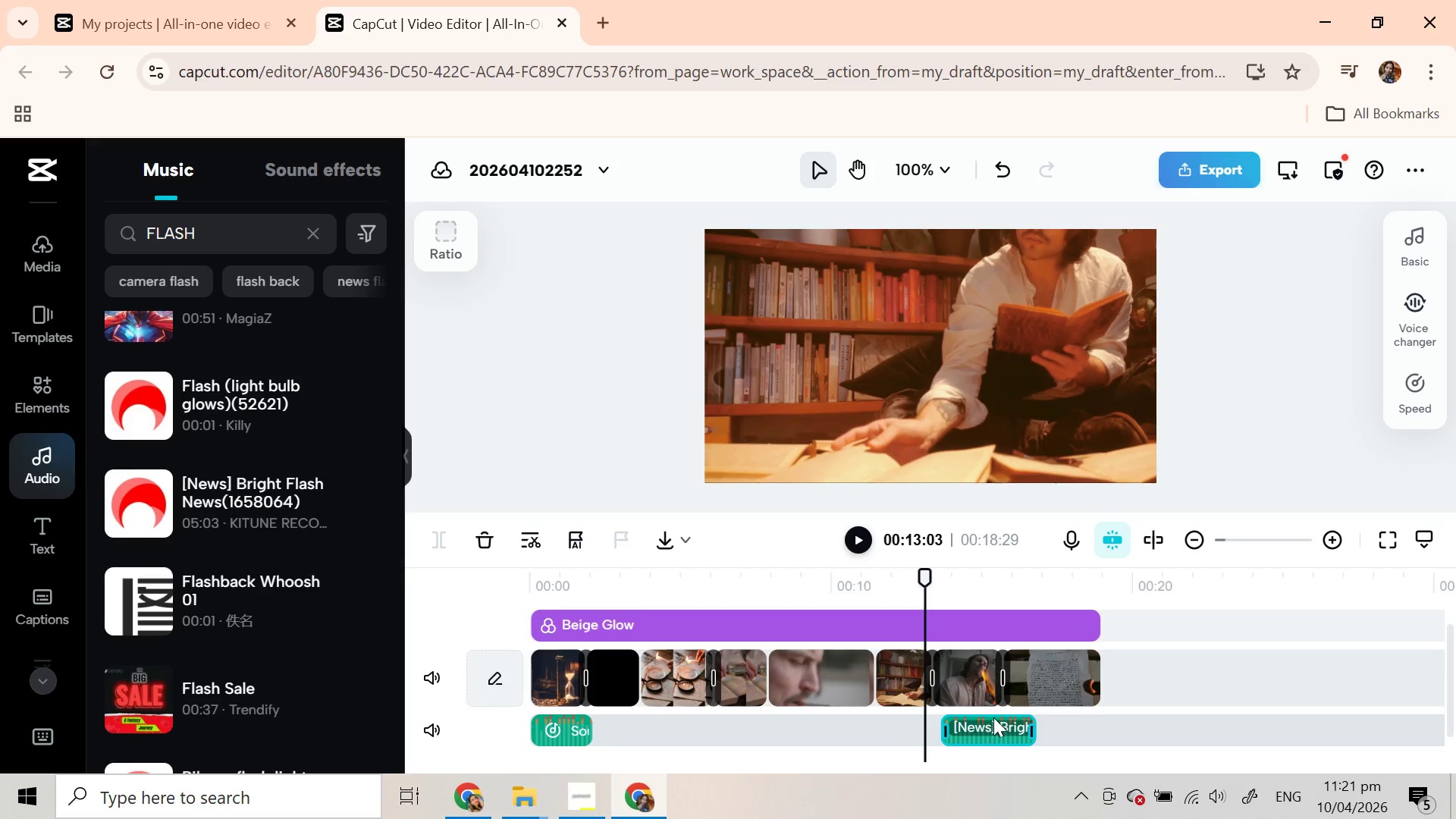 
left_click([986, 728])
 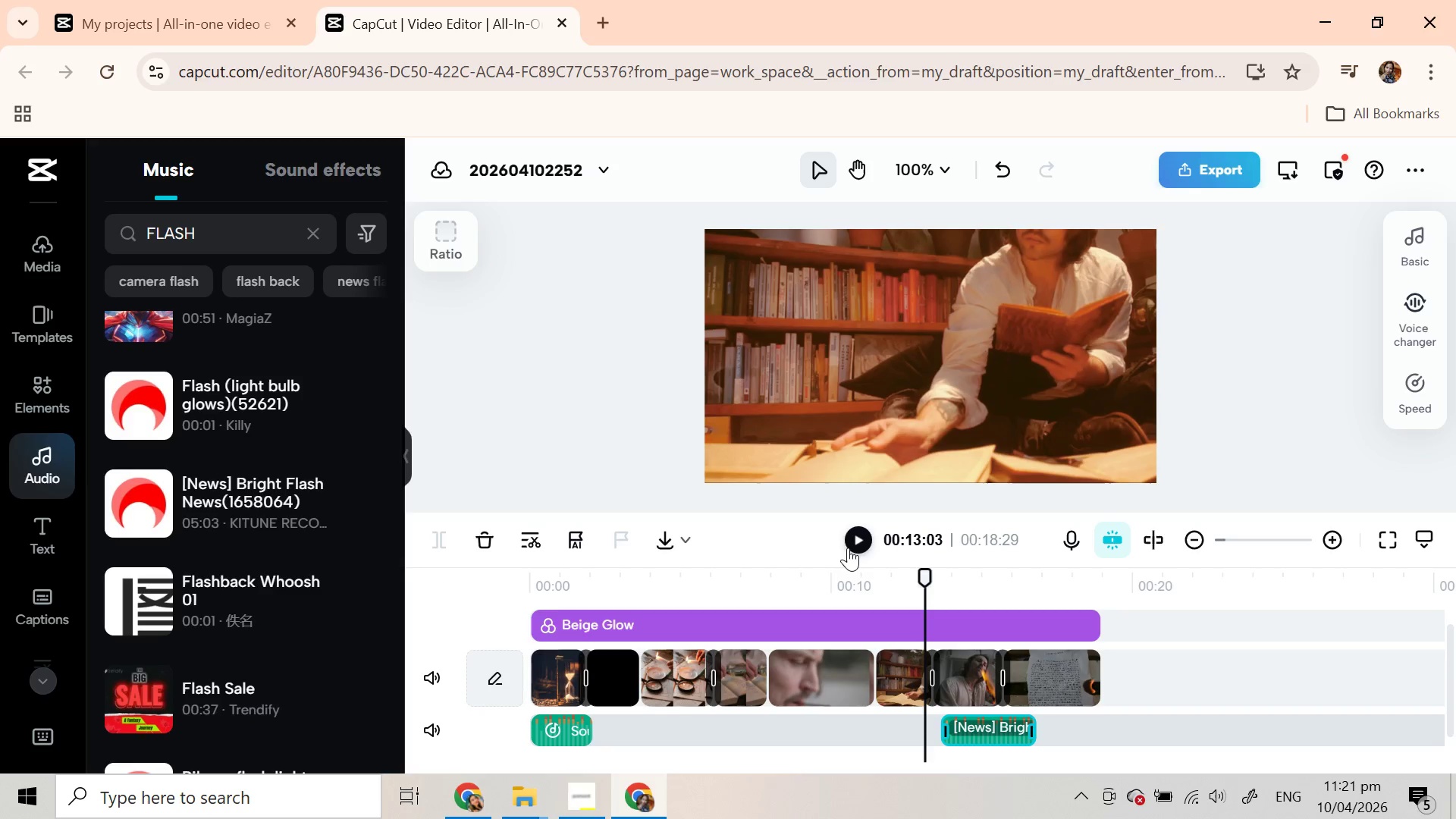 
left_click([852, 536])
 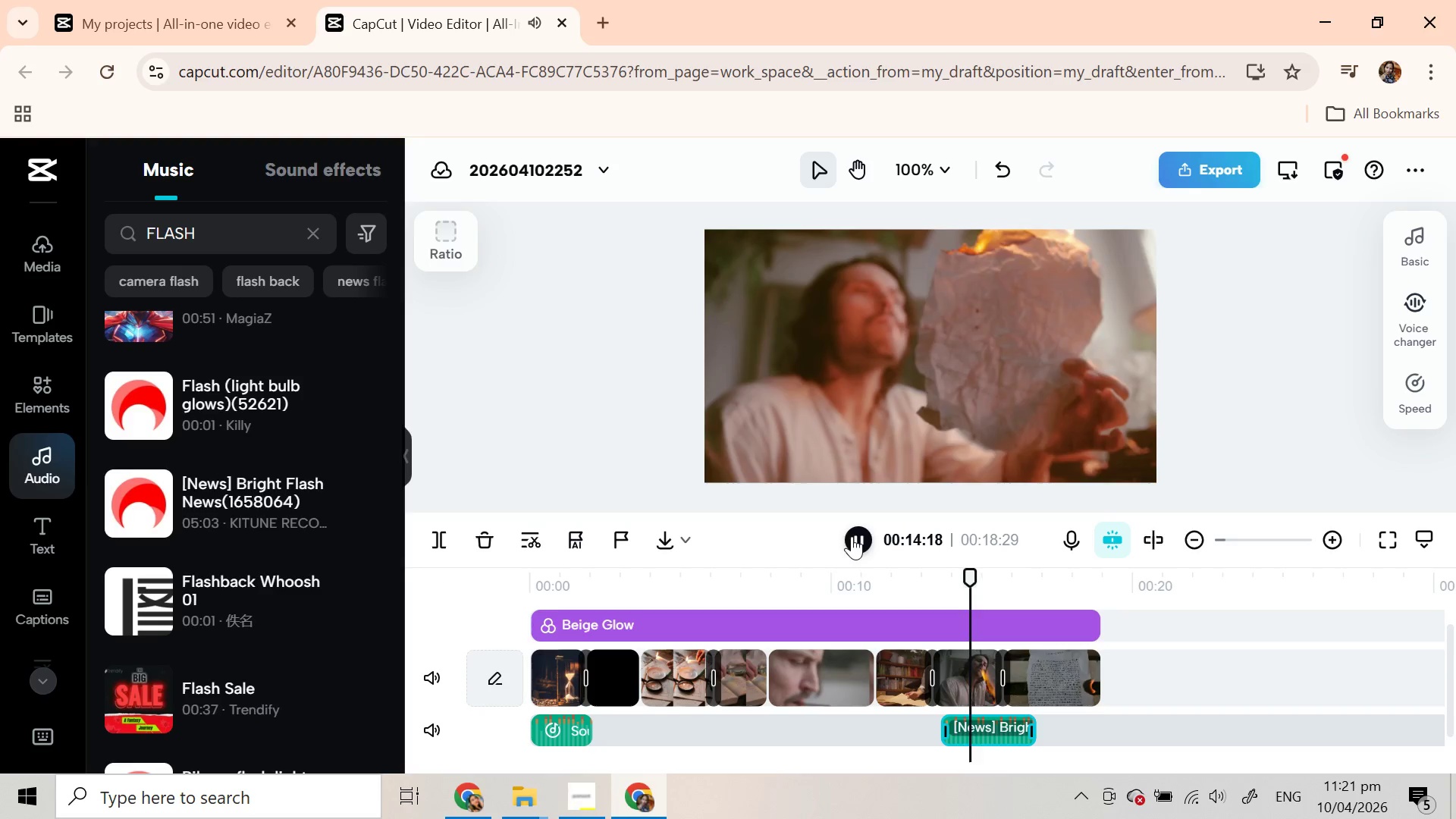 
left_click([852, 536])
 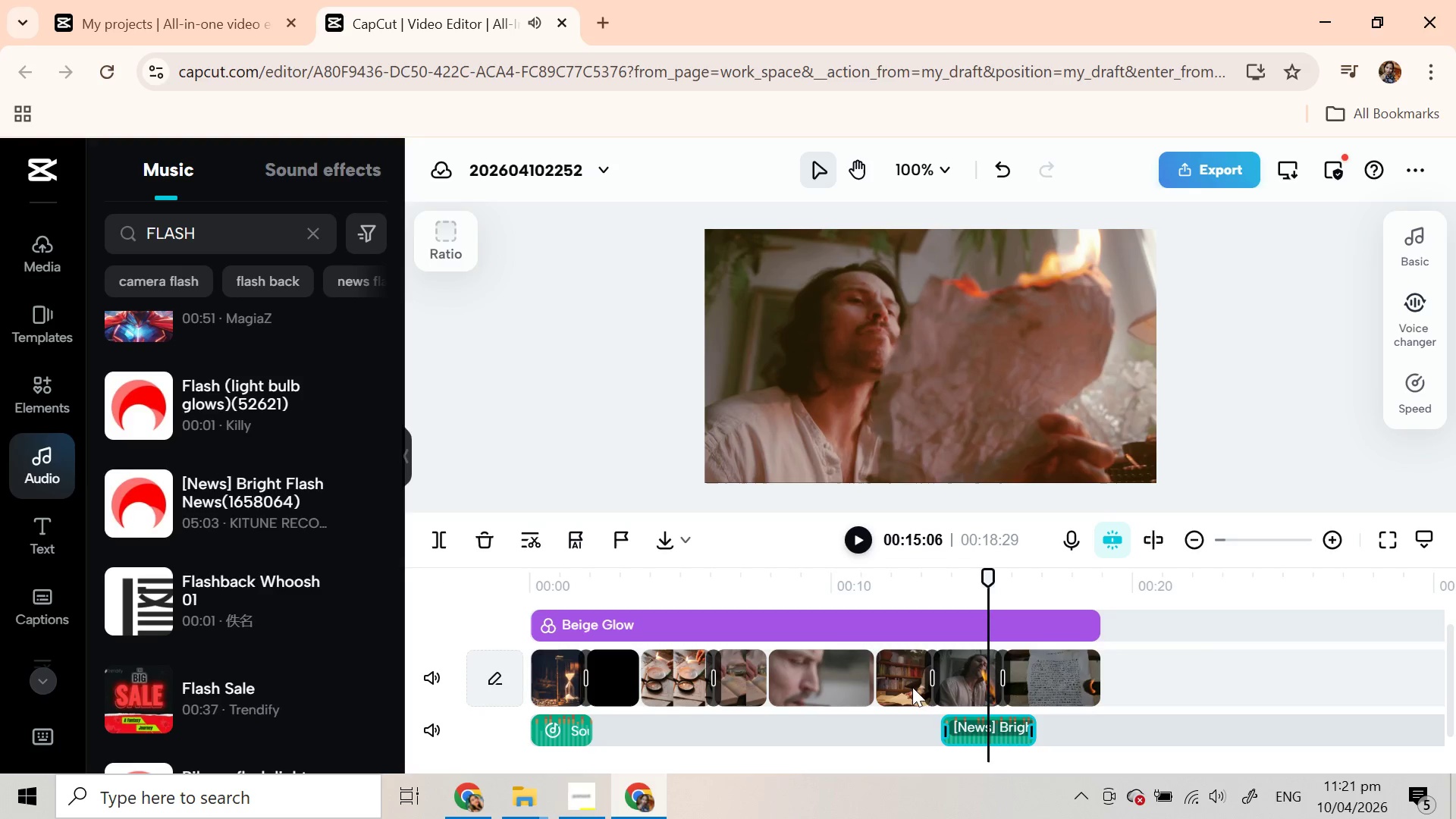 
left_click([978, 729])
 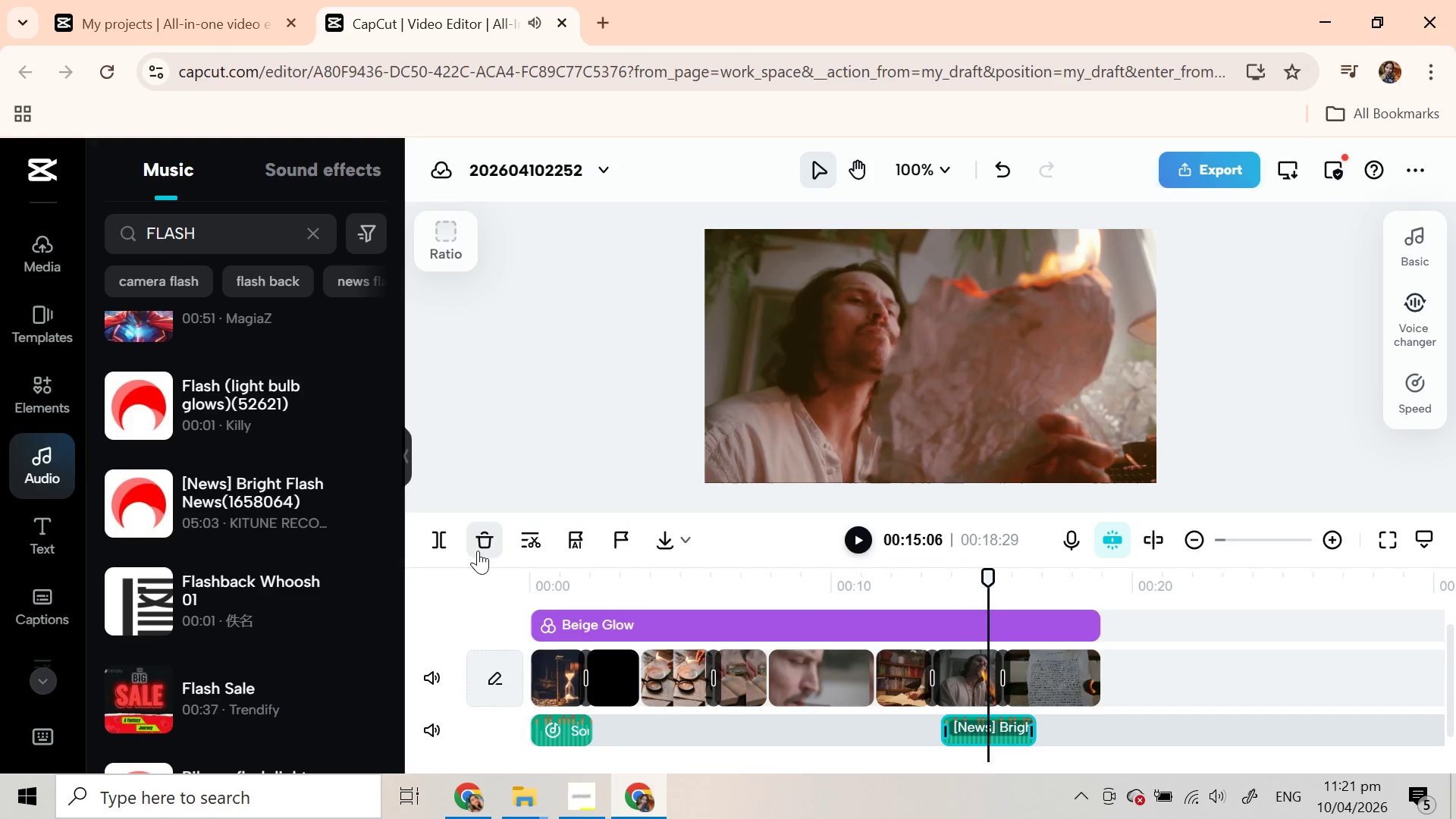 
left_click([482, 551])
 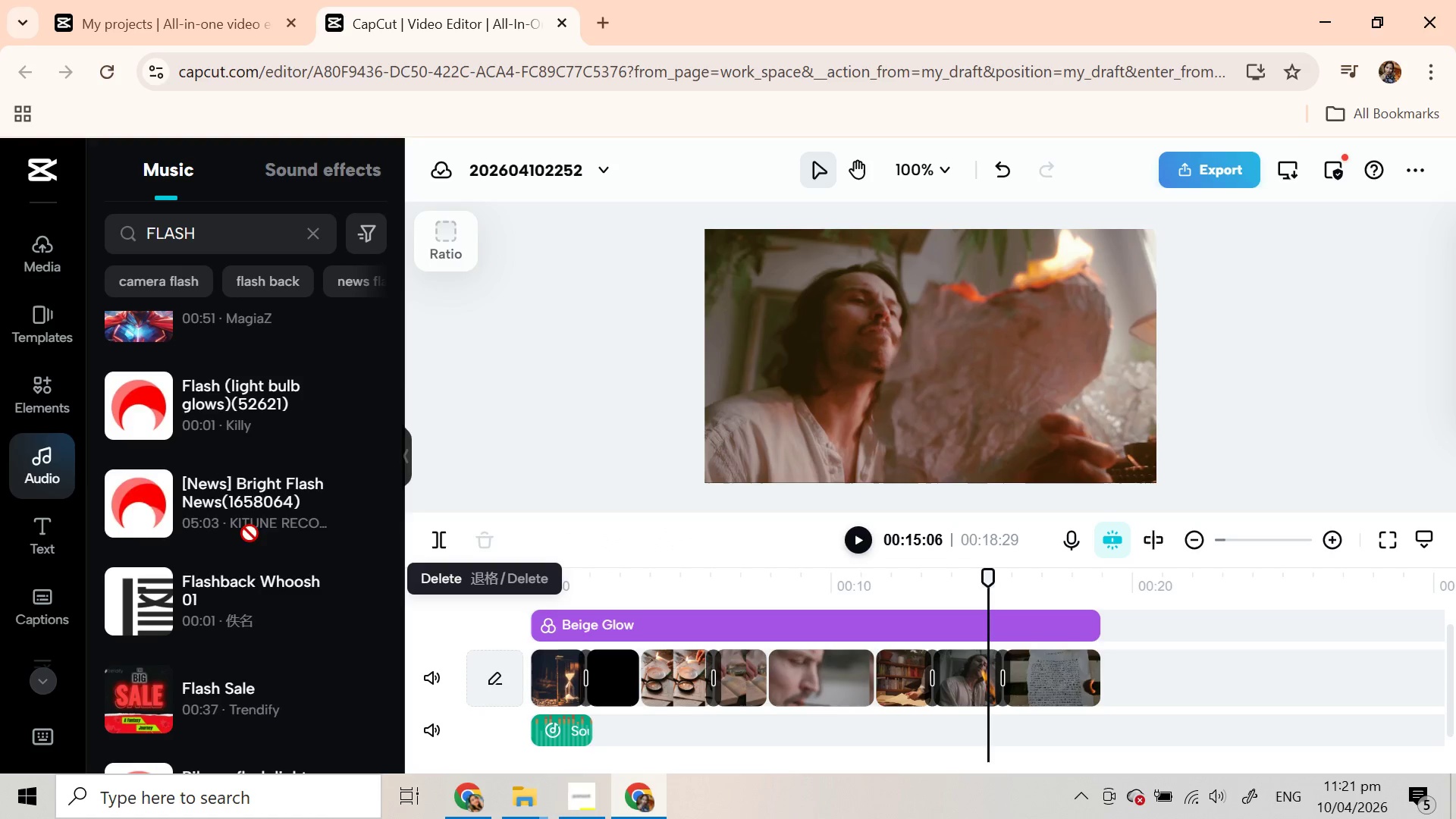 
scroll: coordinate [245, 533], scroll_direction: down, amount: 2.0
 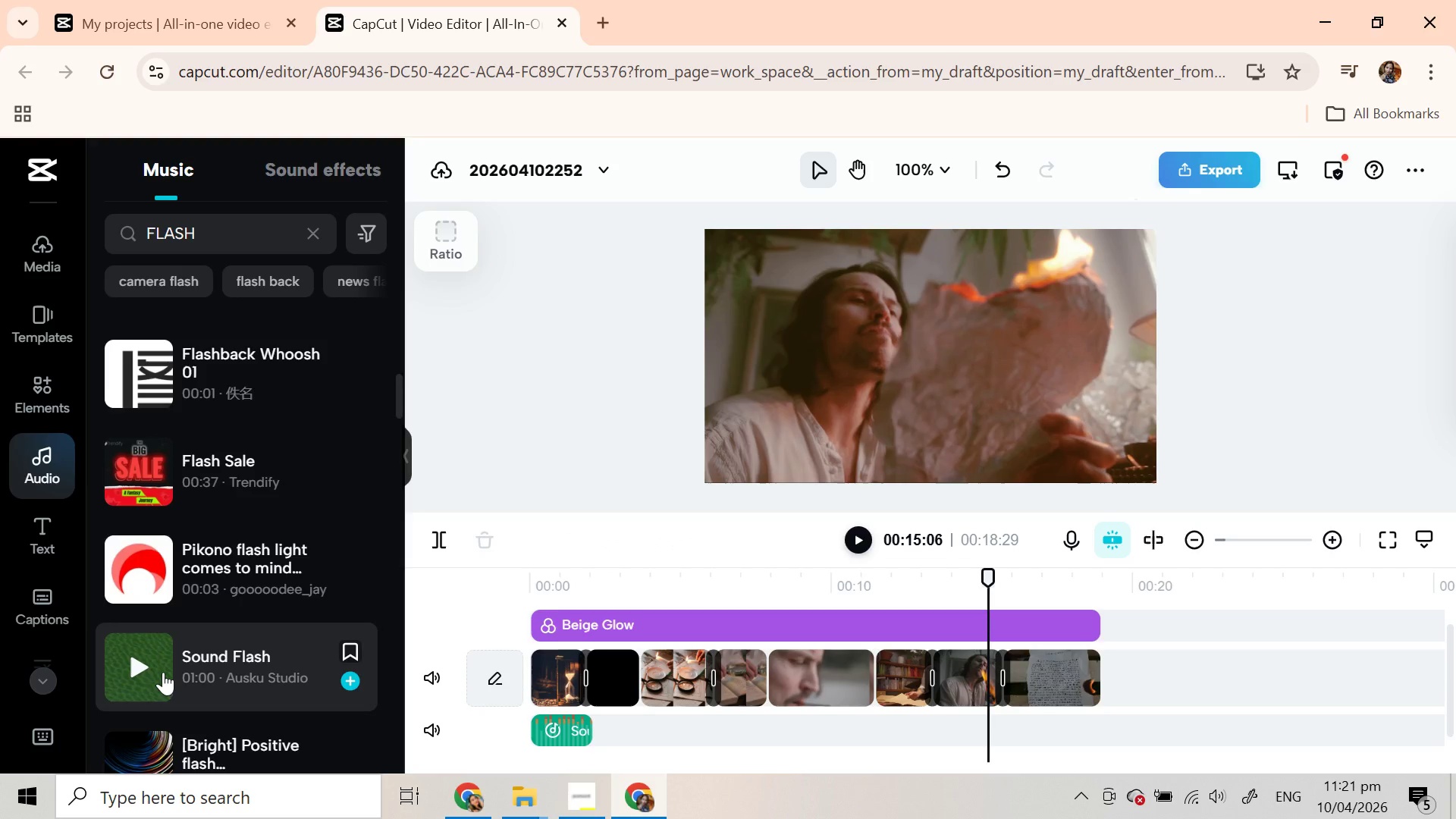 
left_click([146, 668])
 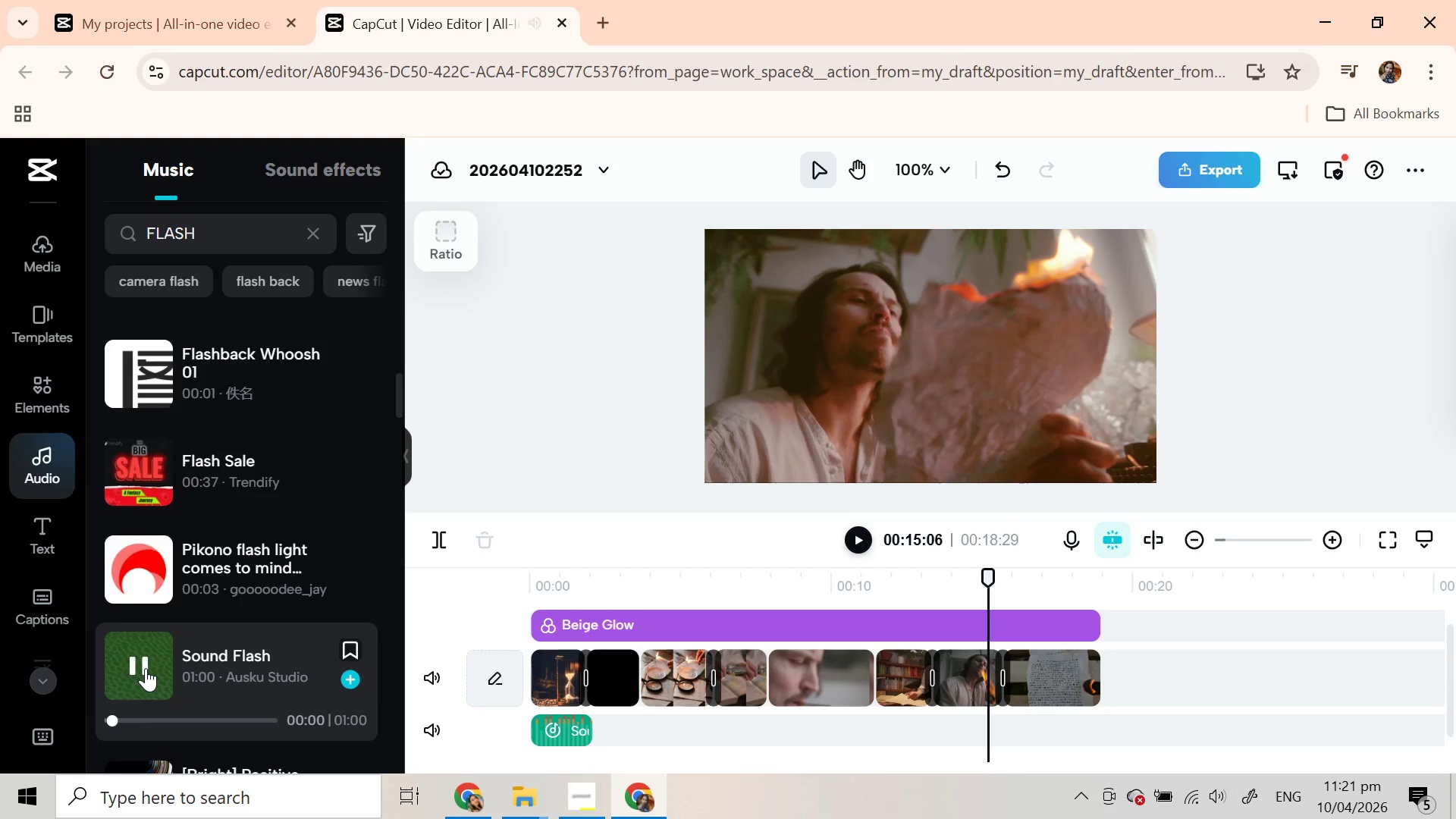 
left_click([146, 668])
 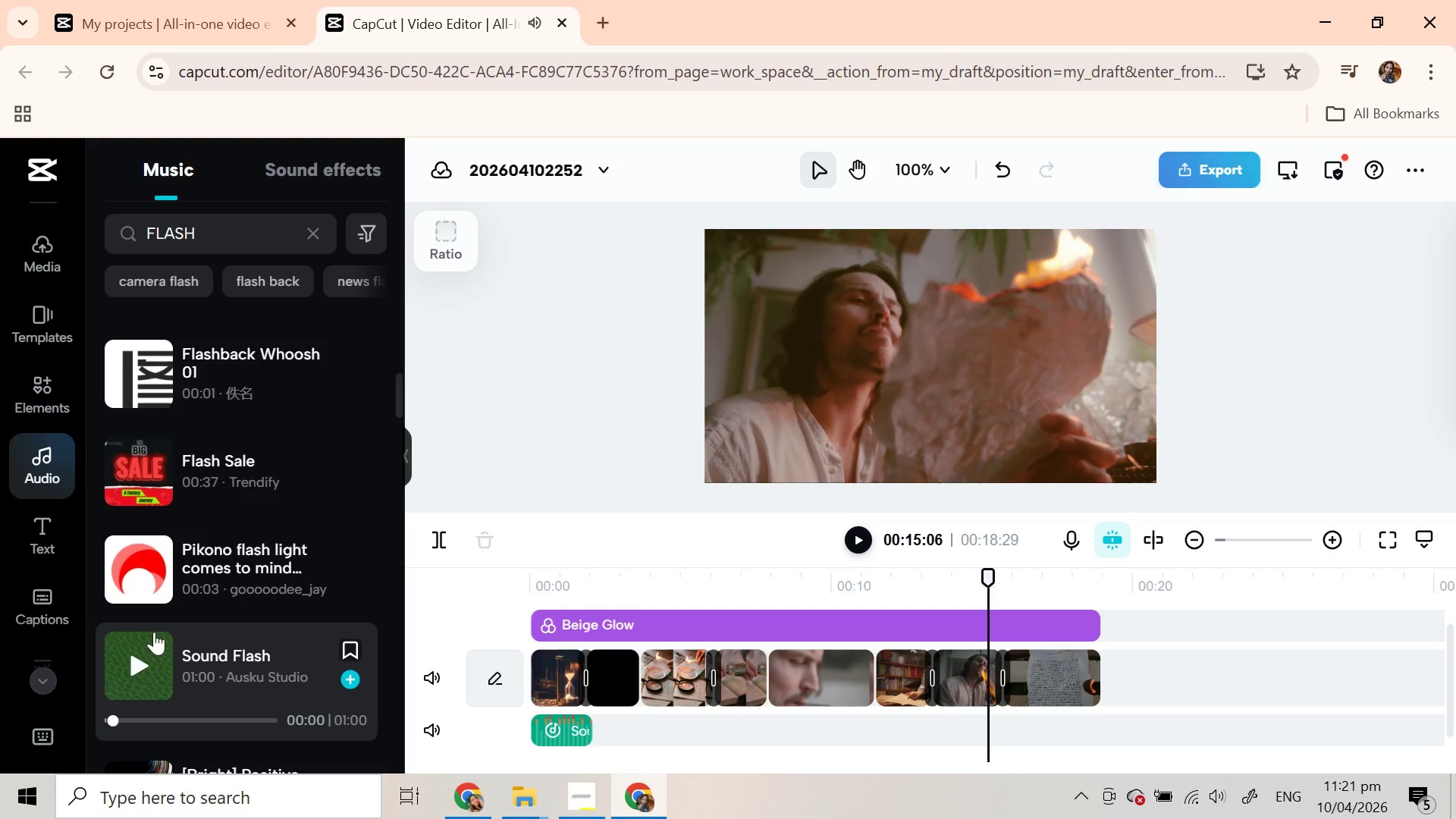 
scroll: coordinate [154, 632], scroll_direction: down, amount: 1.0
 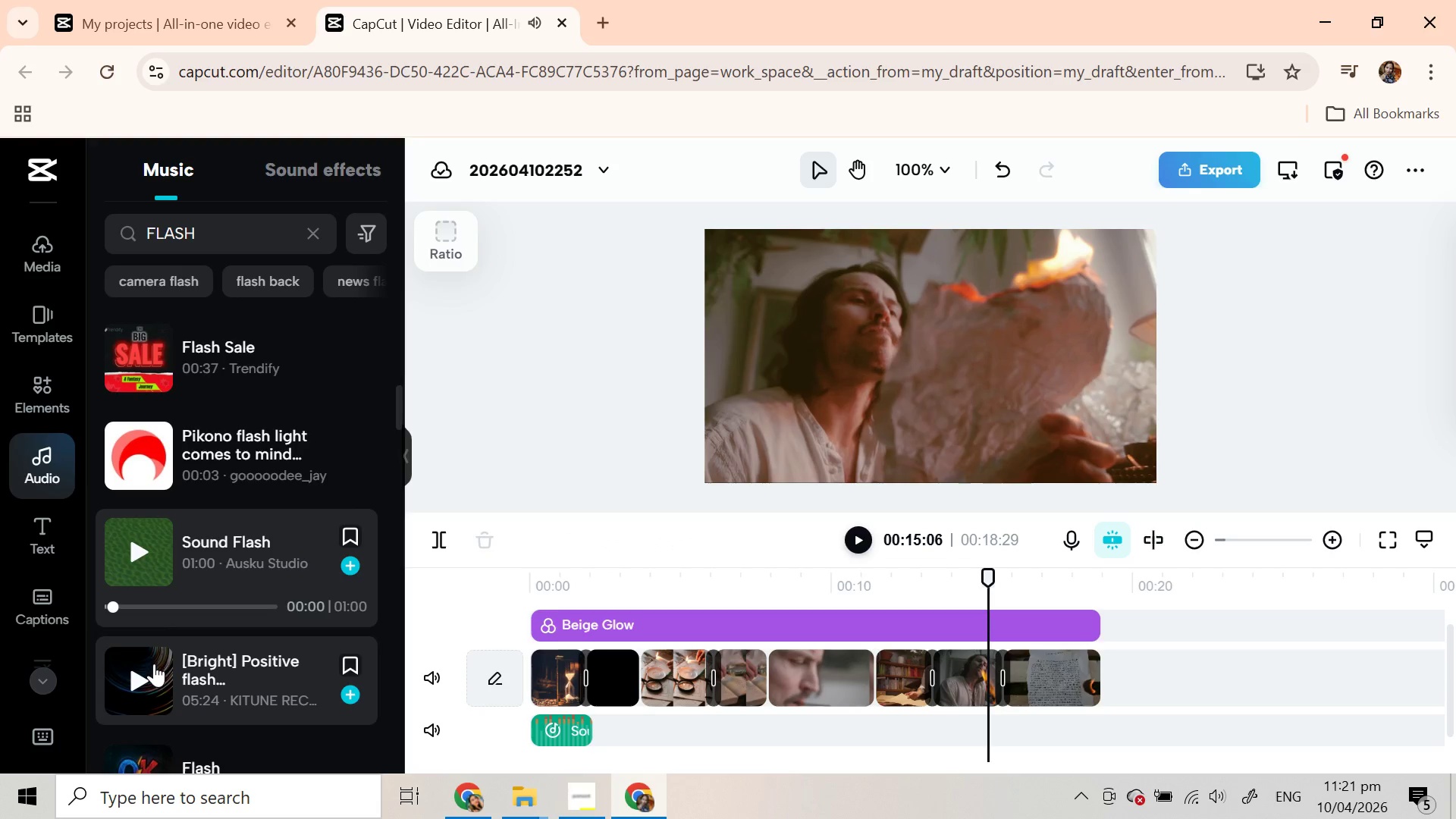 
left_click([154, 664])
 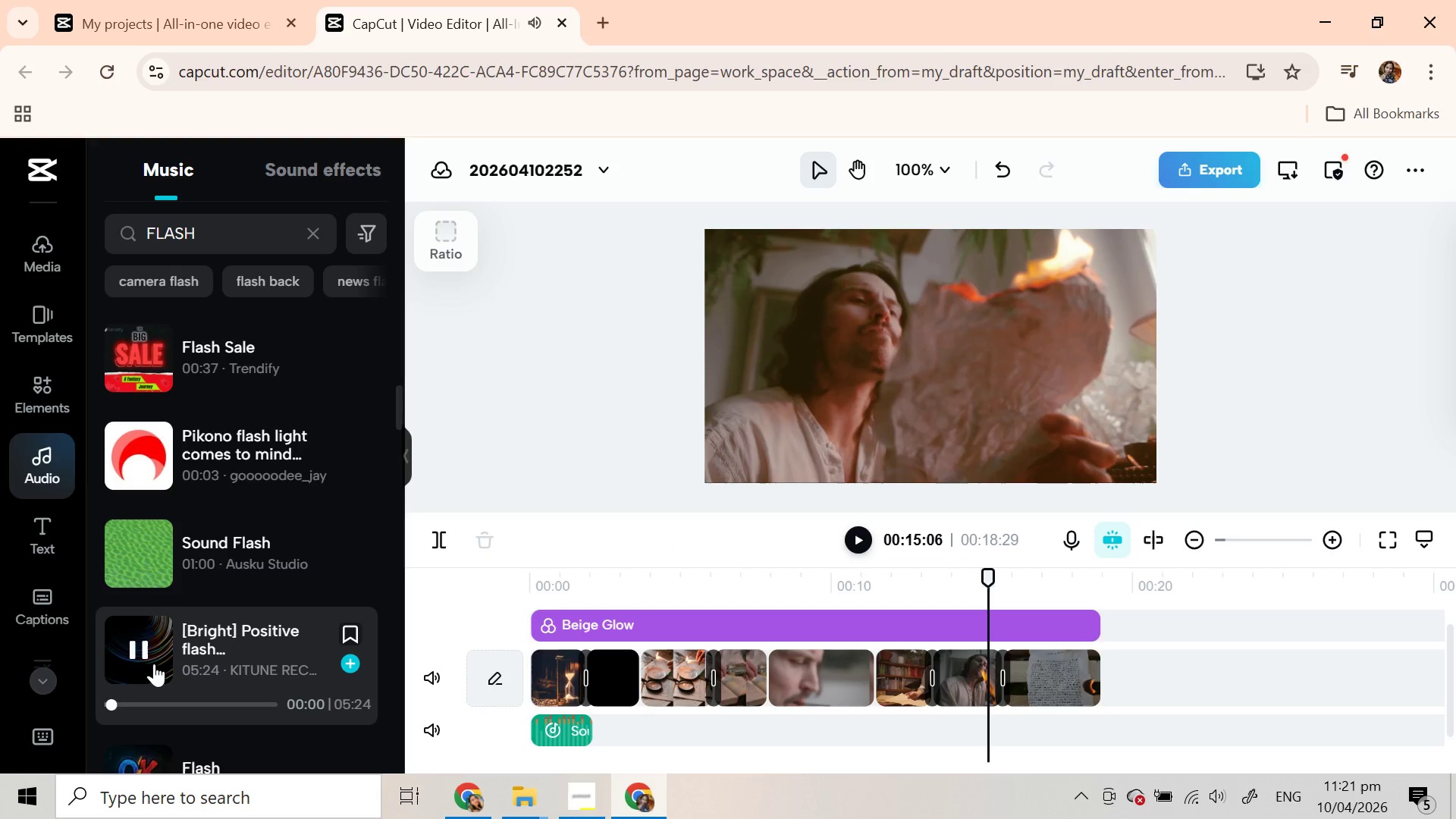 
left_click([154, 664])
 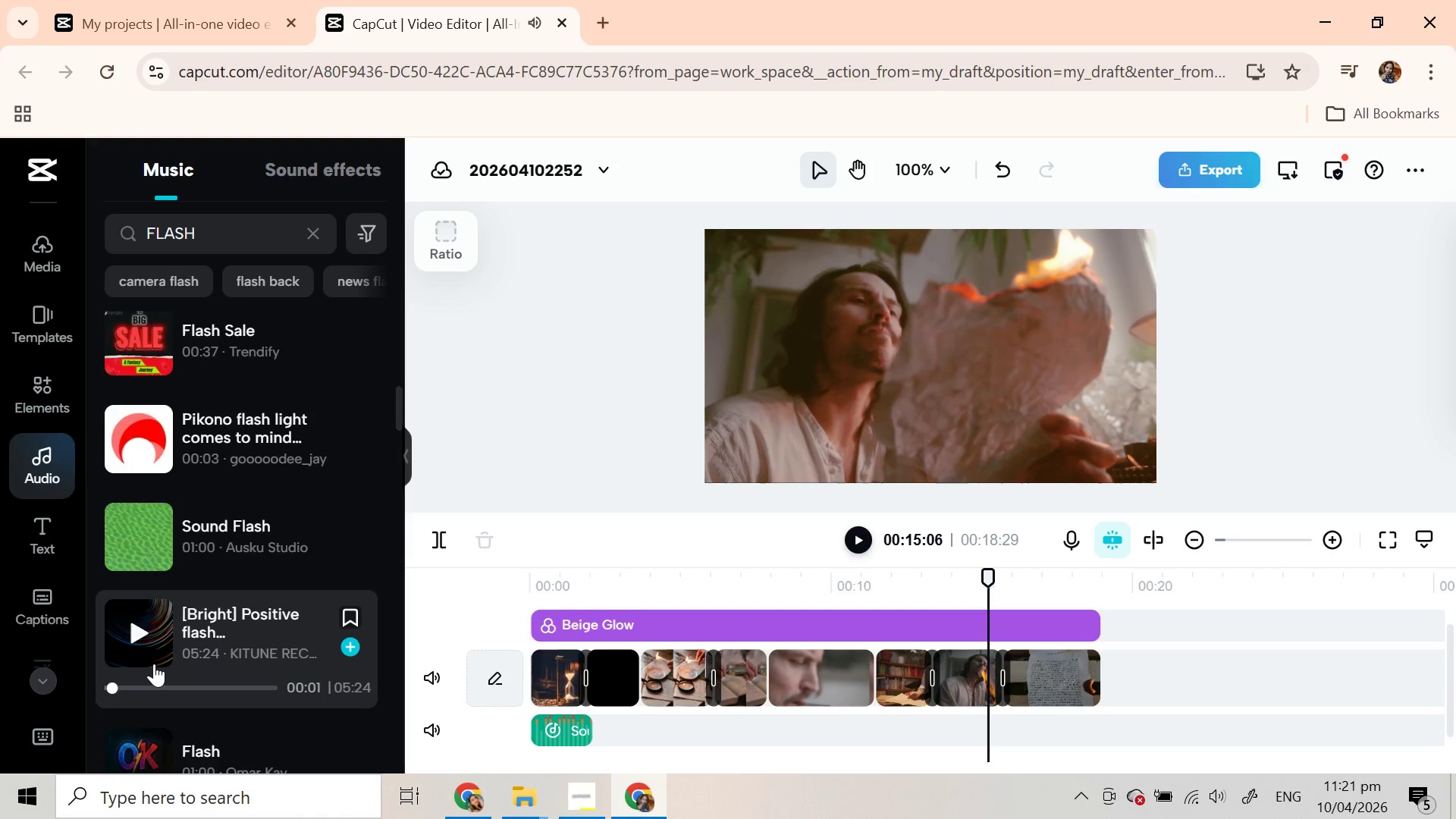 
scroll: coordinate [154, 664], scroll_direction: down, amount: 2.0
 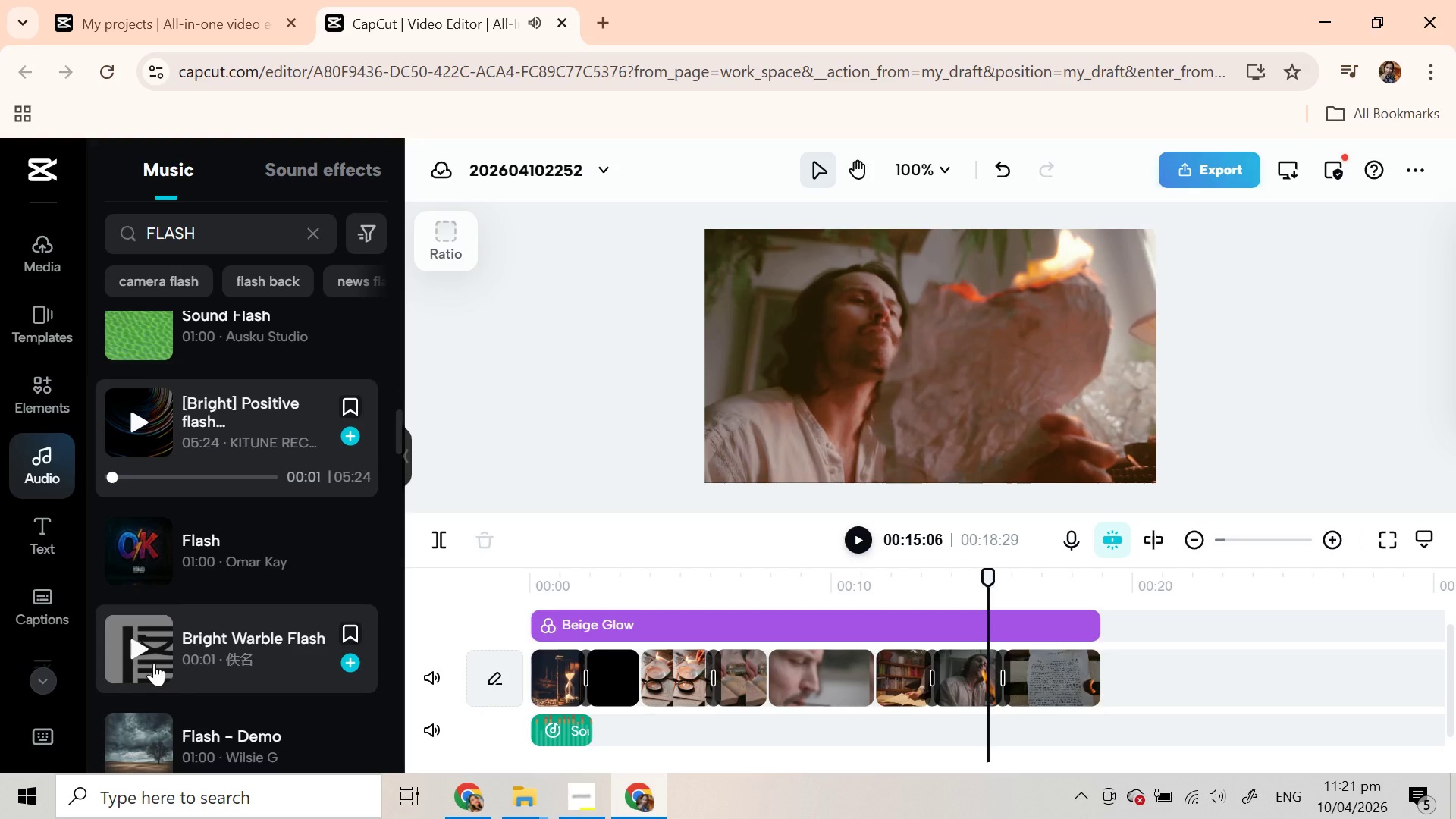 
left_click([154, 663])
 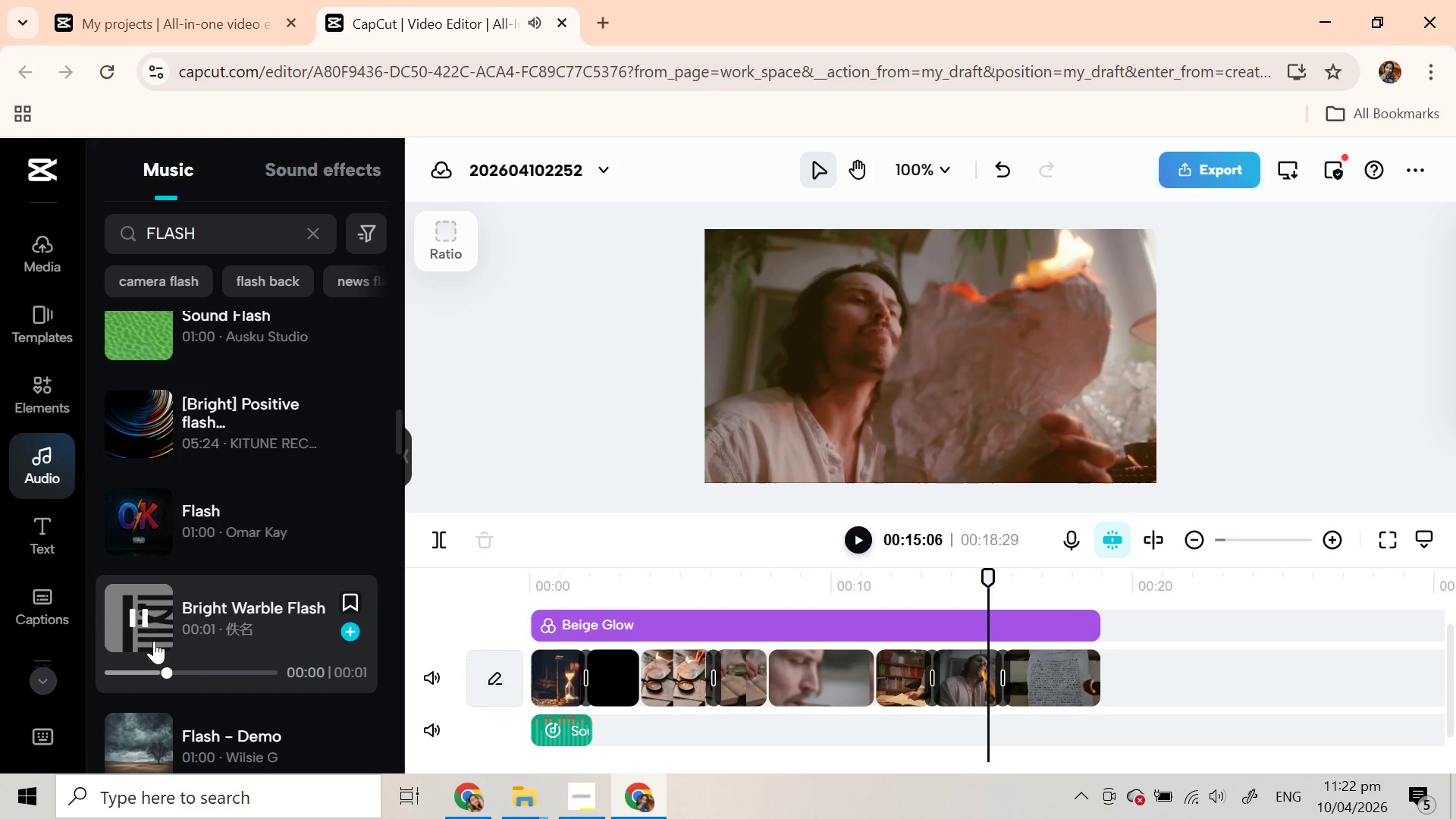 
left_click([154, 626])
 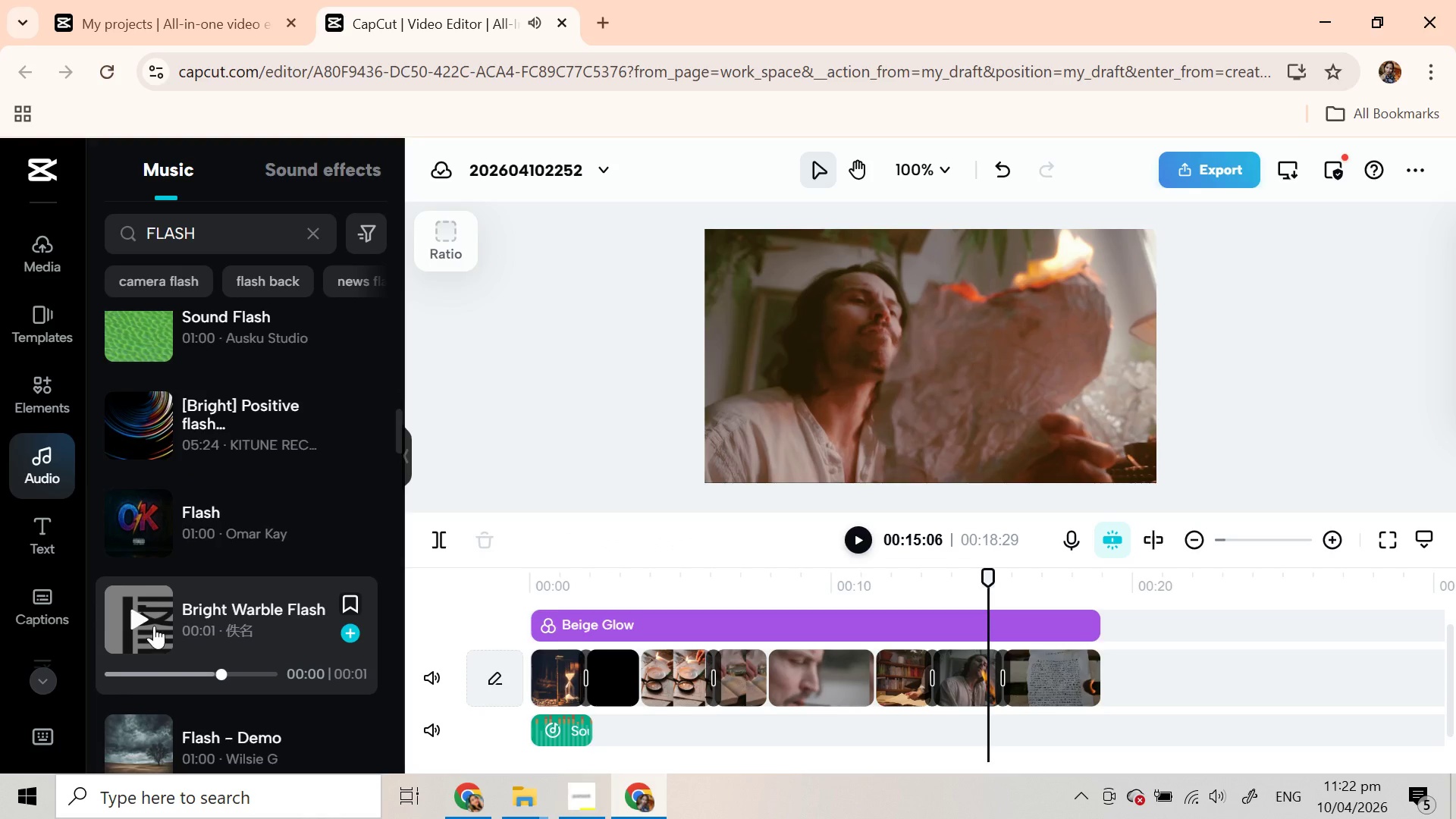 
scroll: coordinate [154, 622], scroll_direction: up, amount: 14.0
 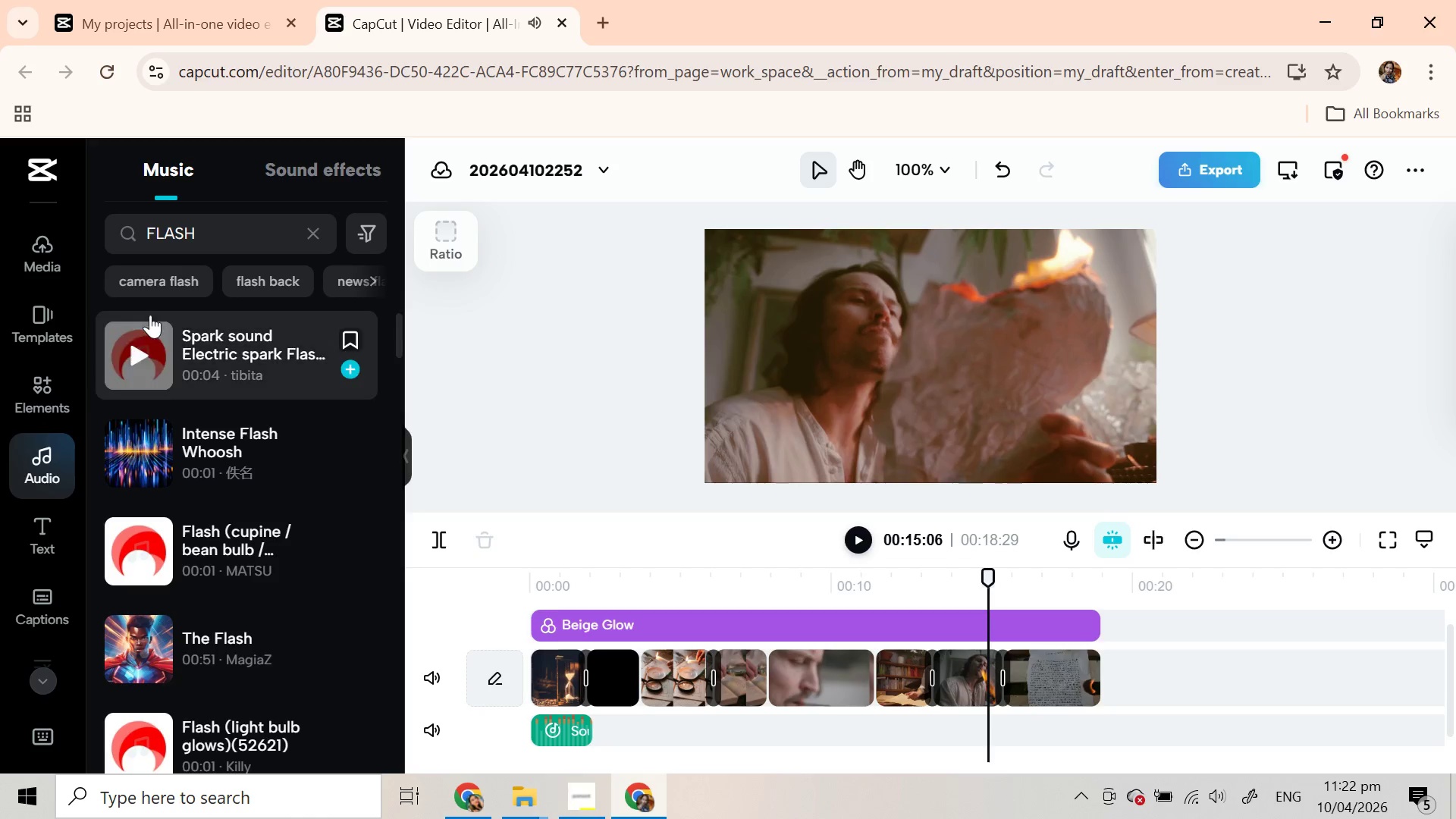 
left_click([150, 340])
 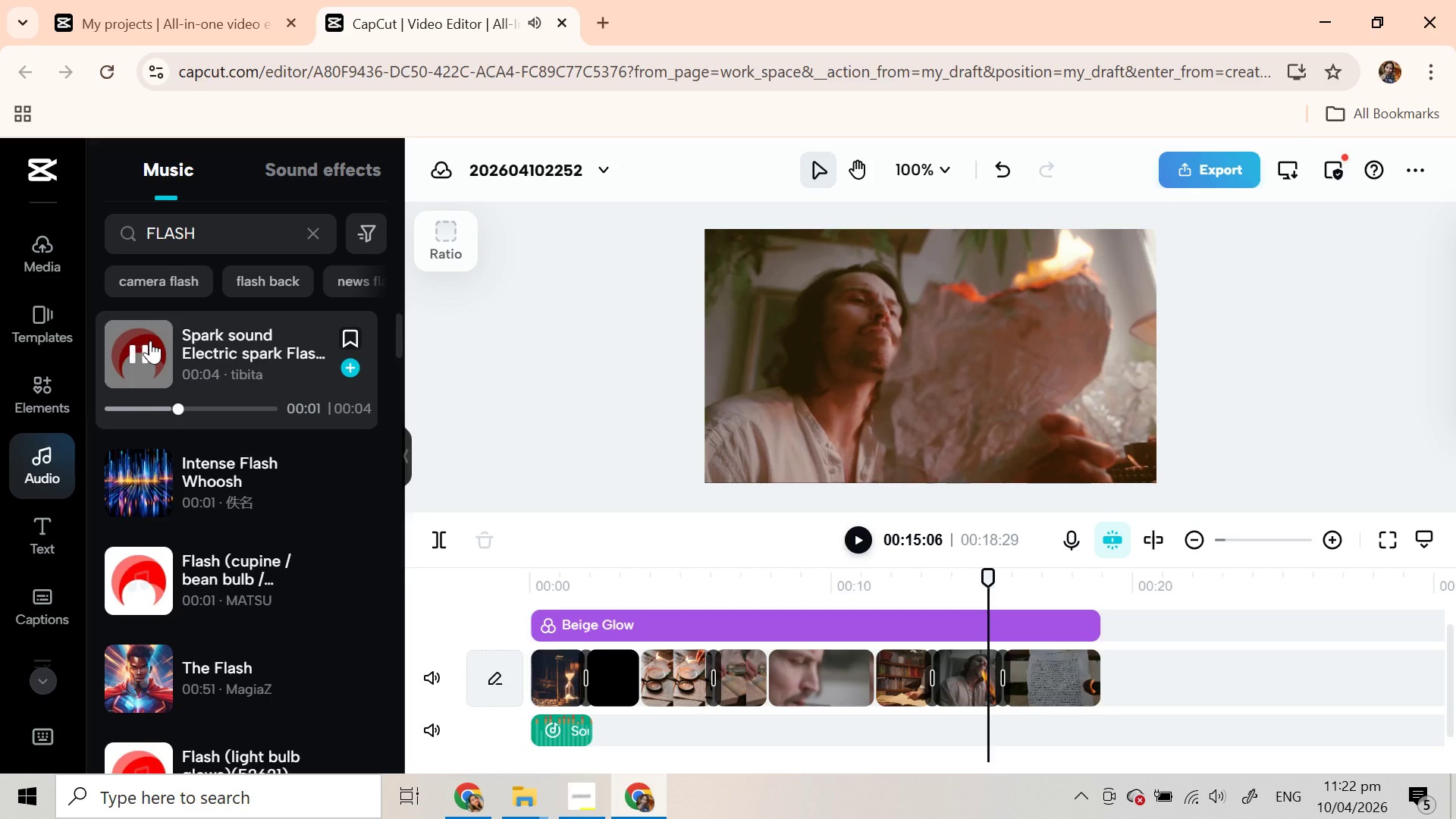 
left_click([150, 340])
 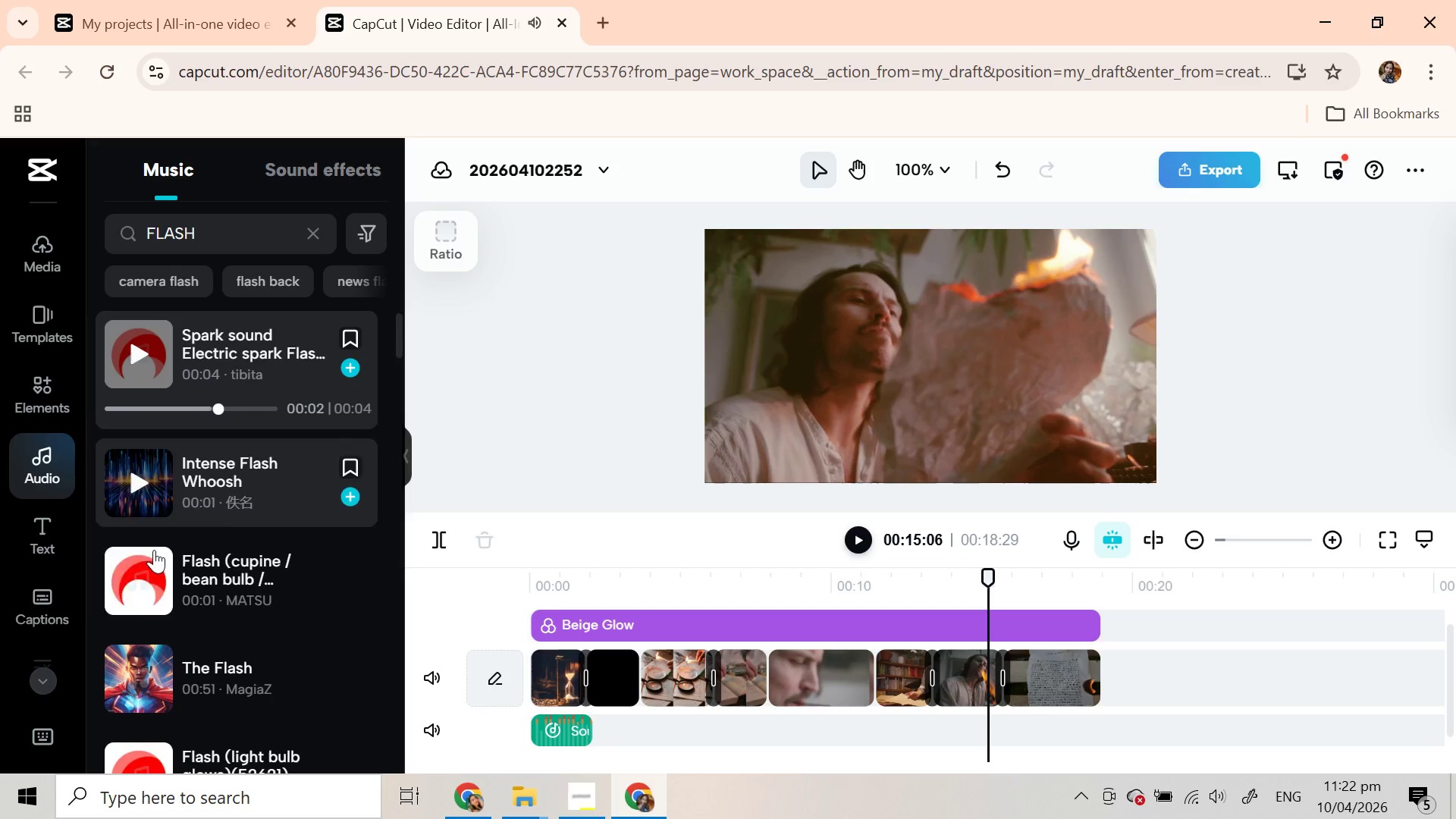 
scroll: coordinate [186, 683], scroll_direction: down, amount: 15.0
 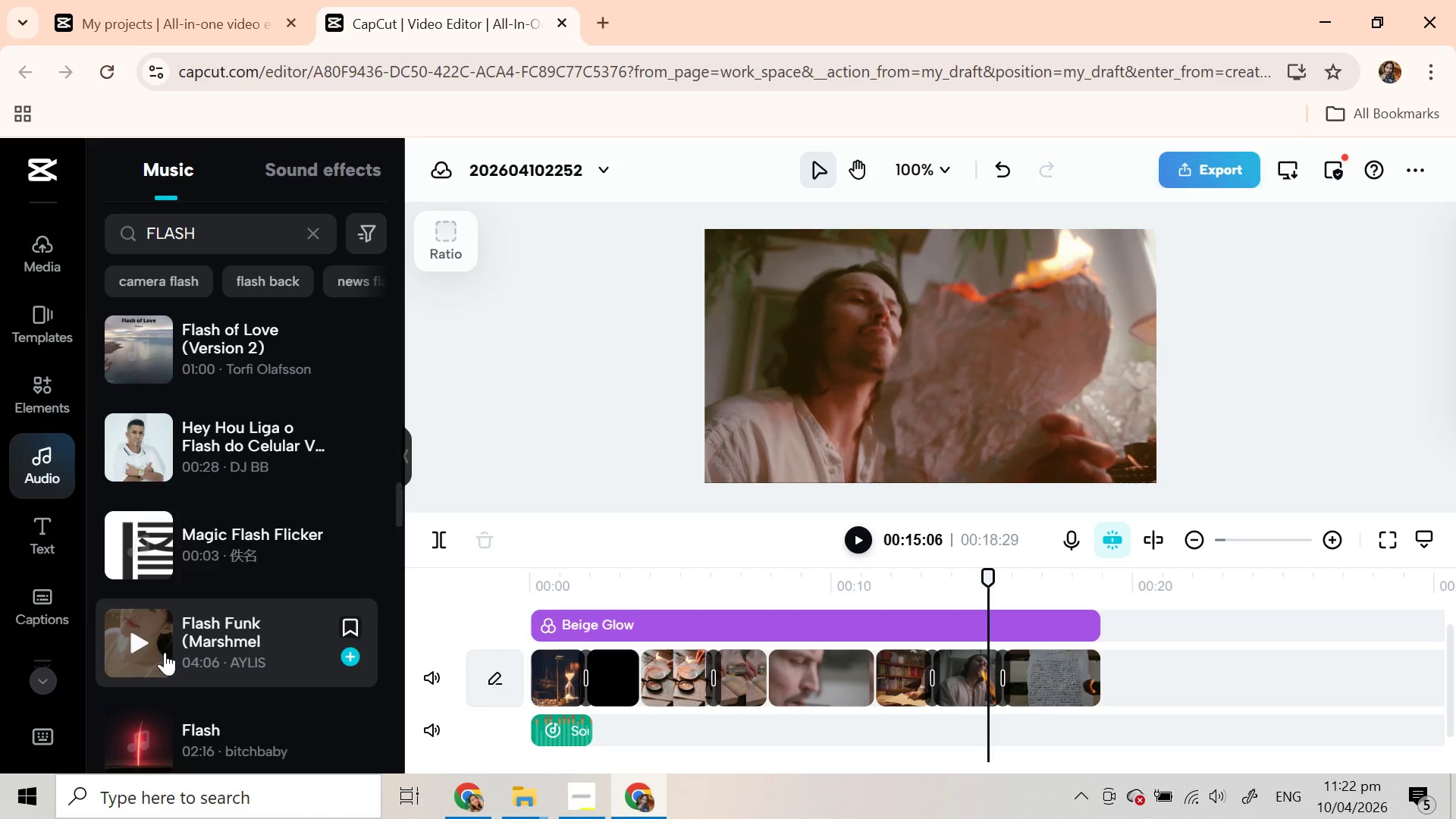 
left_click([144, 647])
 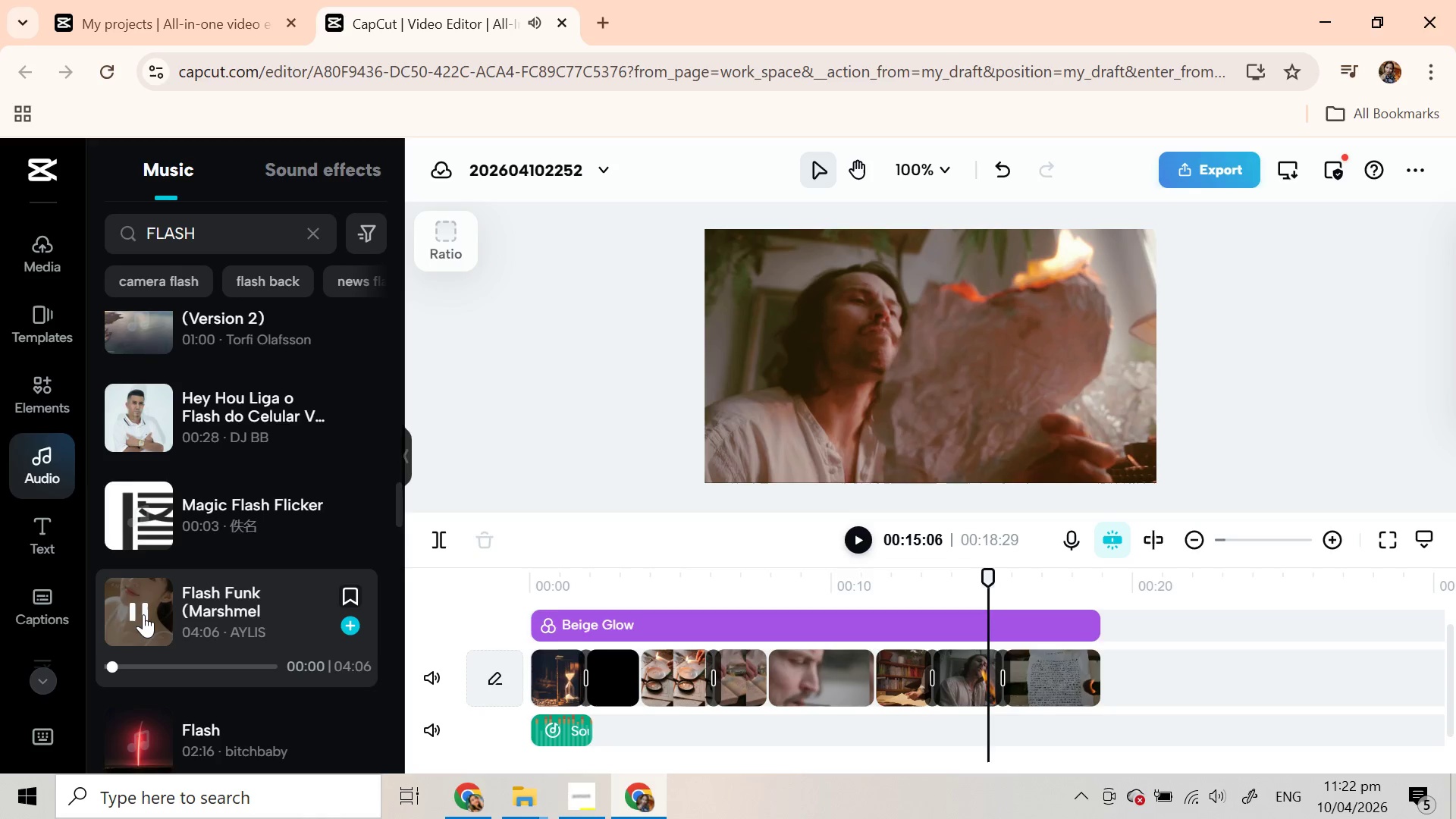 
wait(5.77)
 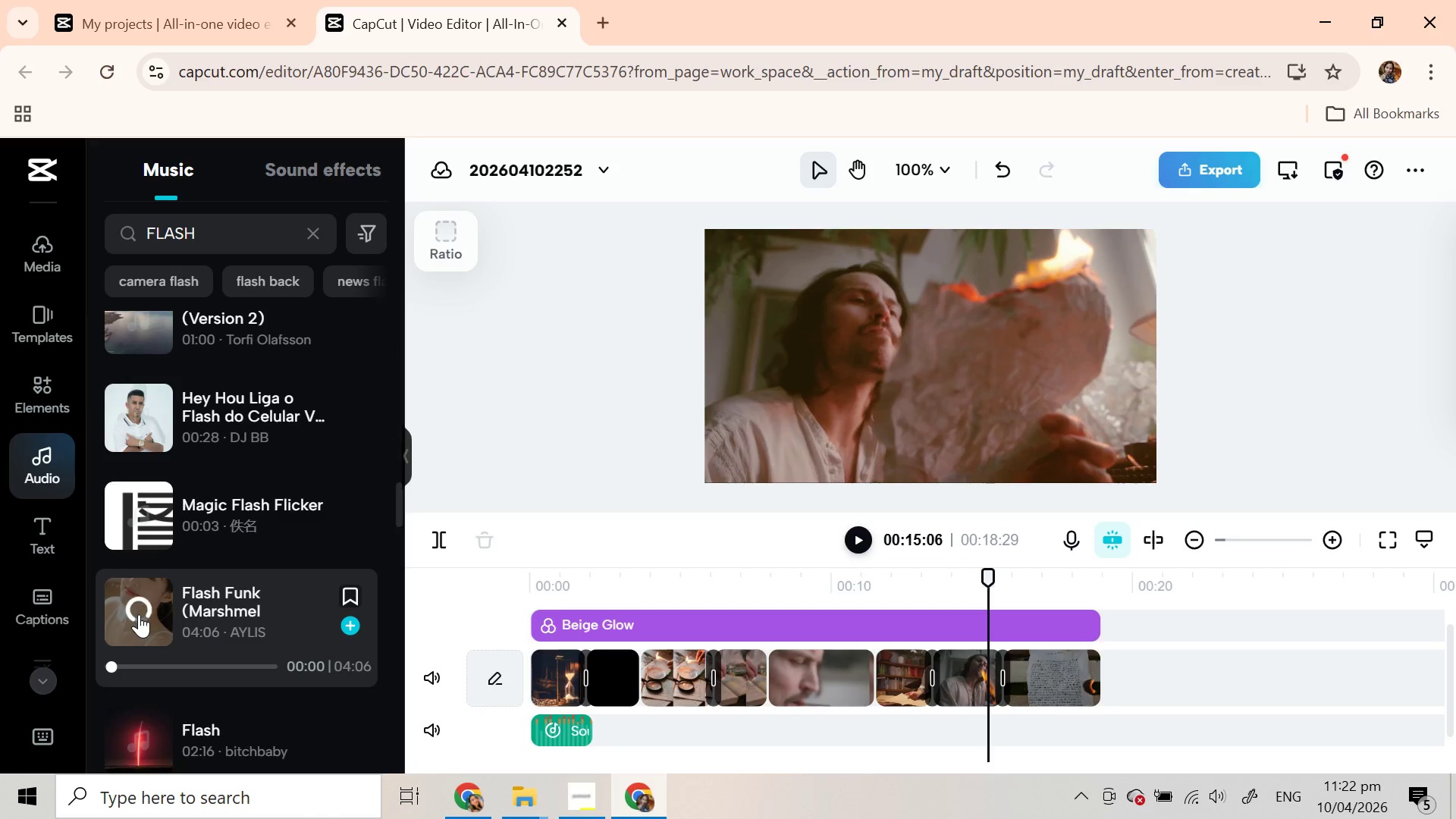 
left_click([143, 614])
 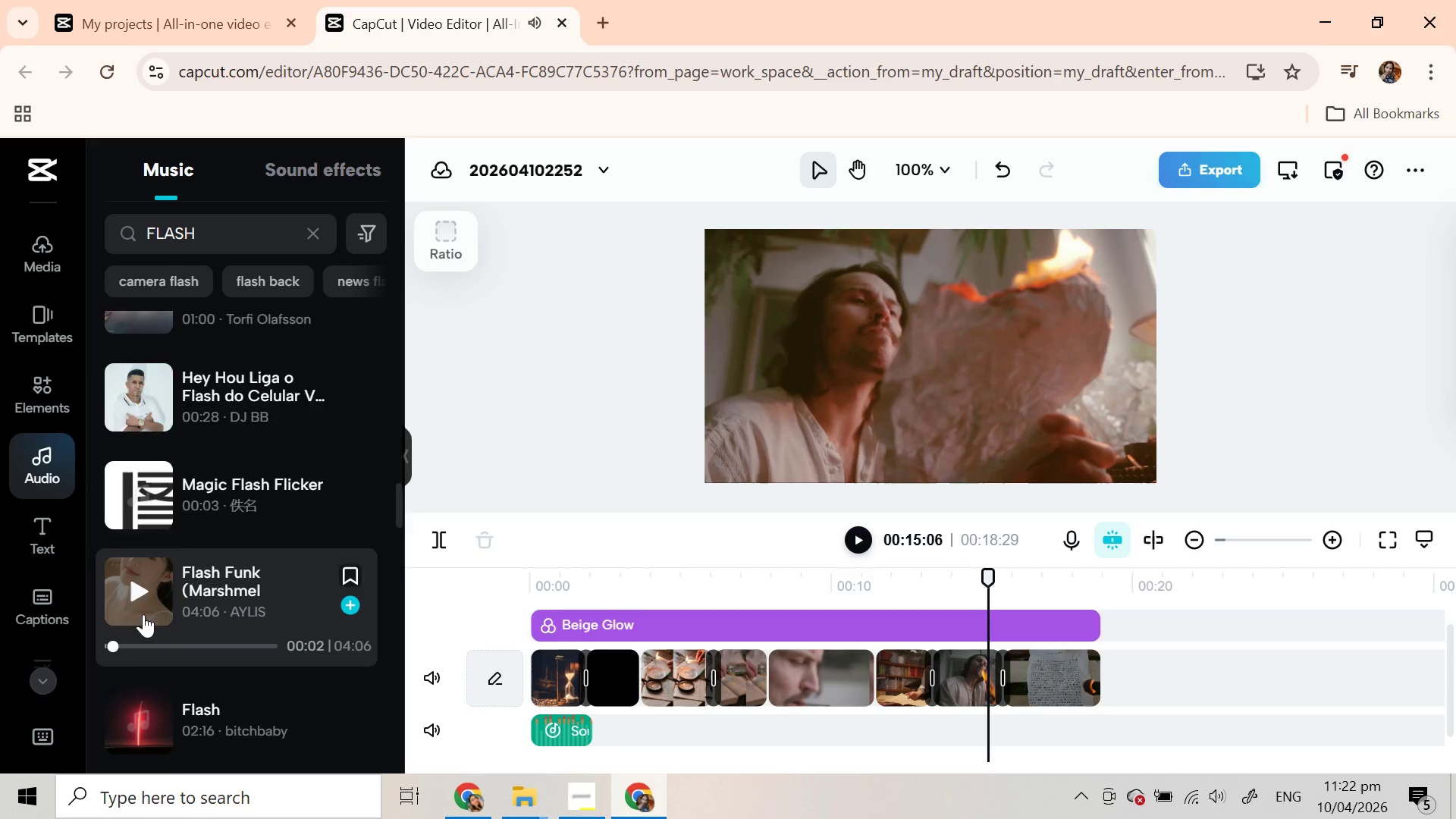 
scroll: coordinate [143, 614], scroll_direction: down, amount: 2.0
 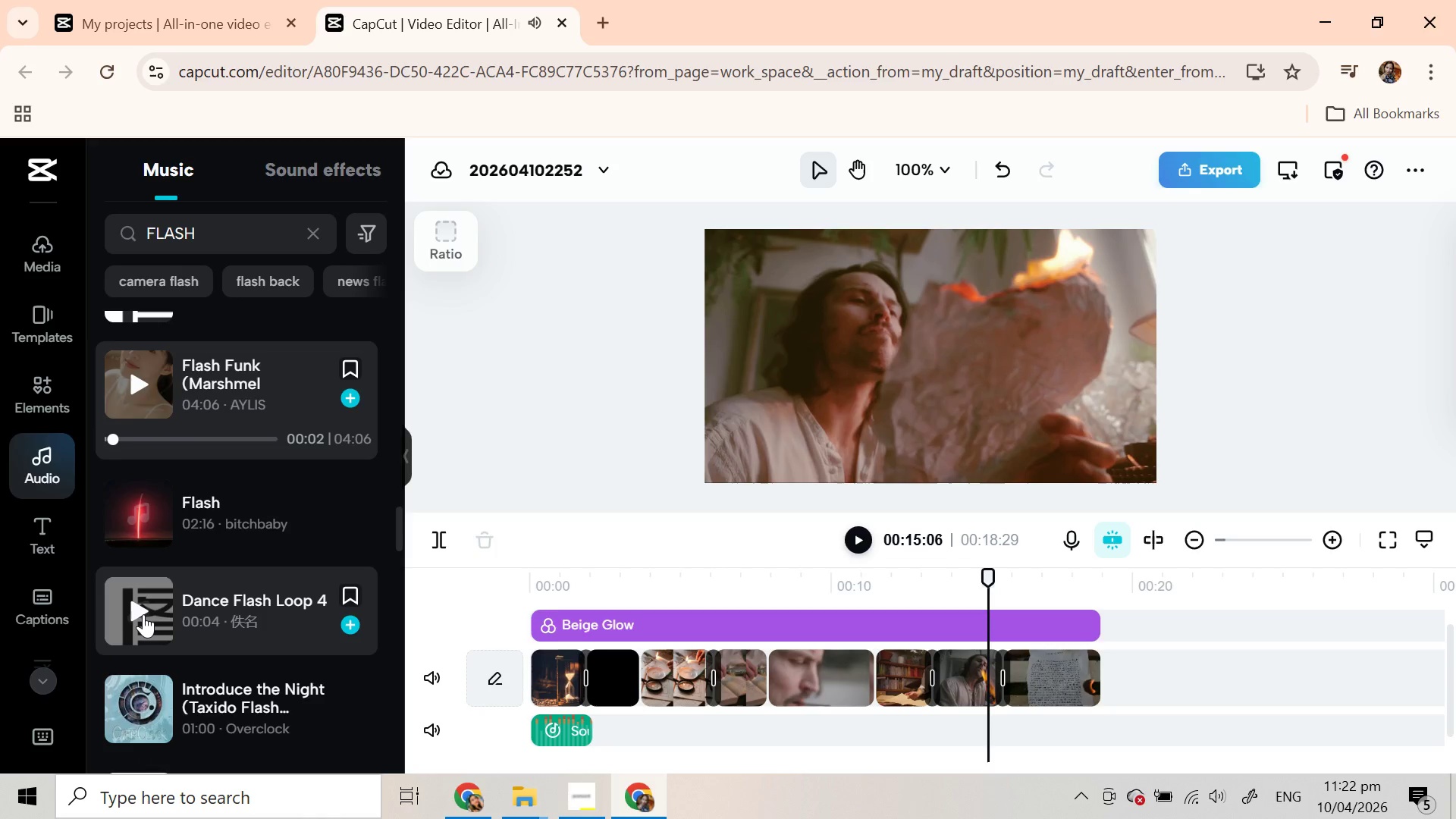 
left_click([143, 614])
 